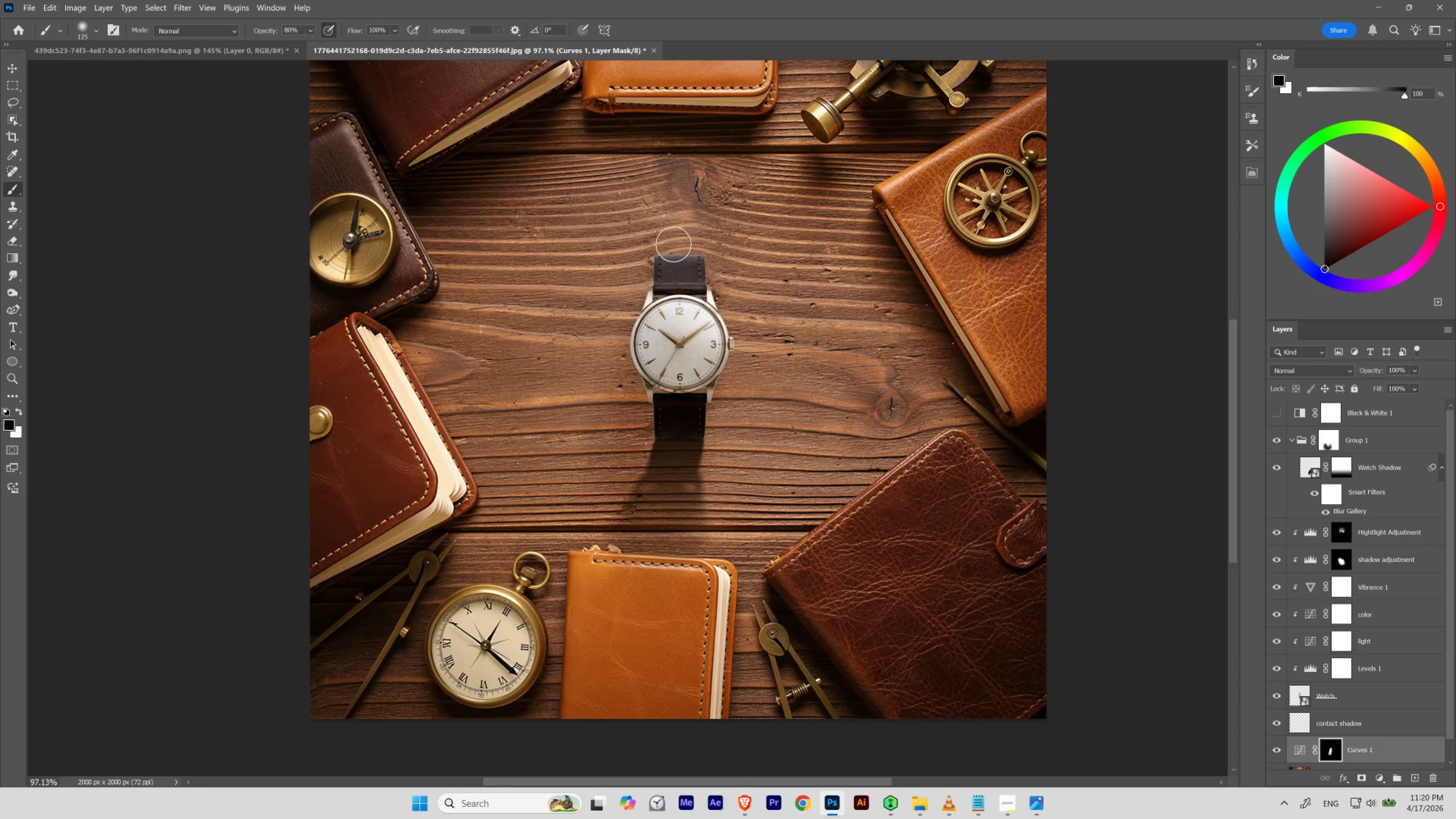 
wait(13.17)
 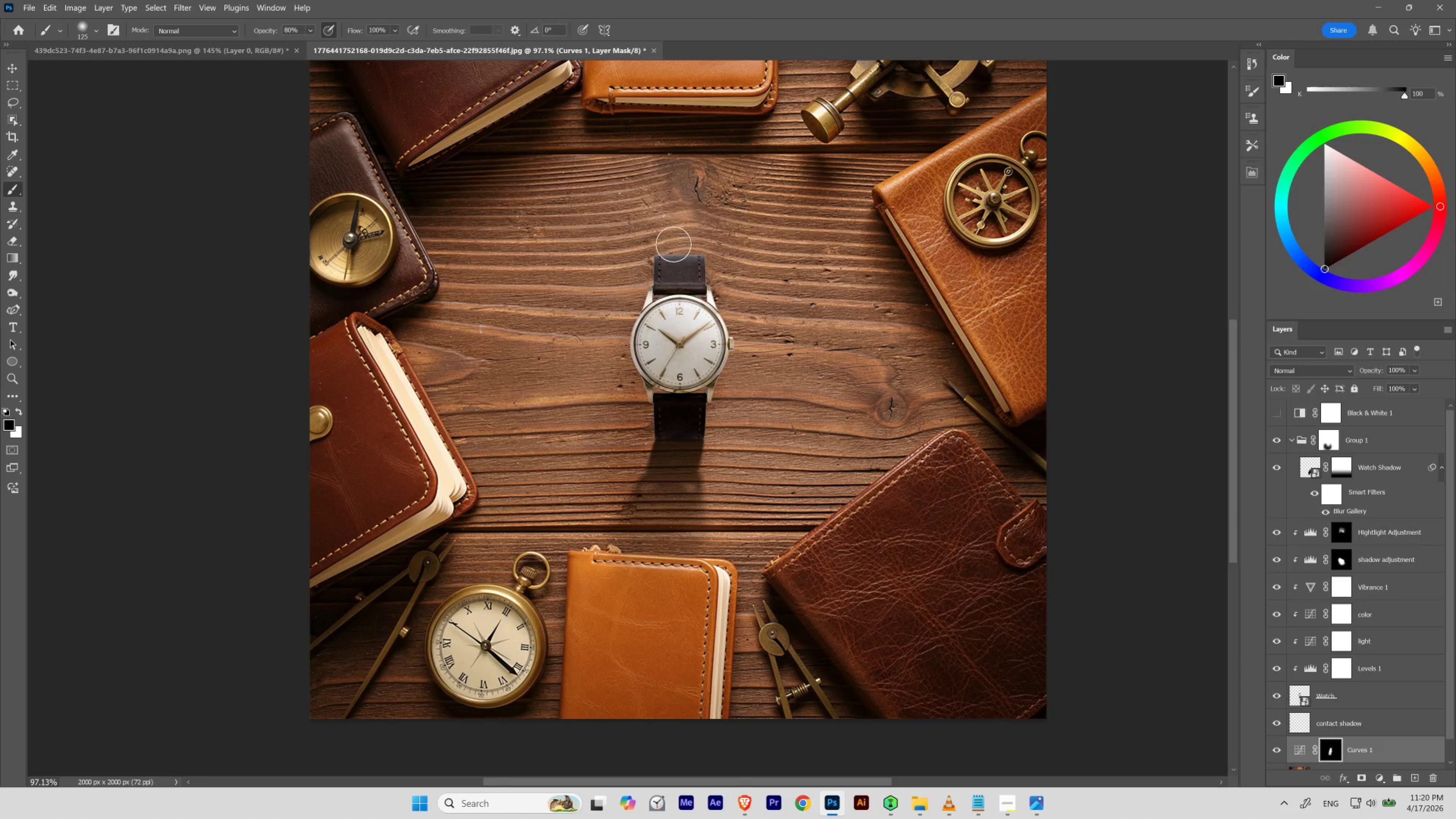 
hold_key(key=Space, duration=2.35)
 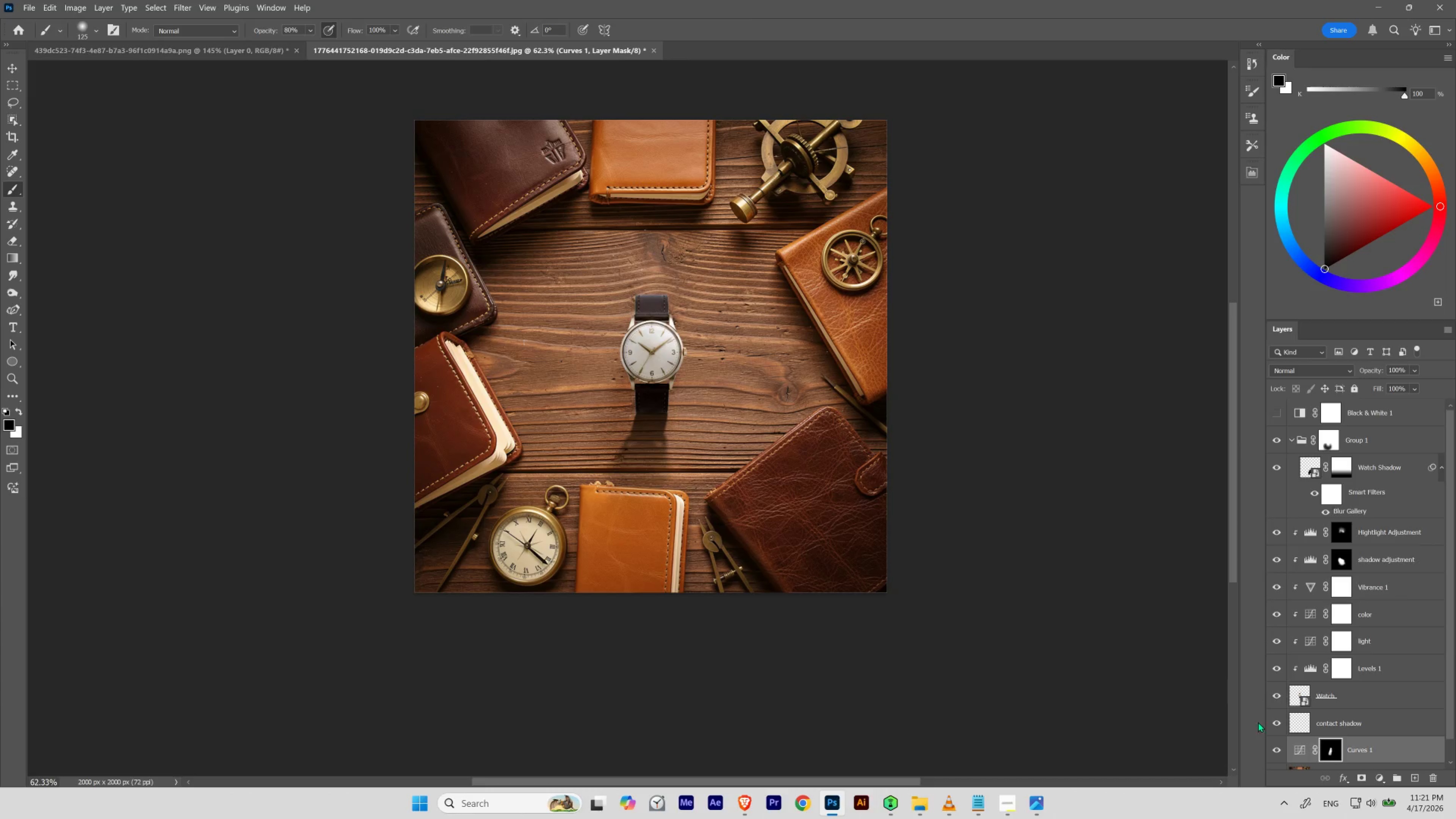 
hold_key(key=ControlLeft, duration=2.24)
left_click_drag(start_coordinate=[602, 366], to_coordinate=[578, 408])
 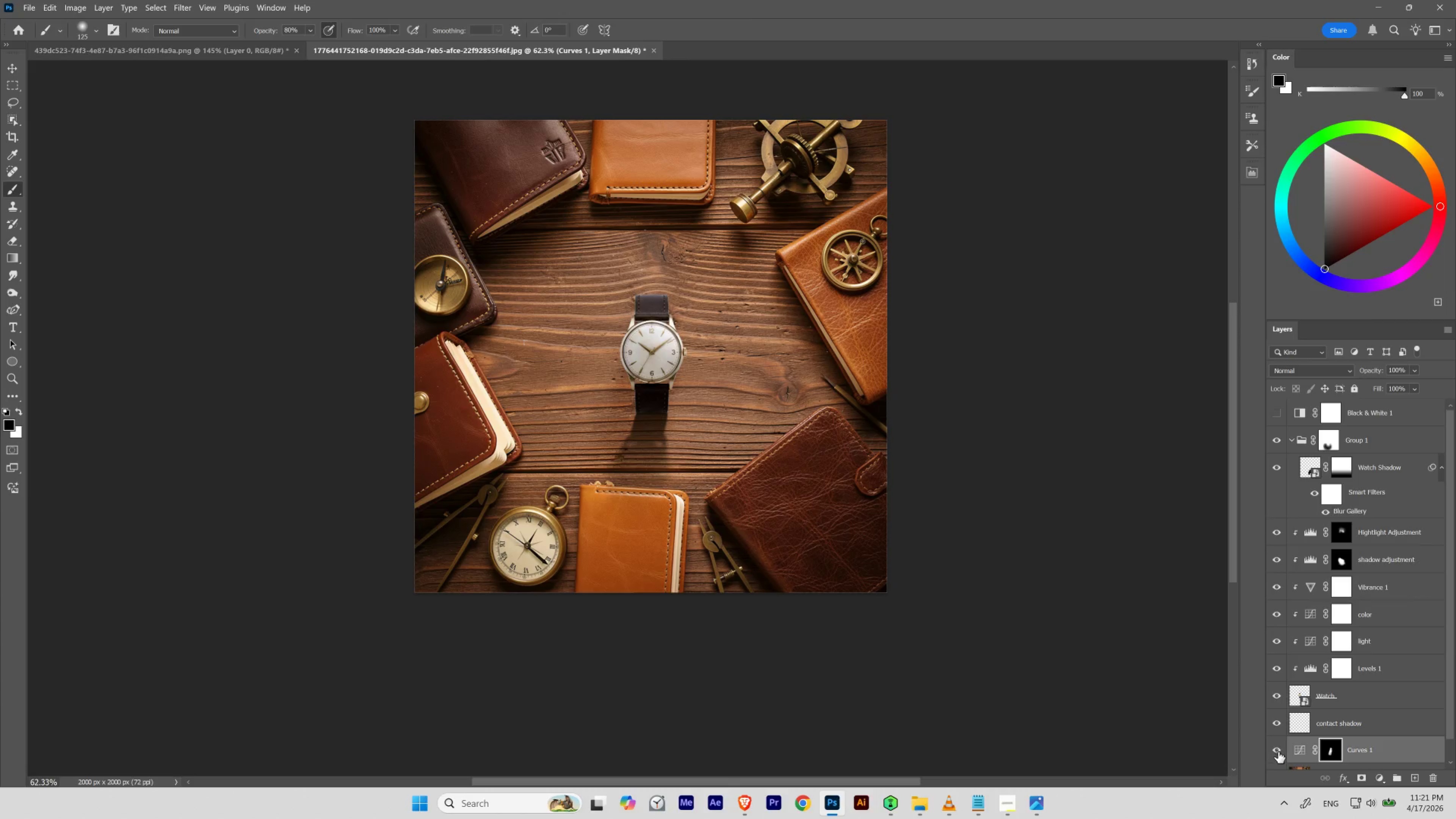 
left_click([1277, 745])
 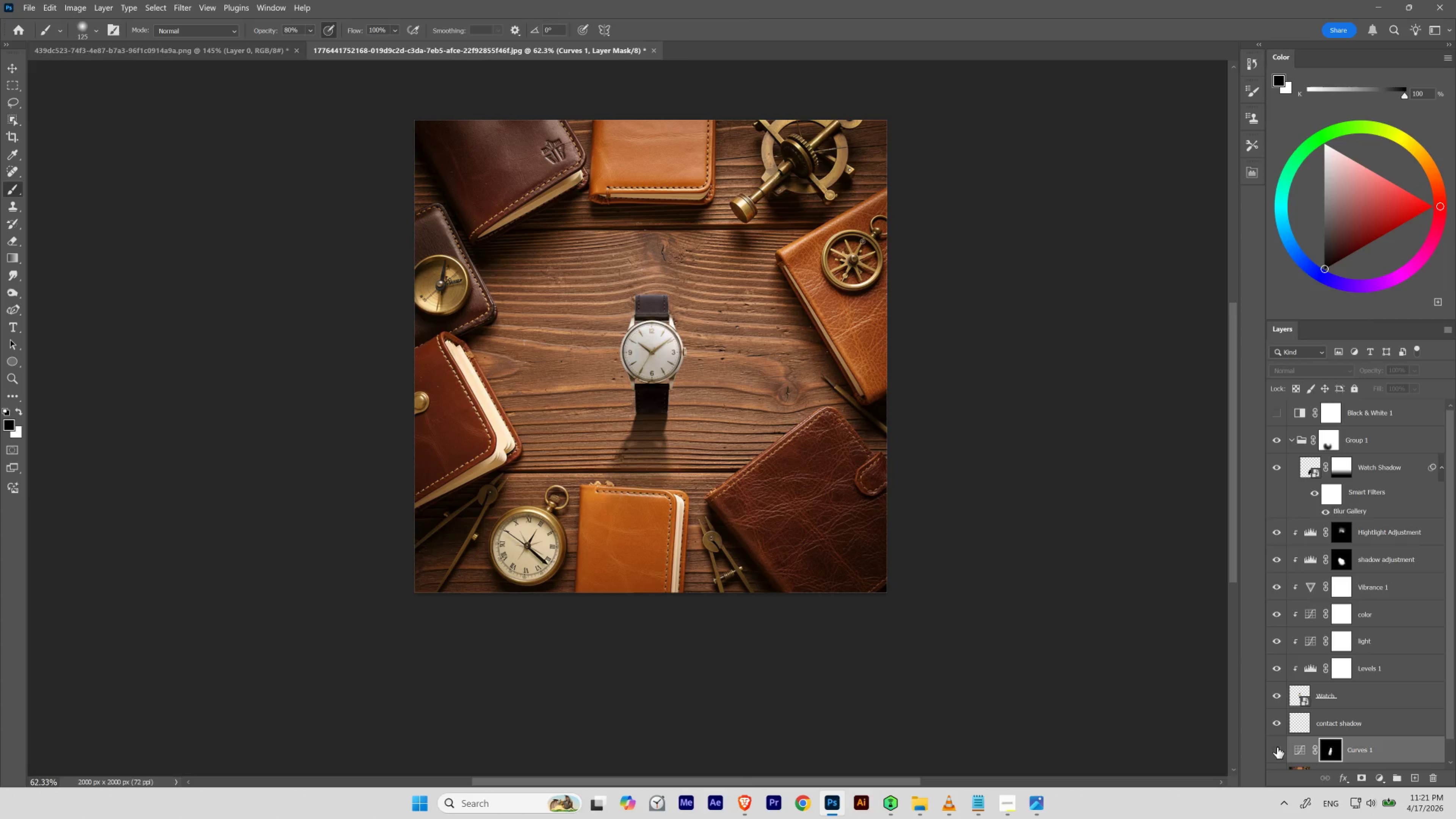 
left_click([1276, 745])
 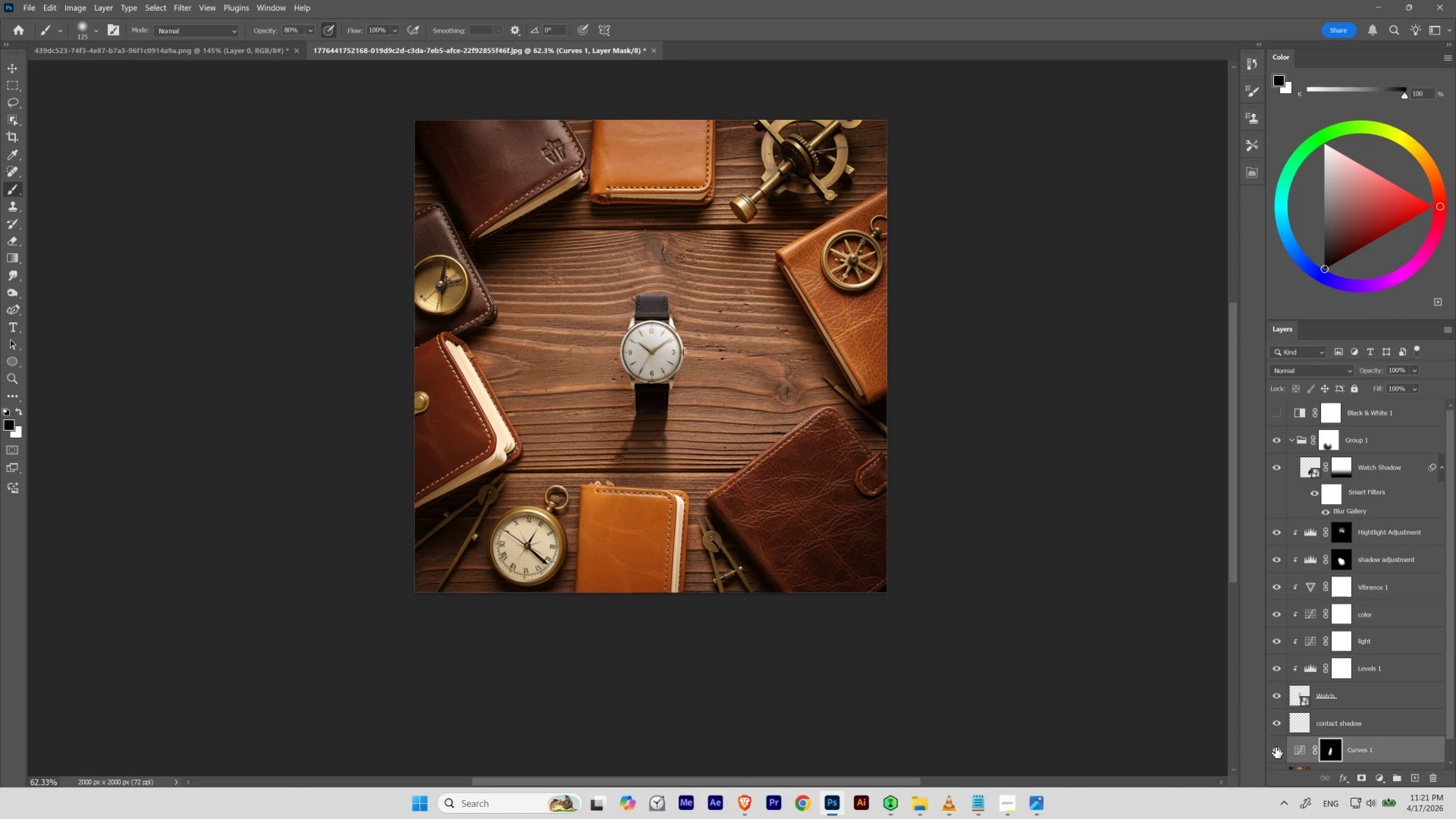 
left_click([1276, 744])
 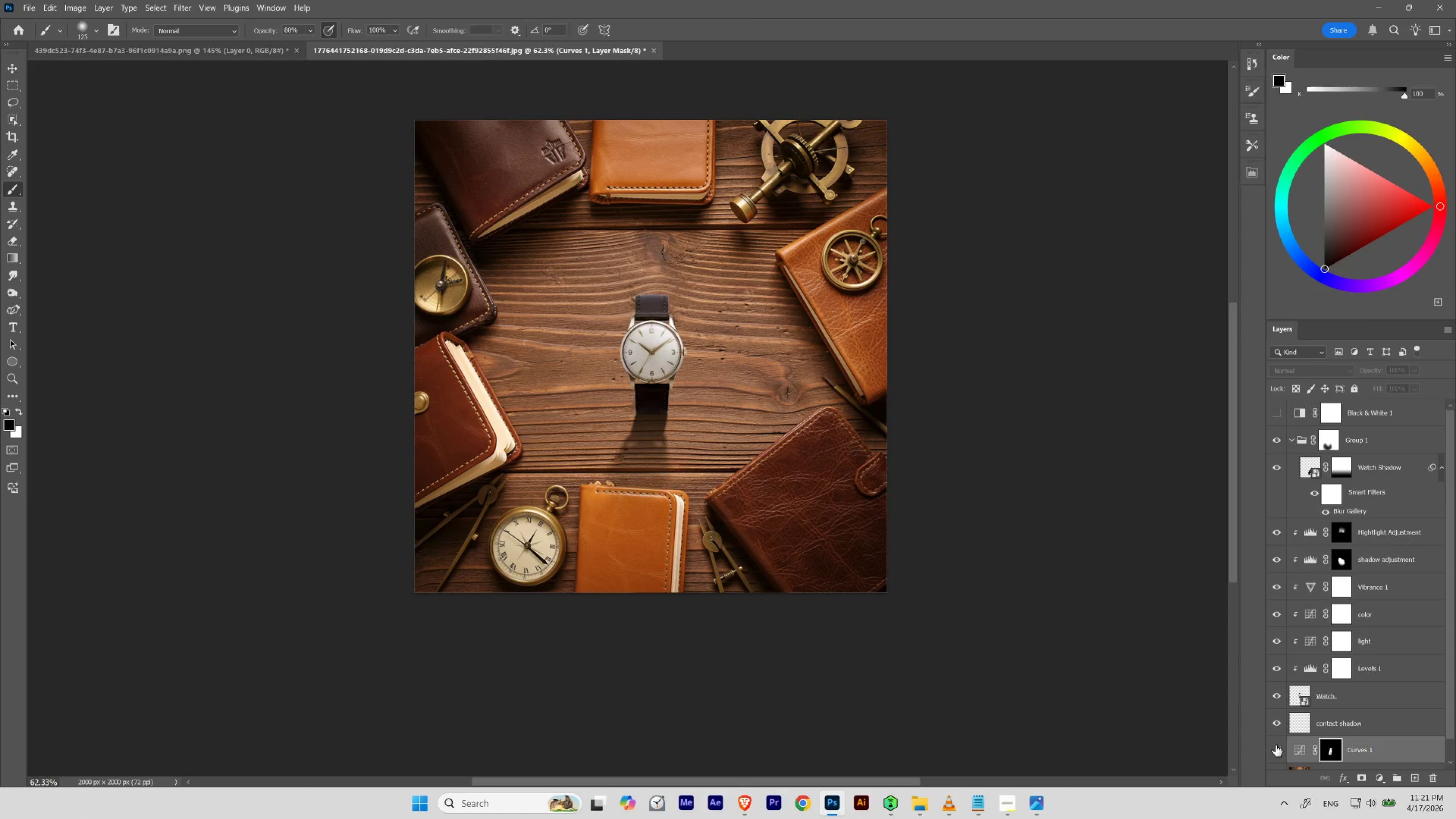 
left_click([1276, 743])
 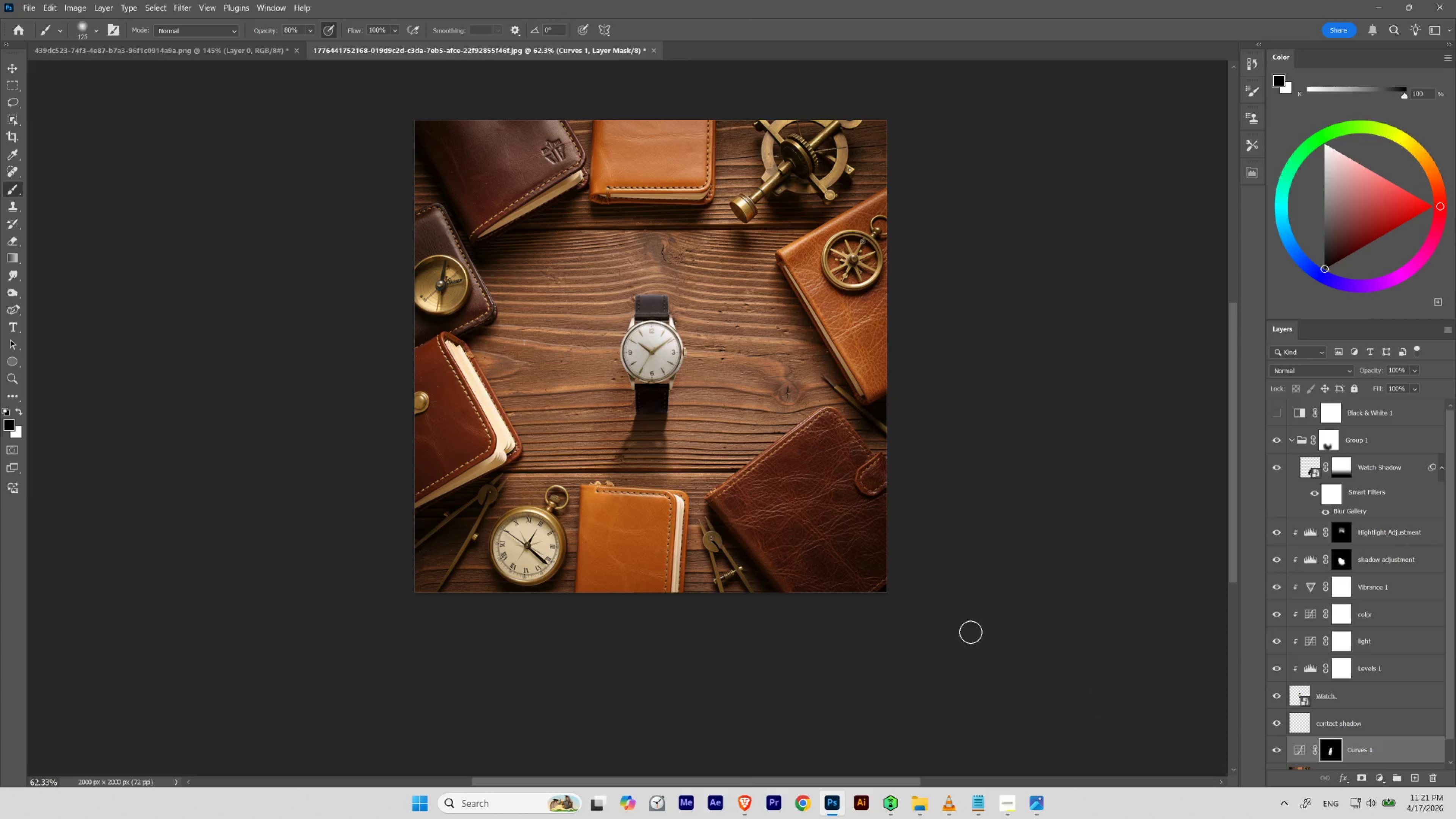 
hold_key(key=Space, duration=0.77)
 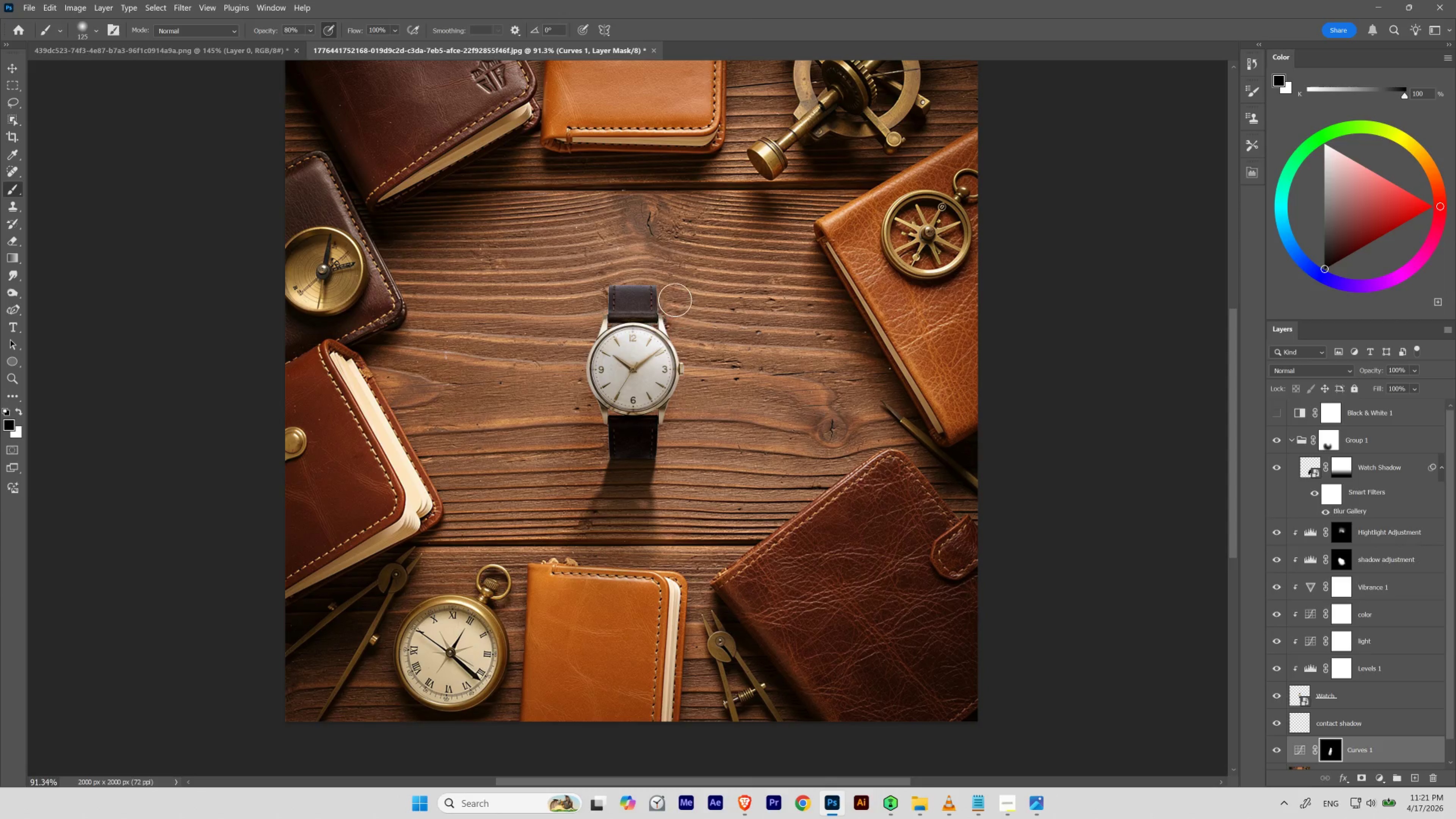 
hold_key(key=ControlLeft, duration=0.73)
left_click_drag(start_coordinate=[692, 315], to_coordinate=[707, 329])
 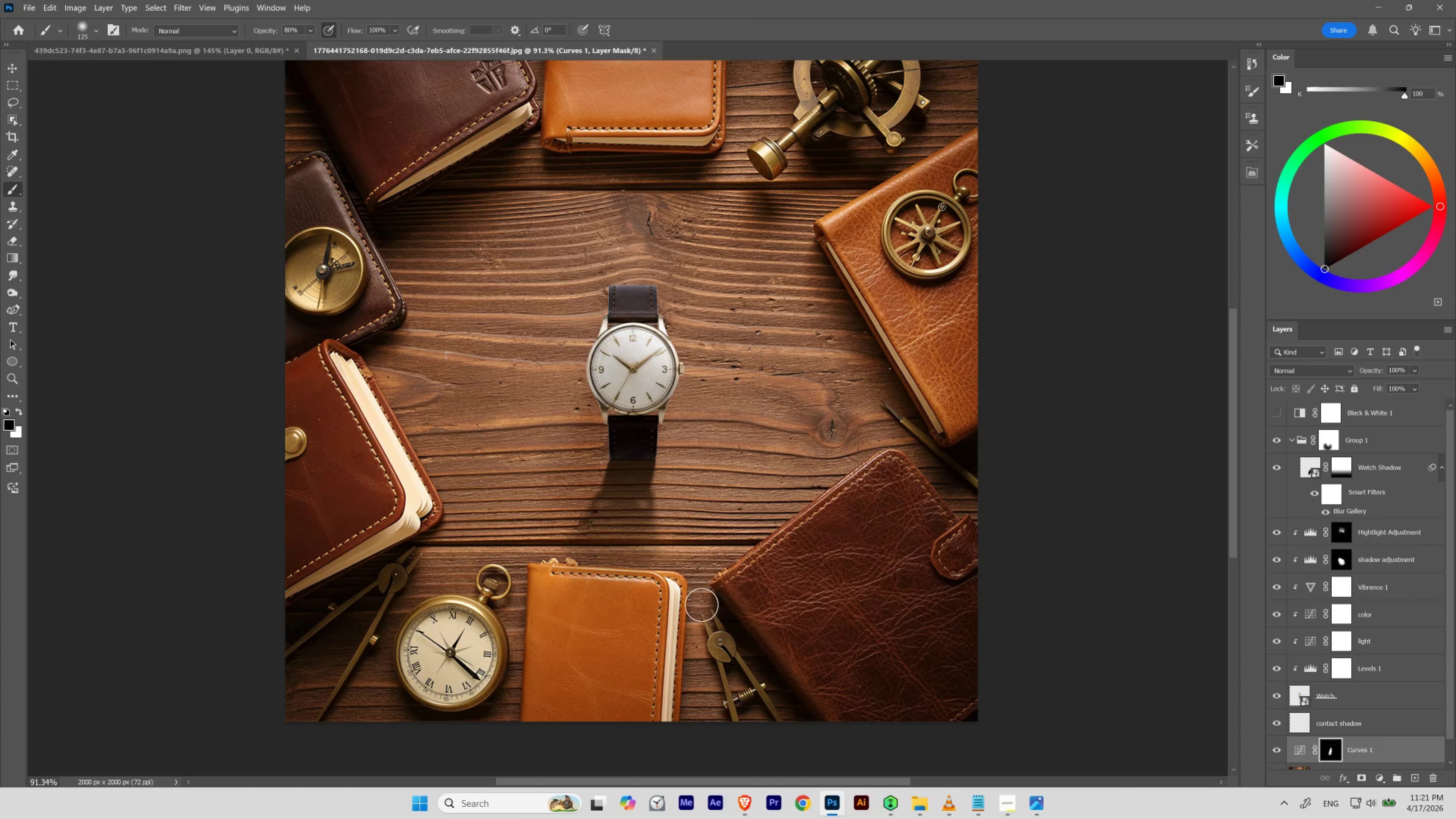 
wait(7.85)
 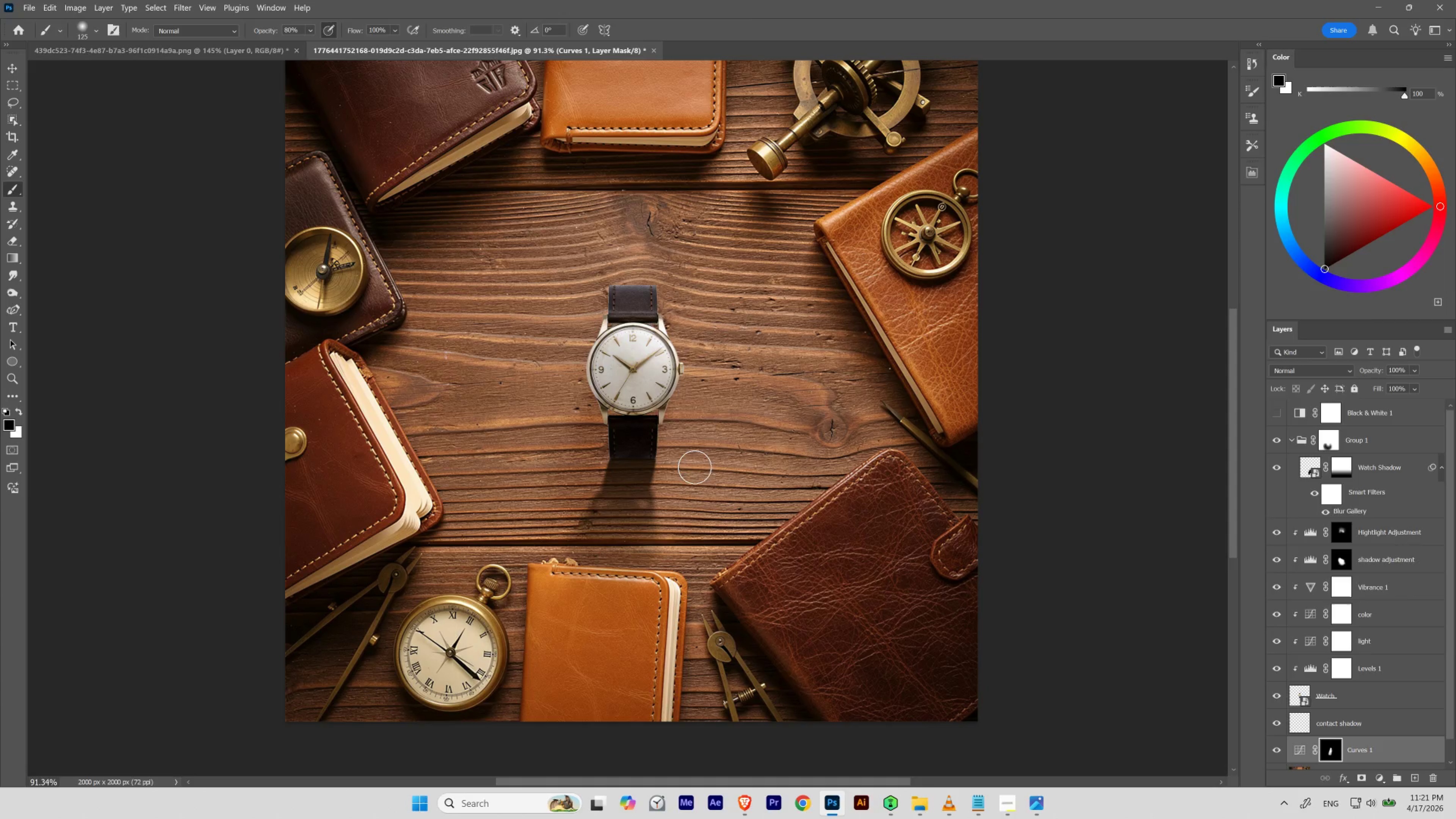 
key(BracketRight)
 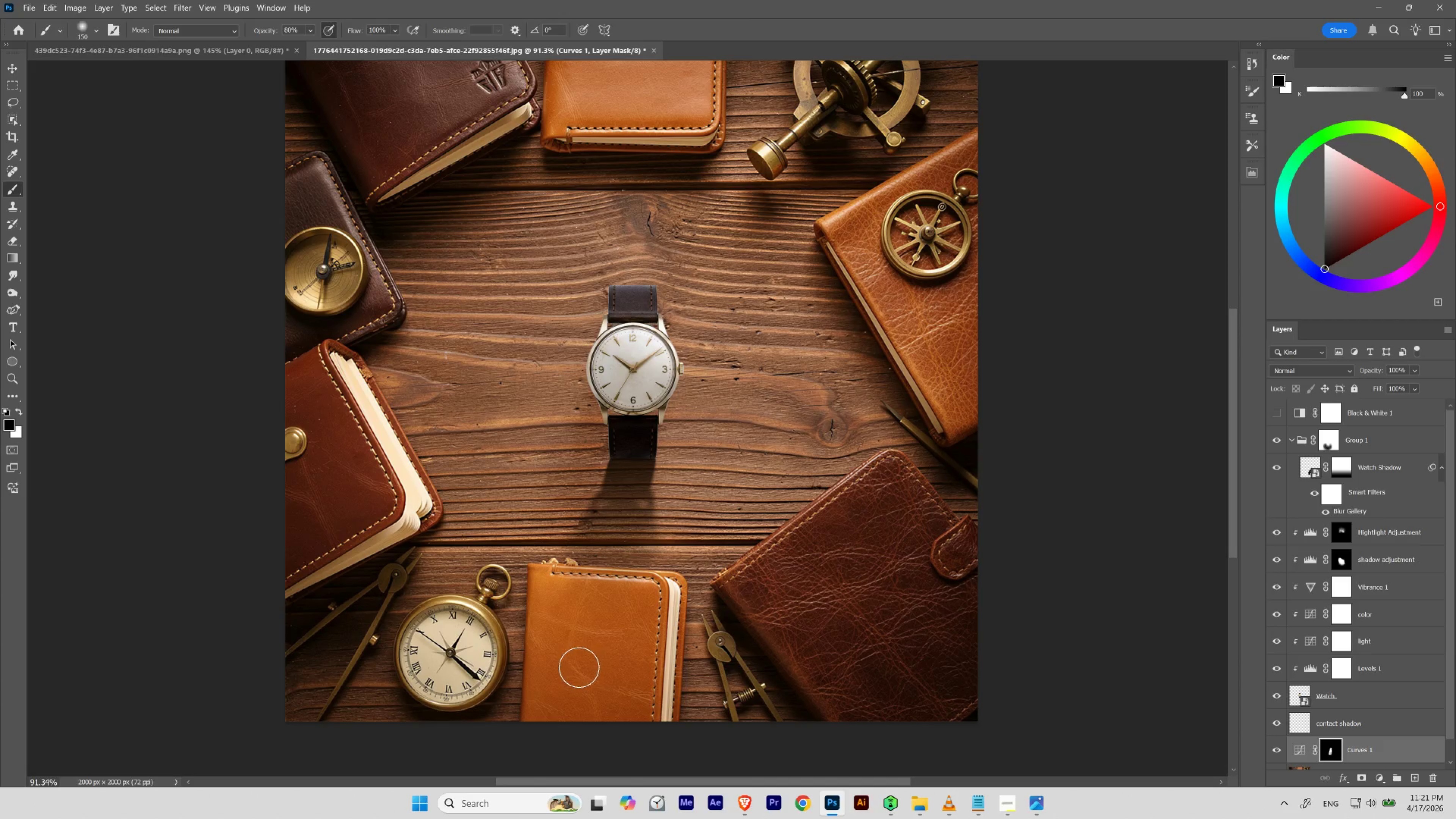 
key(BracketRight)
 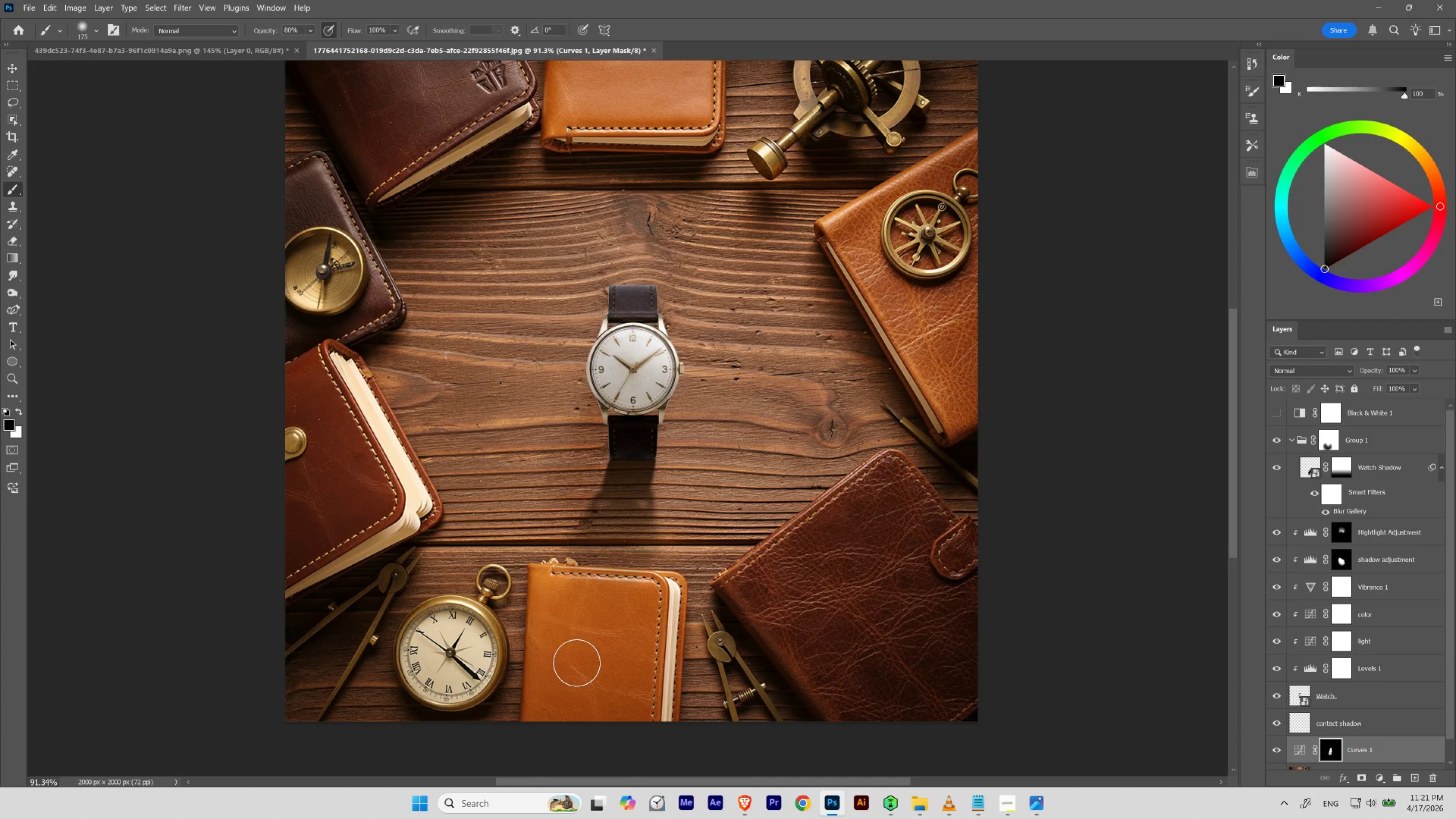 
key(BracketRight)
 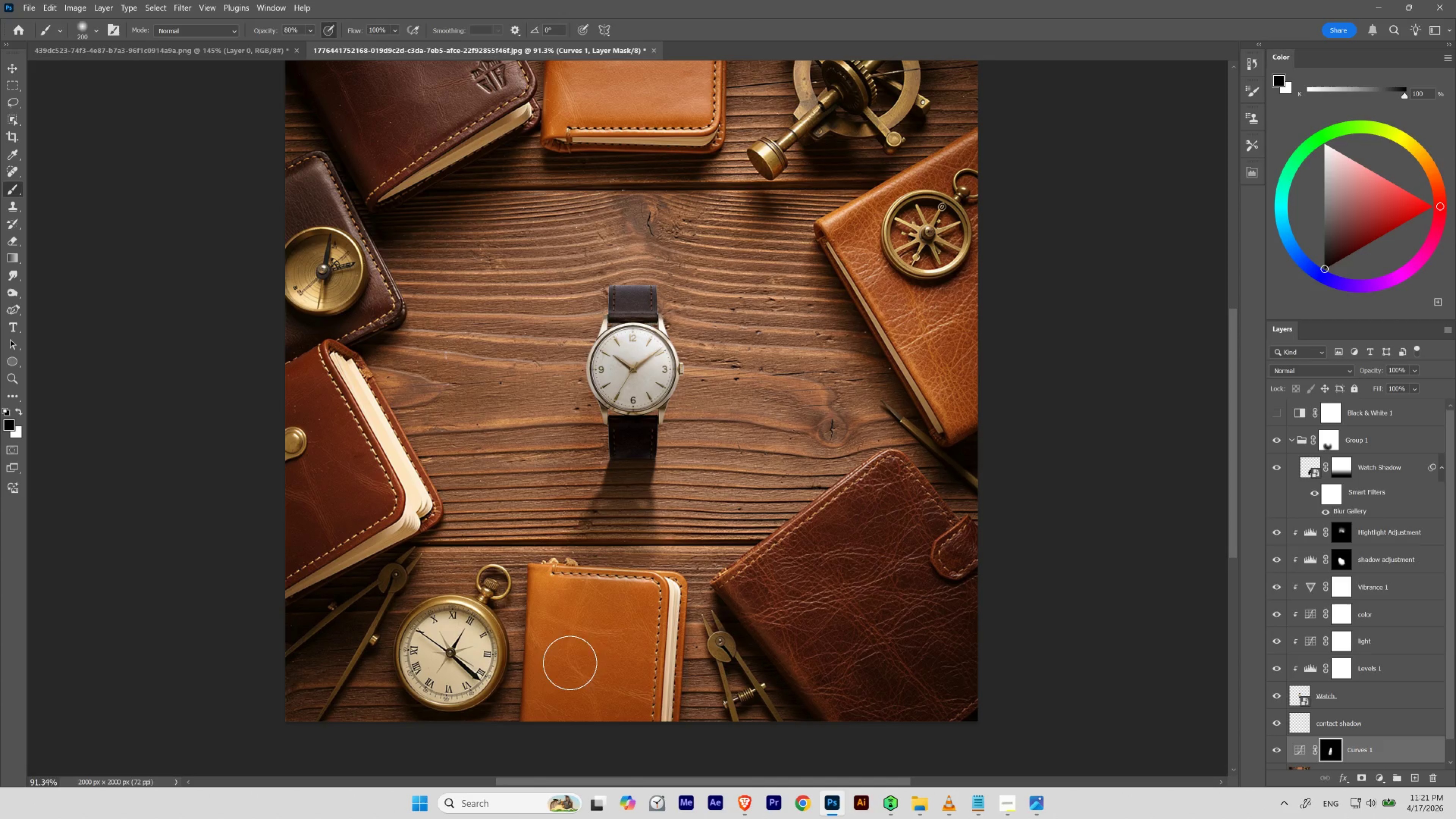 
key(BracketRight)
 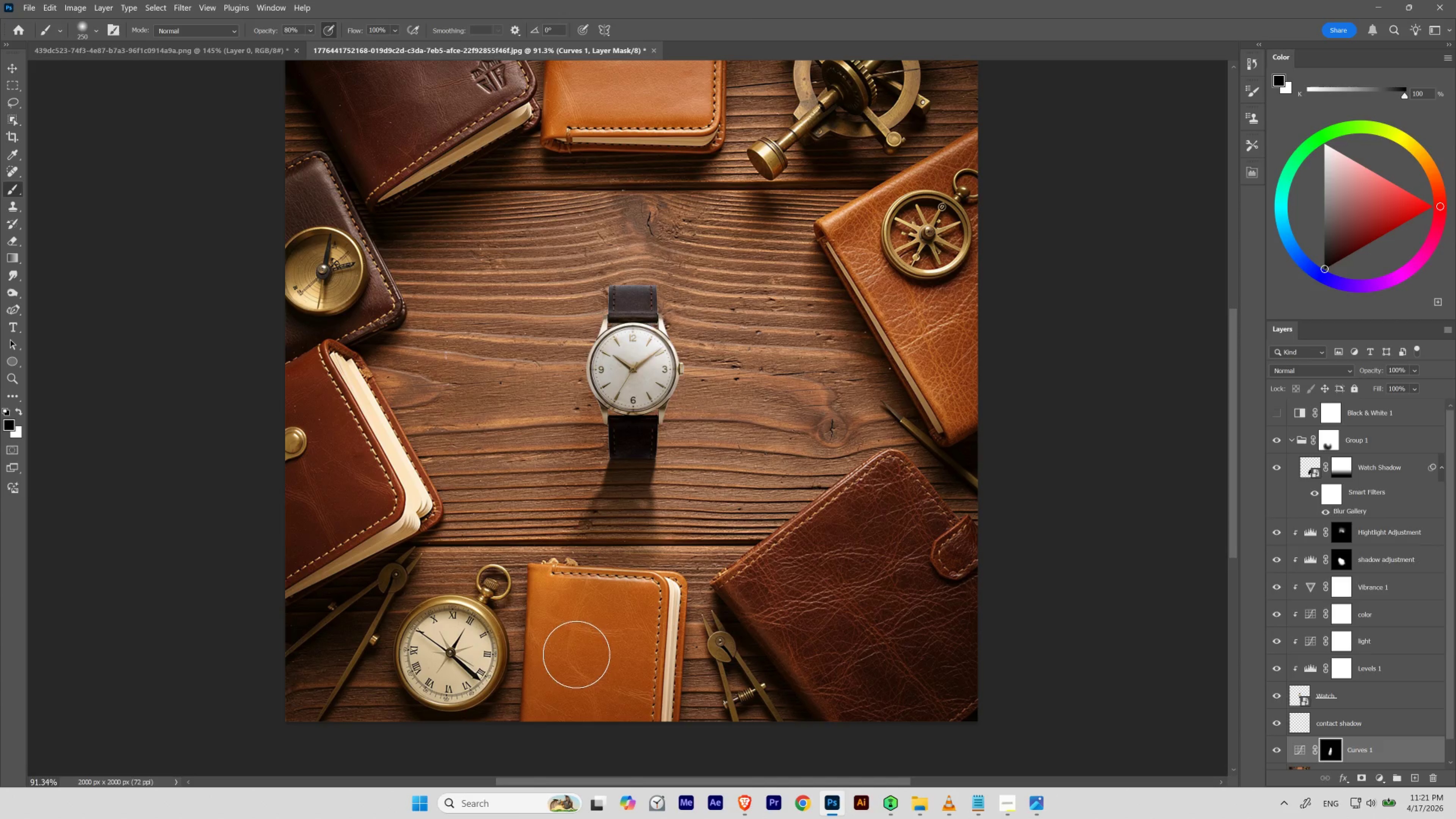 
key(BracketRight)
 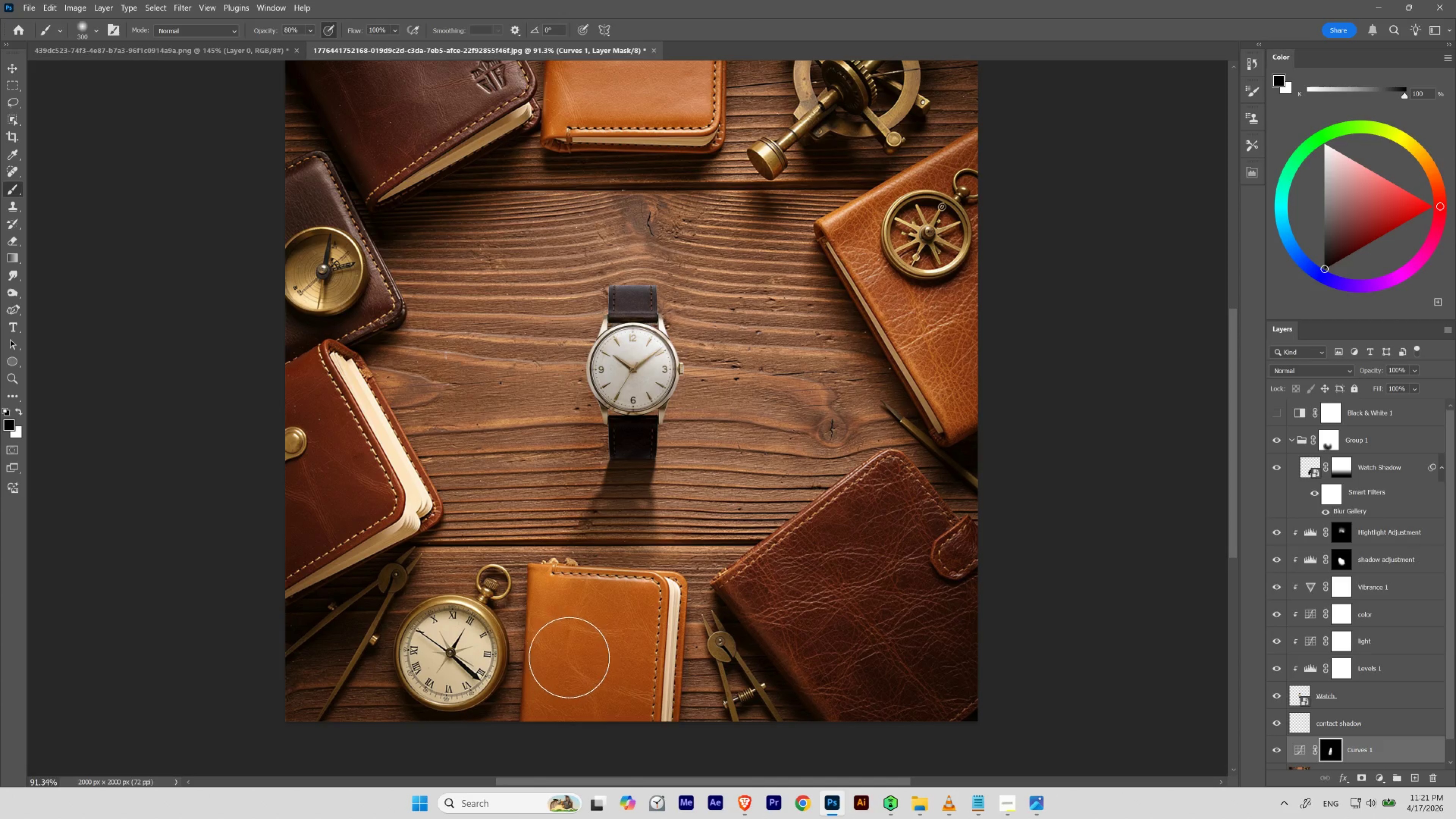 
key(BracketLeft)
 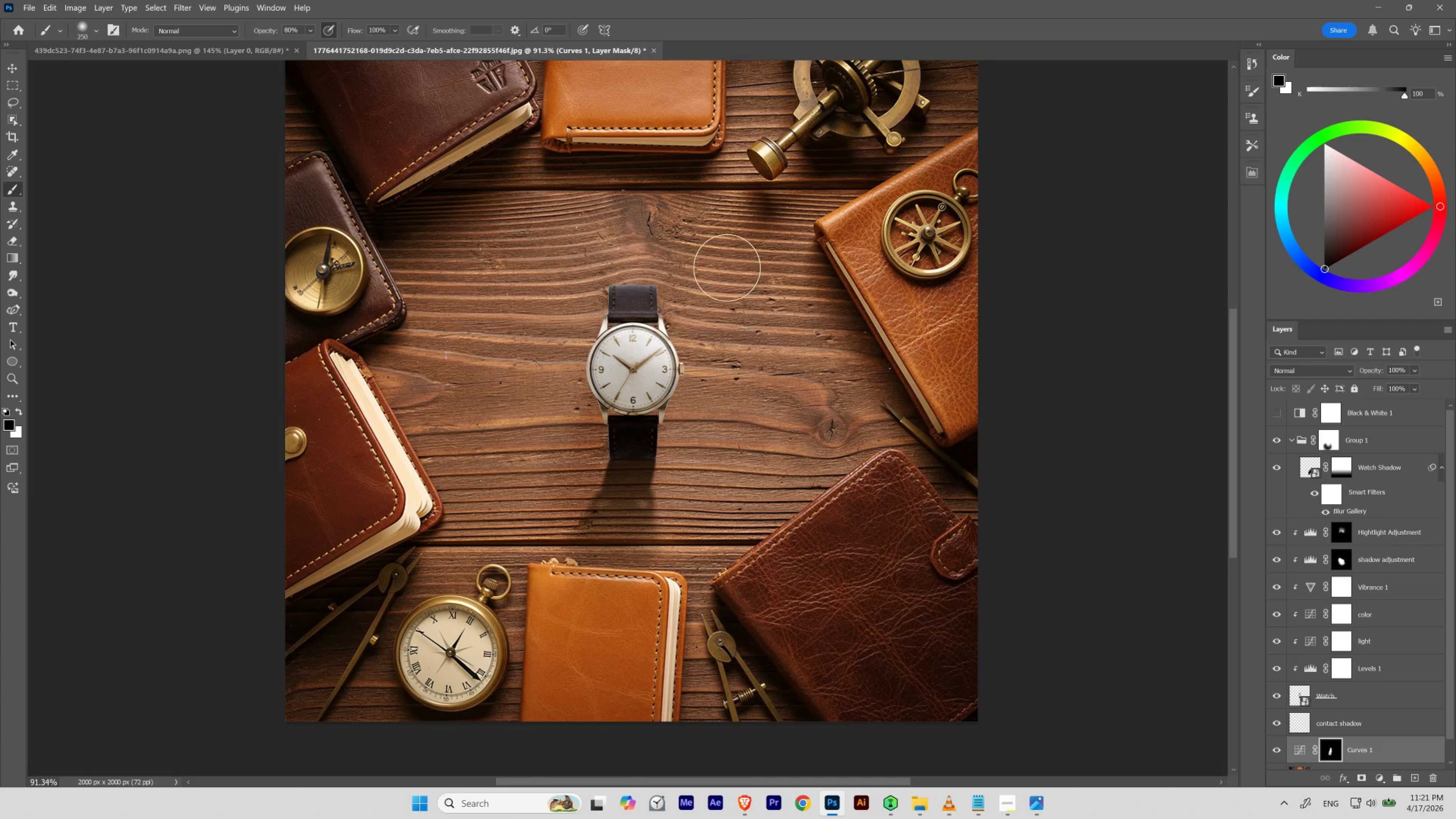 
wait(5.72)
 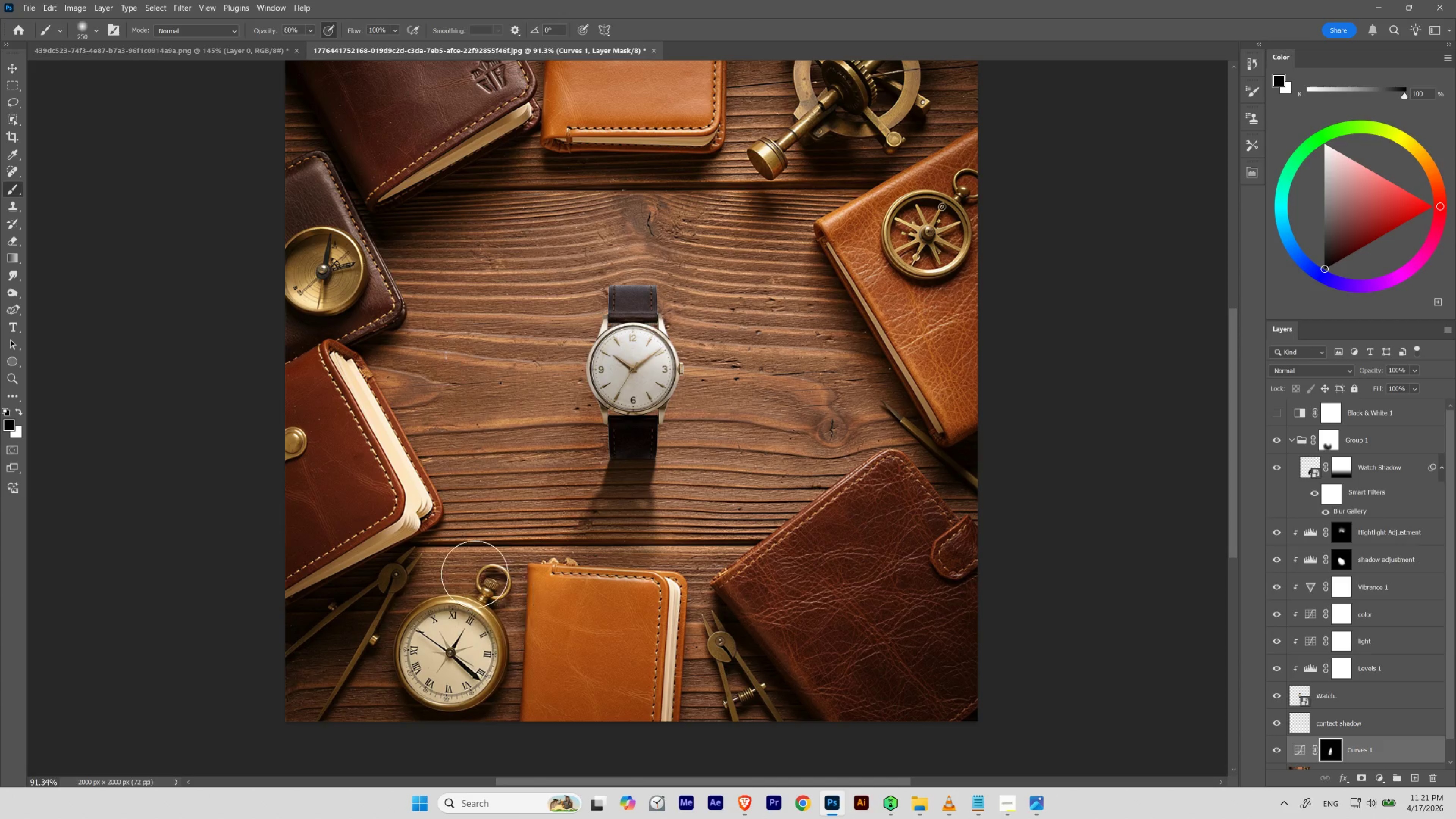 
hold_key(key=ControlLeft, duration=0.94)
 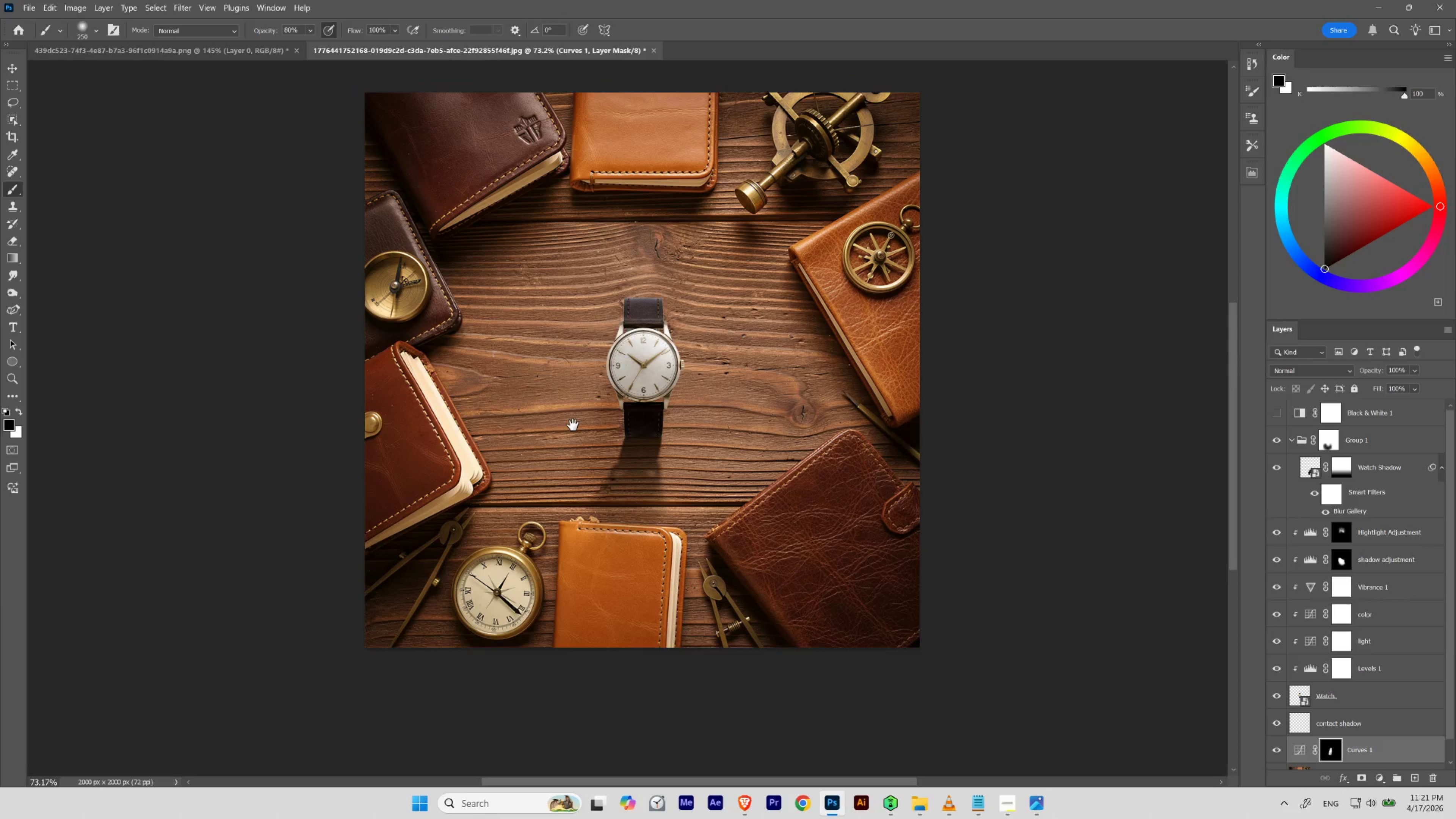 
hold_key(key=Space, duration=1.53)
 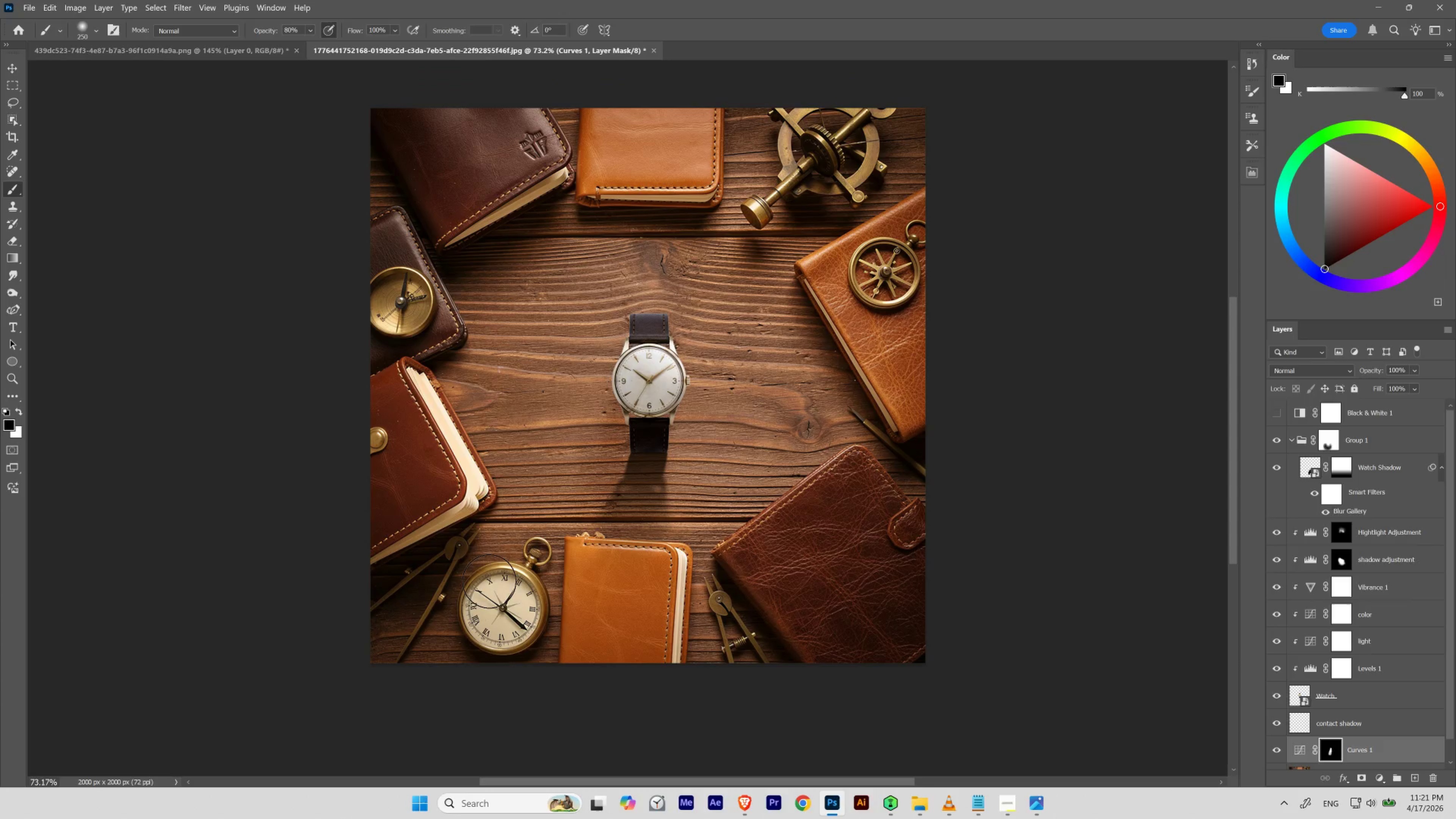 
left_click_drag(start_coordinate=[618, 234], to_coordinate=[603, 268])
 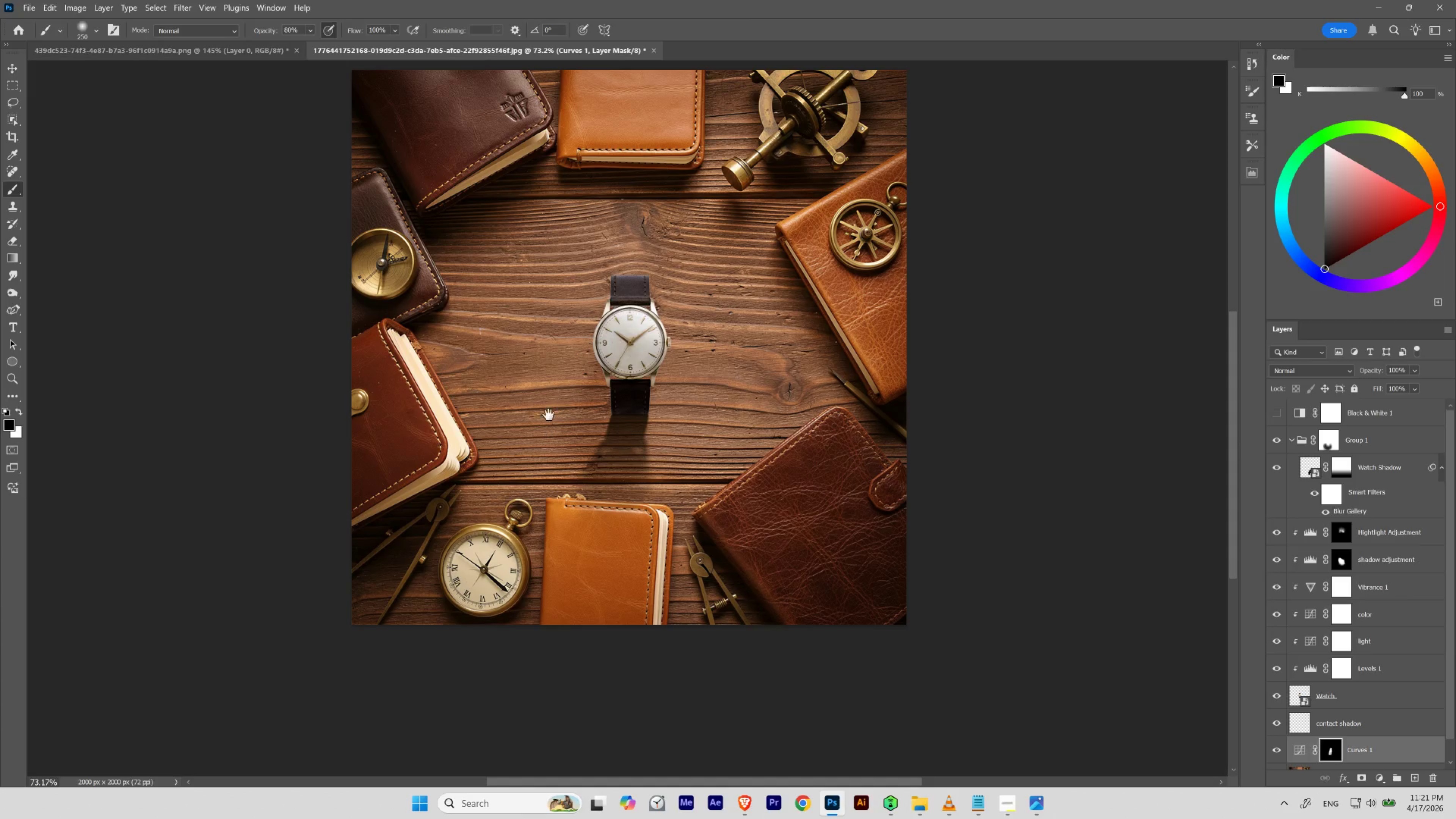 
left_click_drag(start_coordinate=[552, 388], to_coordinate=[571, 426])
 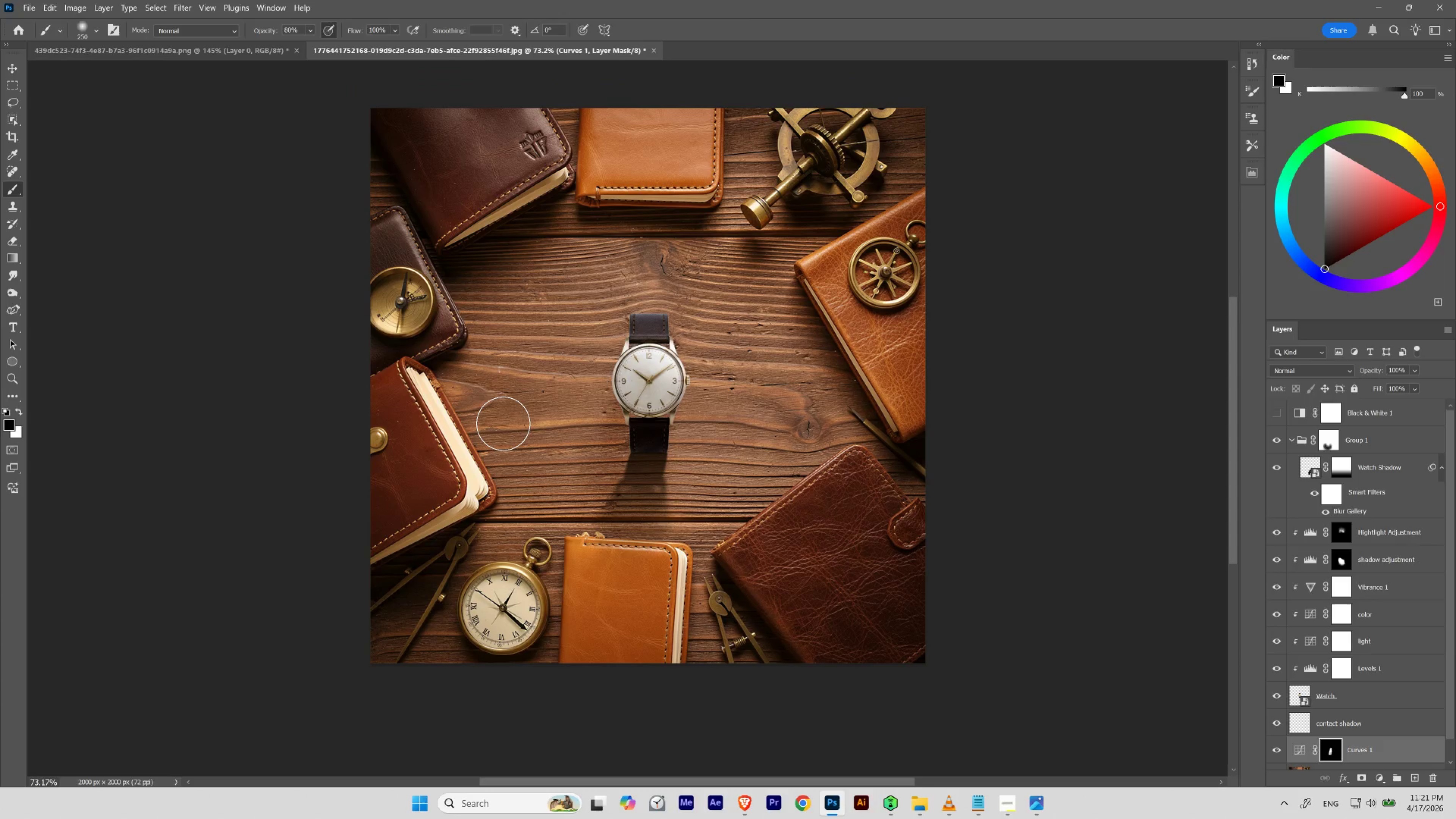 
key(Space)
 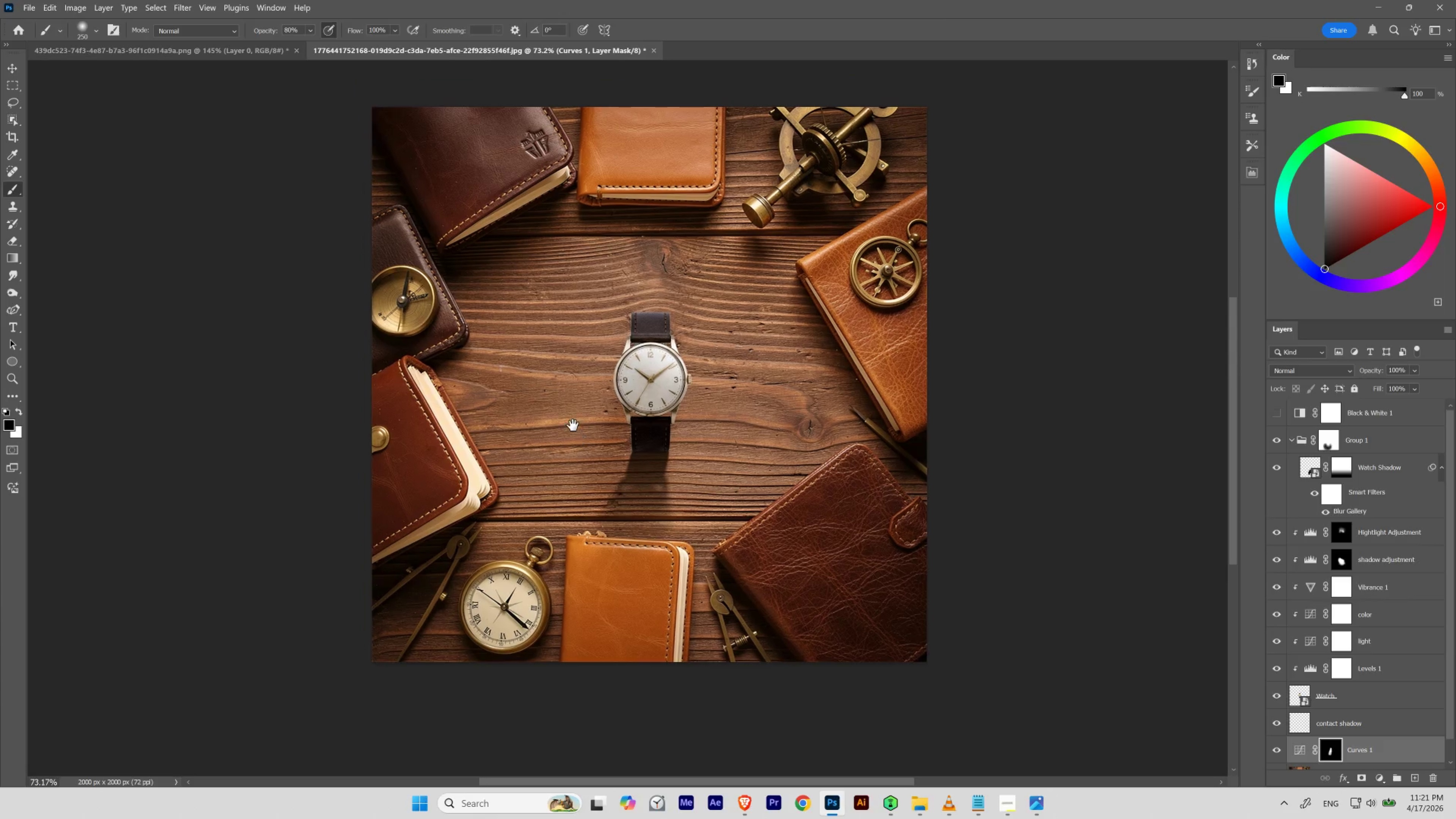 
key(Space)
 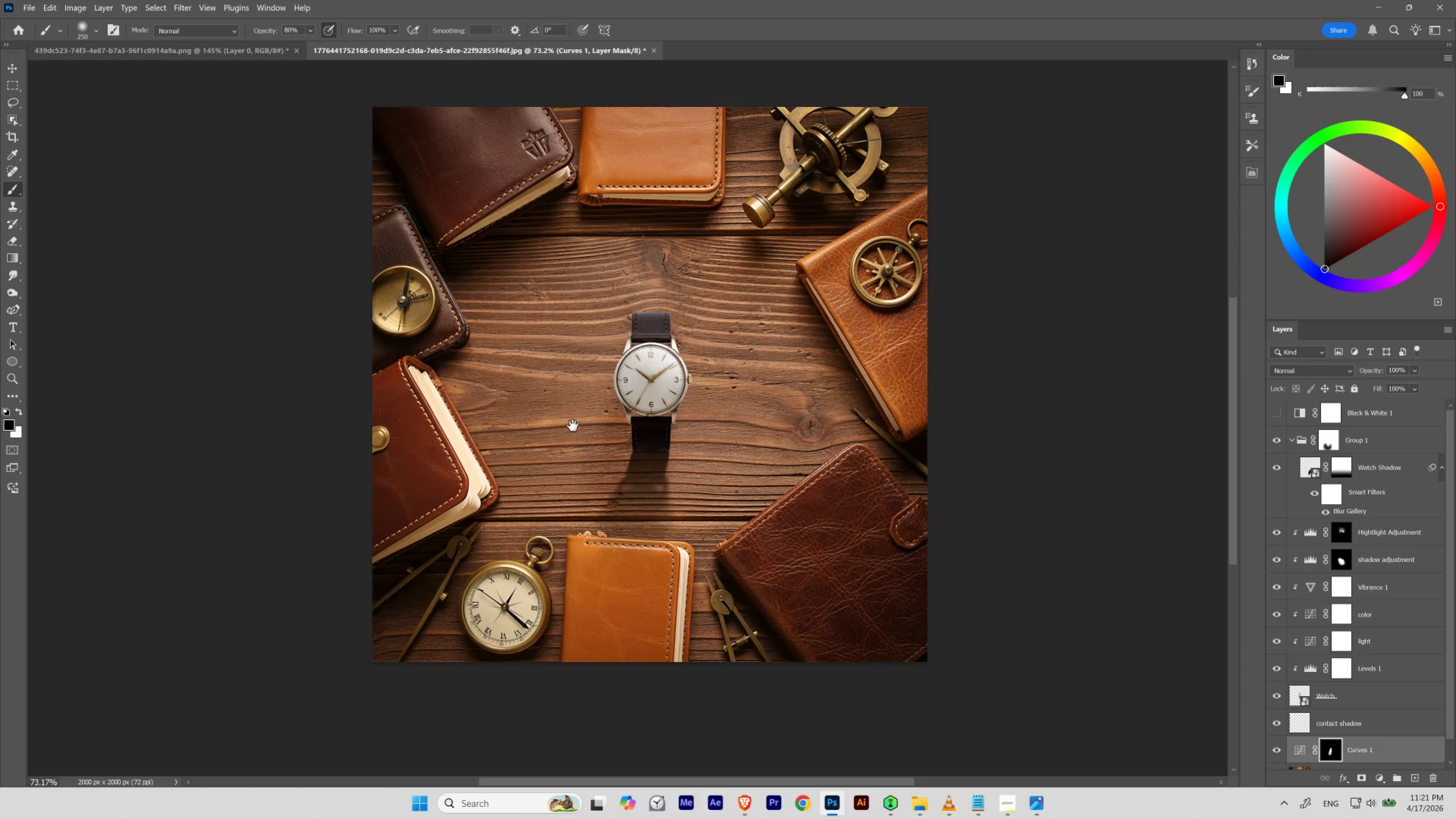 
key(Space)
 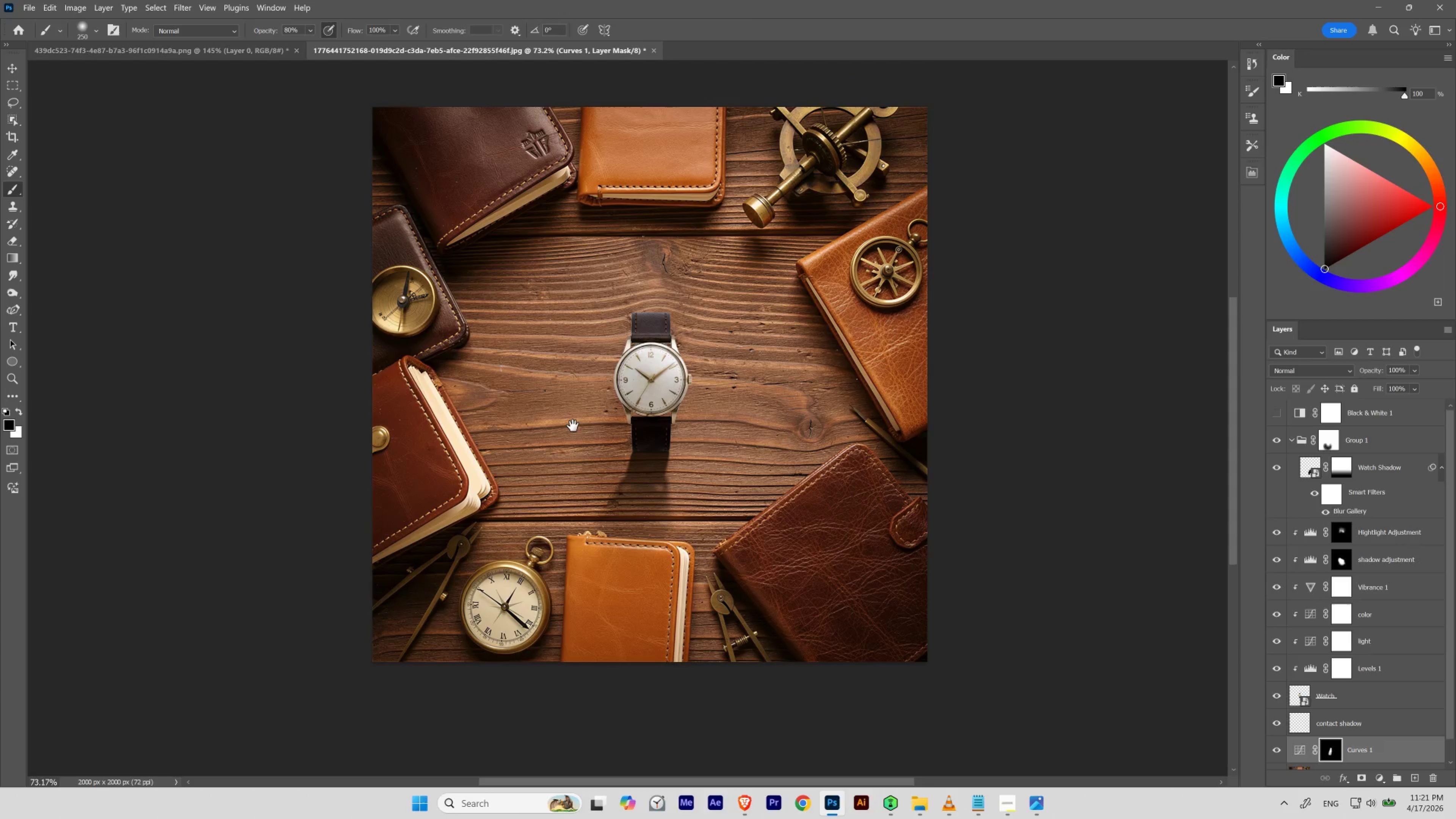 
key(Space)
 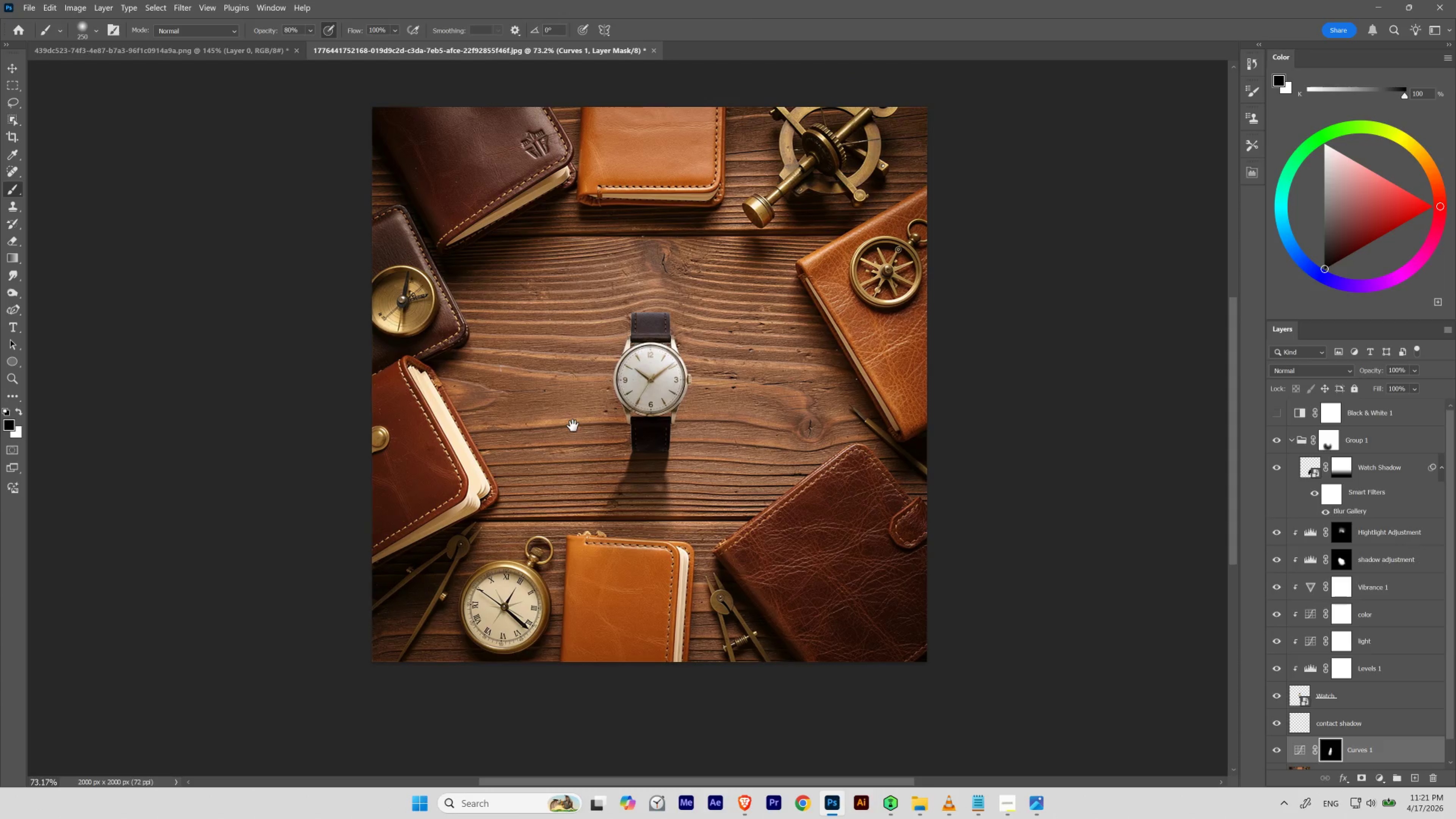 
key(Space)
 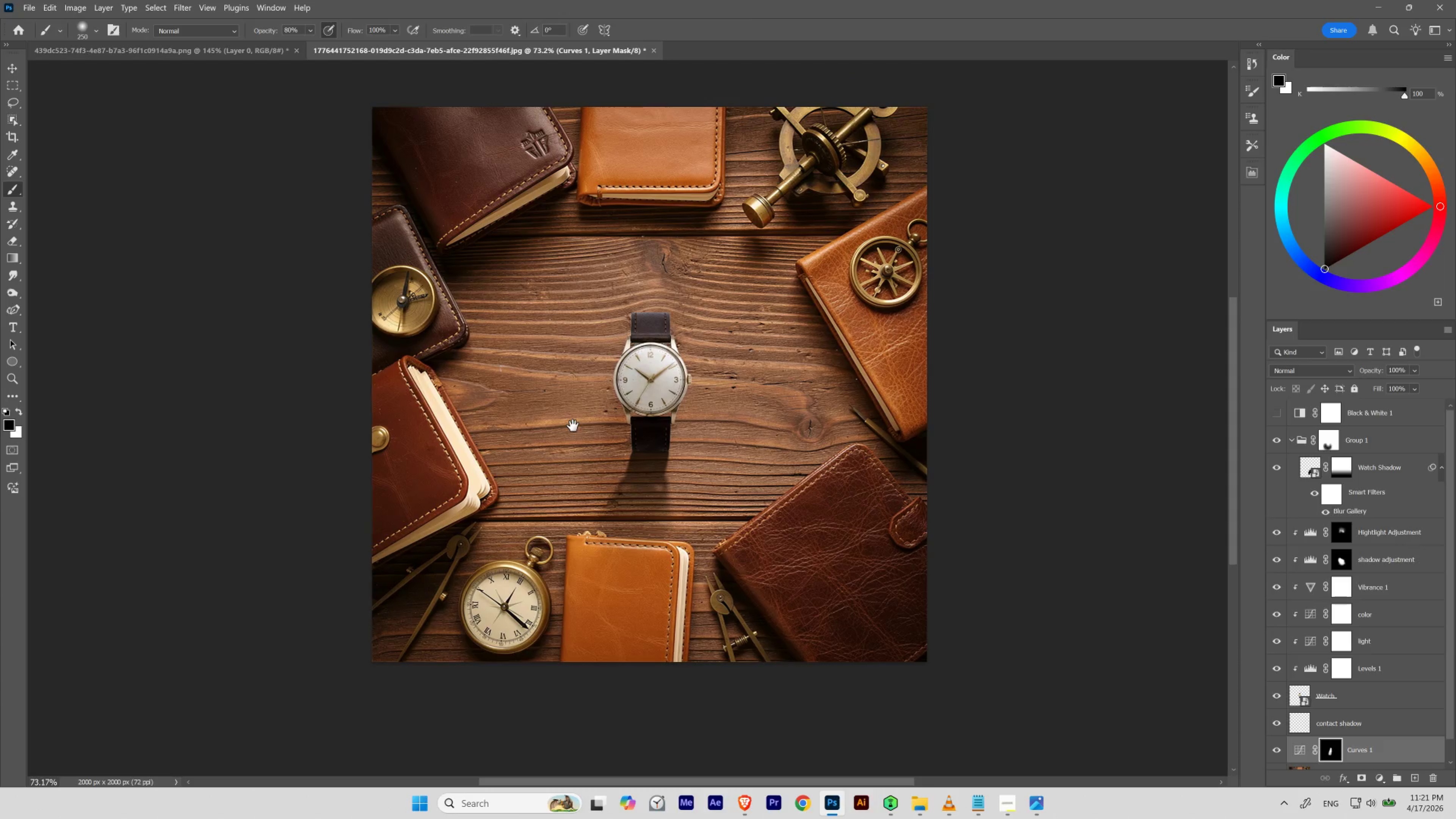 
key(Space)
 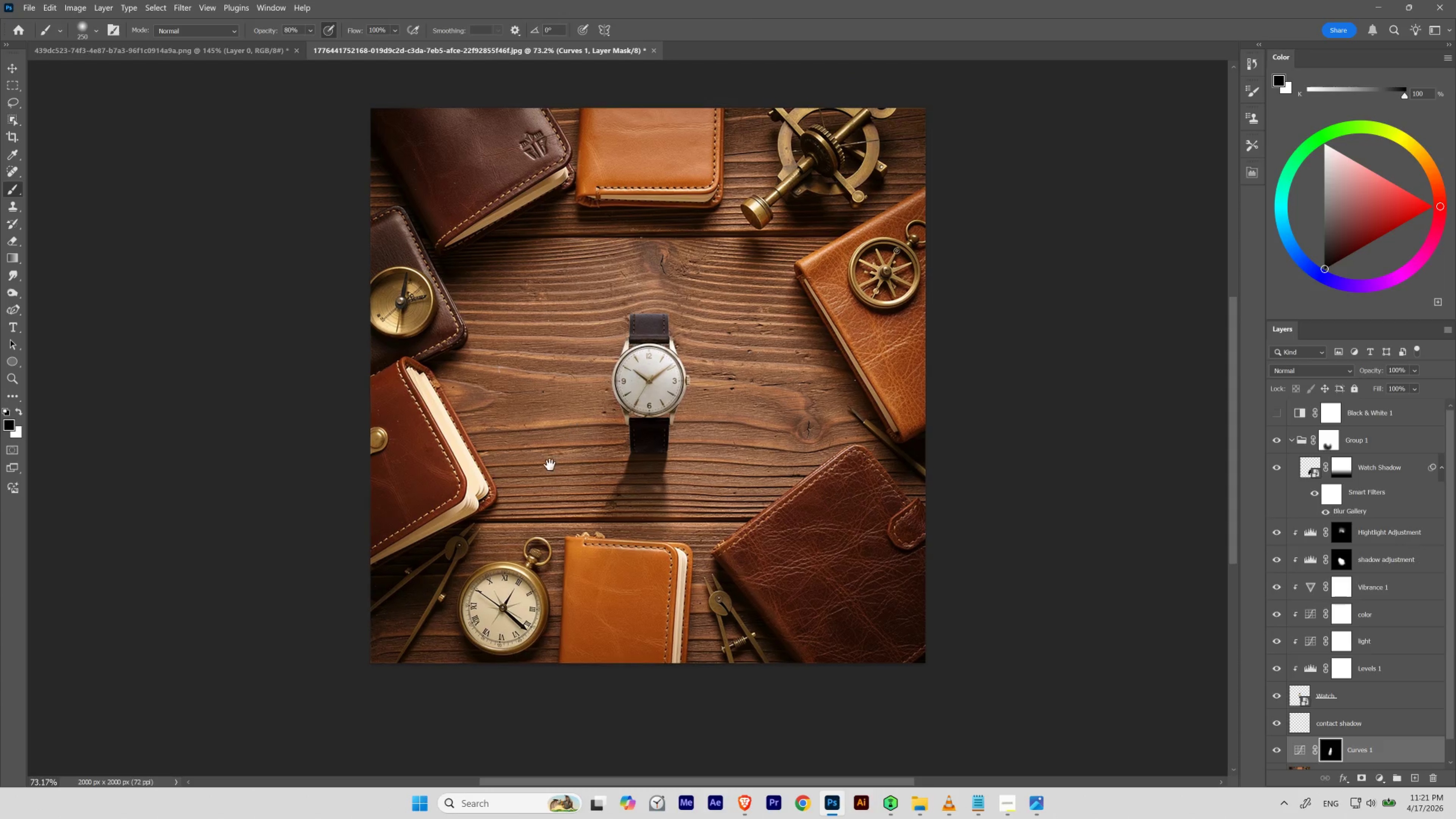 
key(Space)
 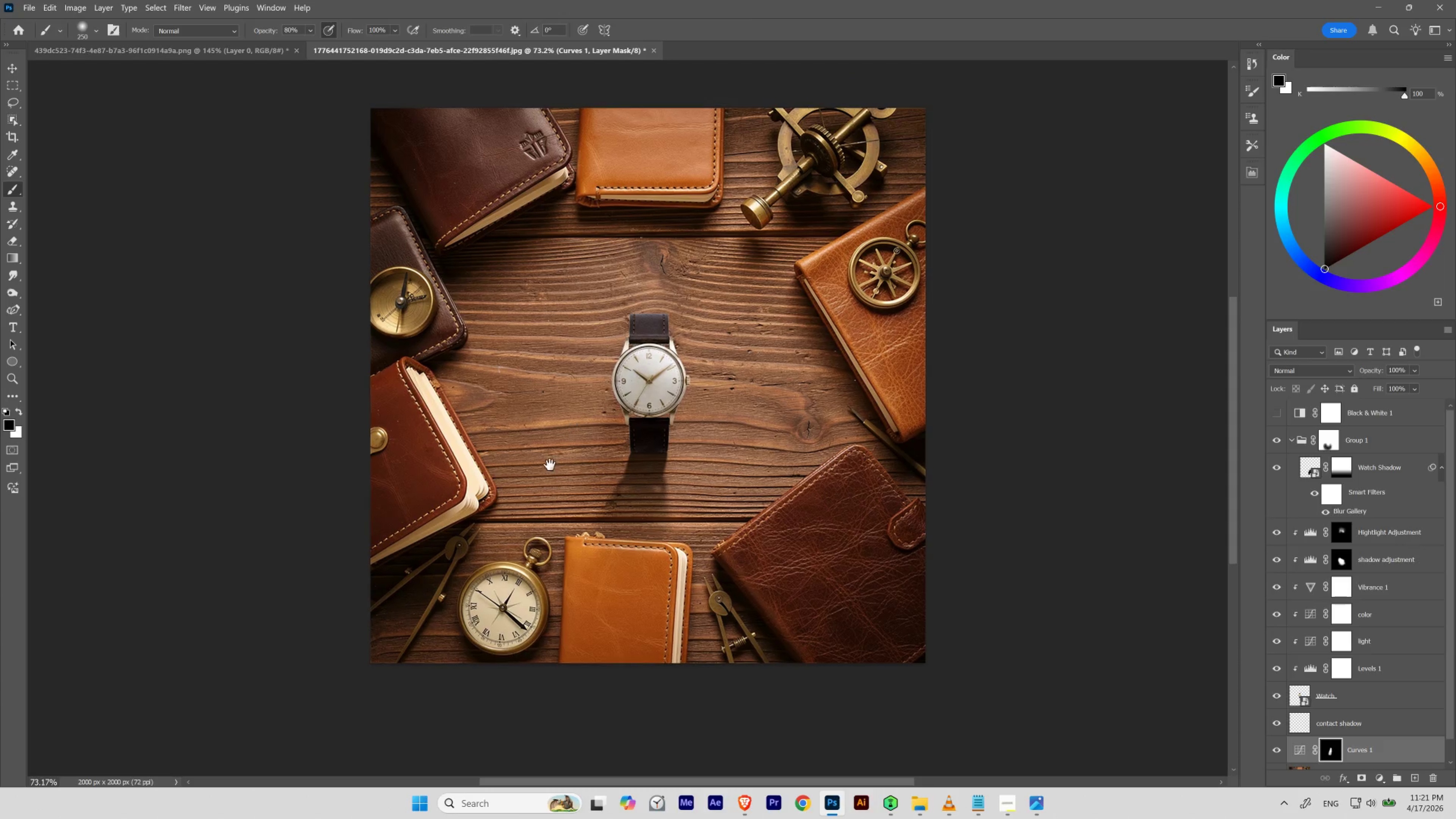 
key(Space)
 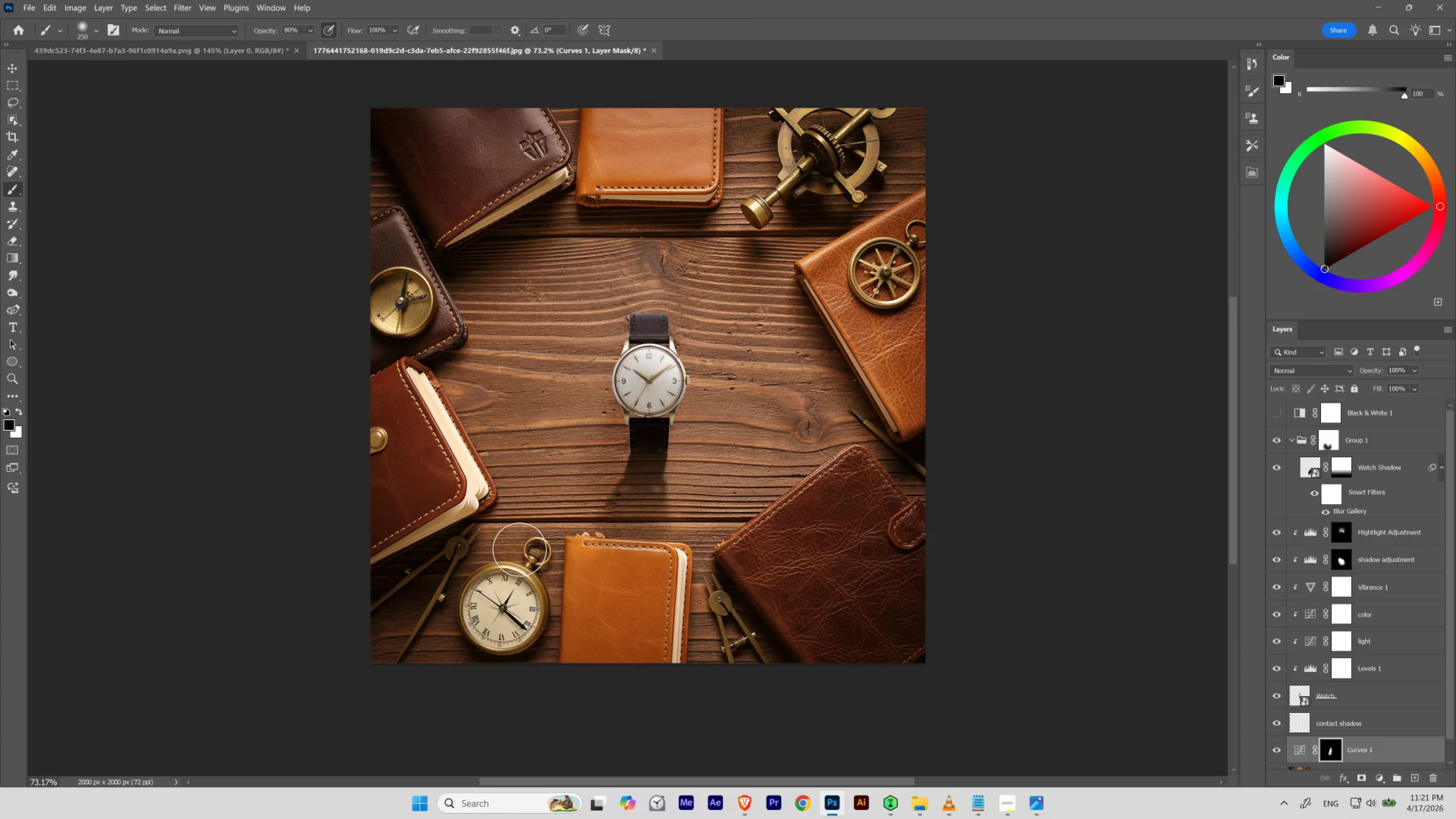 
key(Space)
 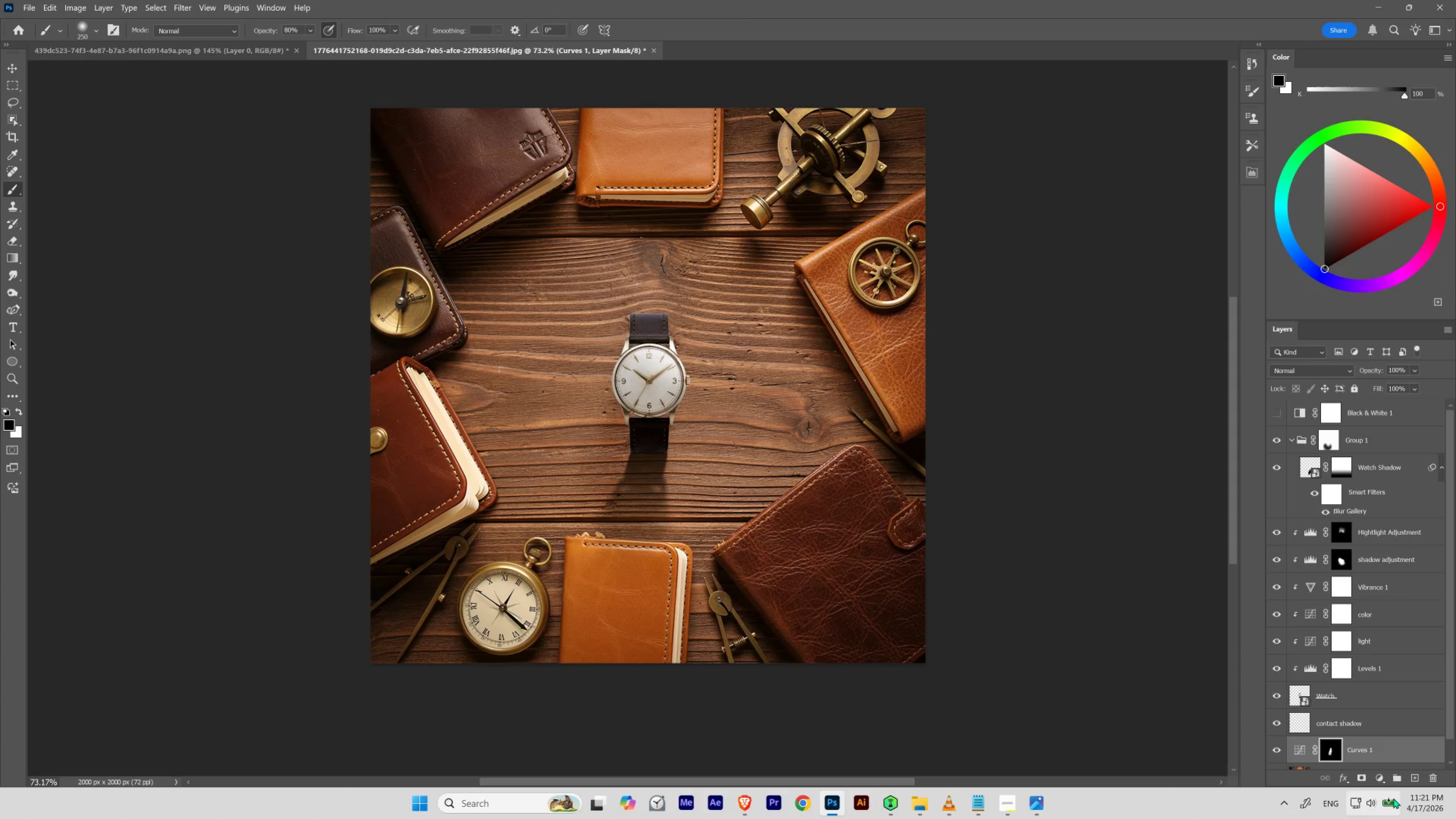 
left_click([1272, 748])
 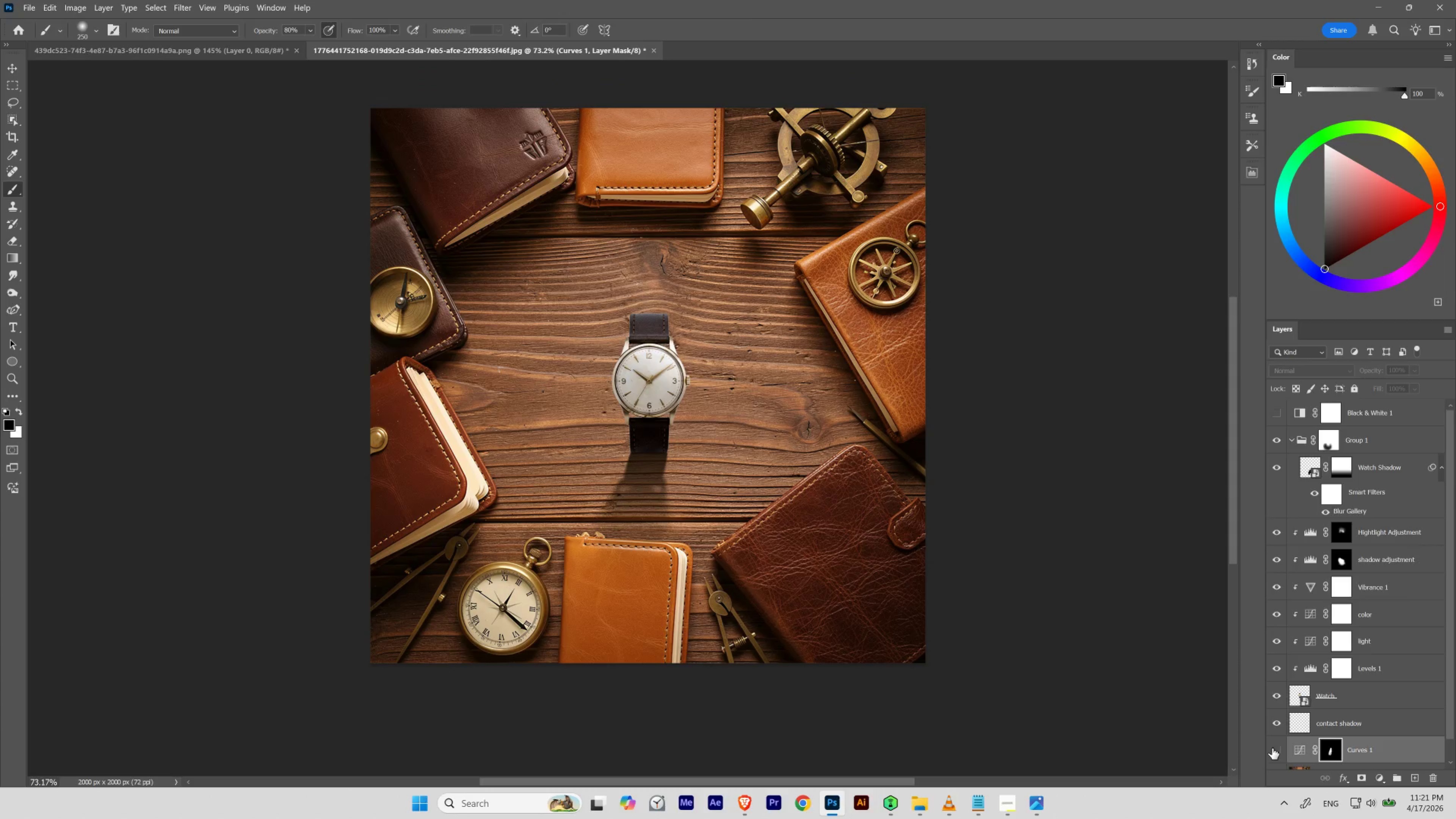 
left_click([1272, 748])
 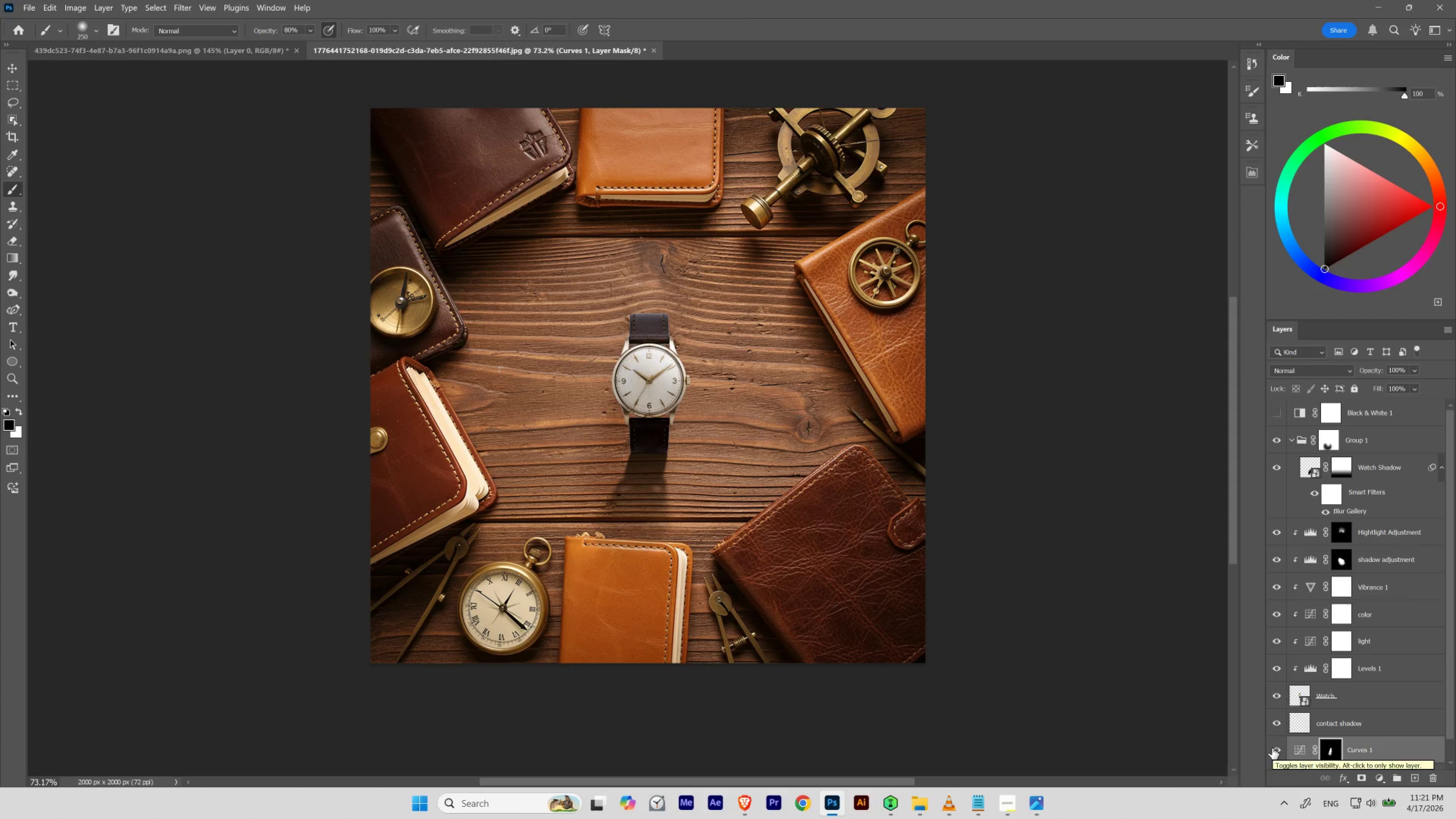 
key(X)
 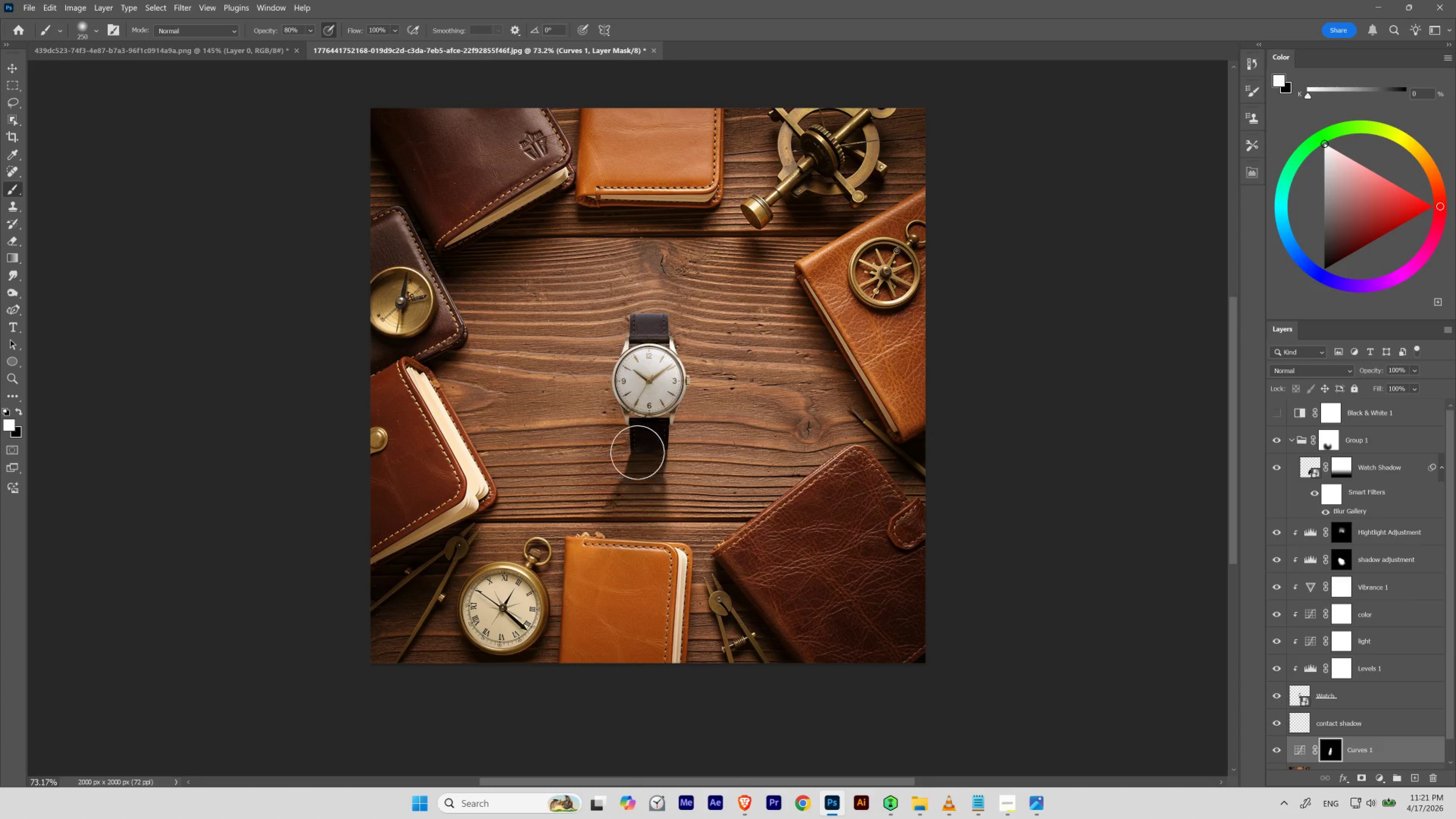 
hold_key(key=Space, duration=1.07)
 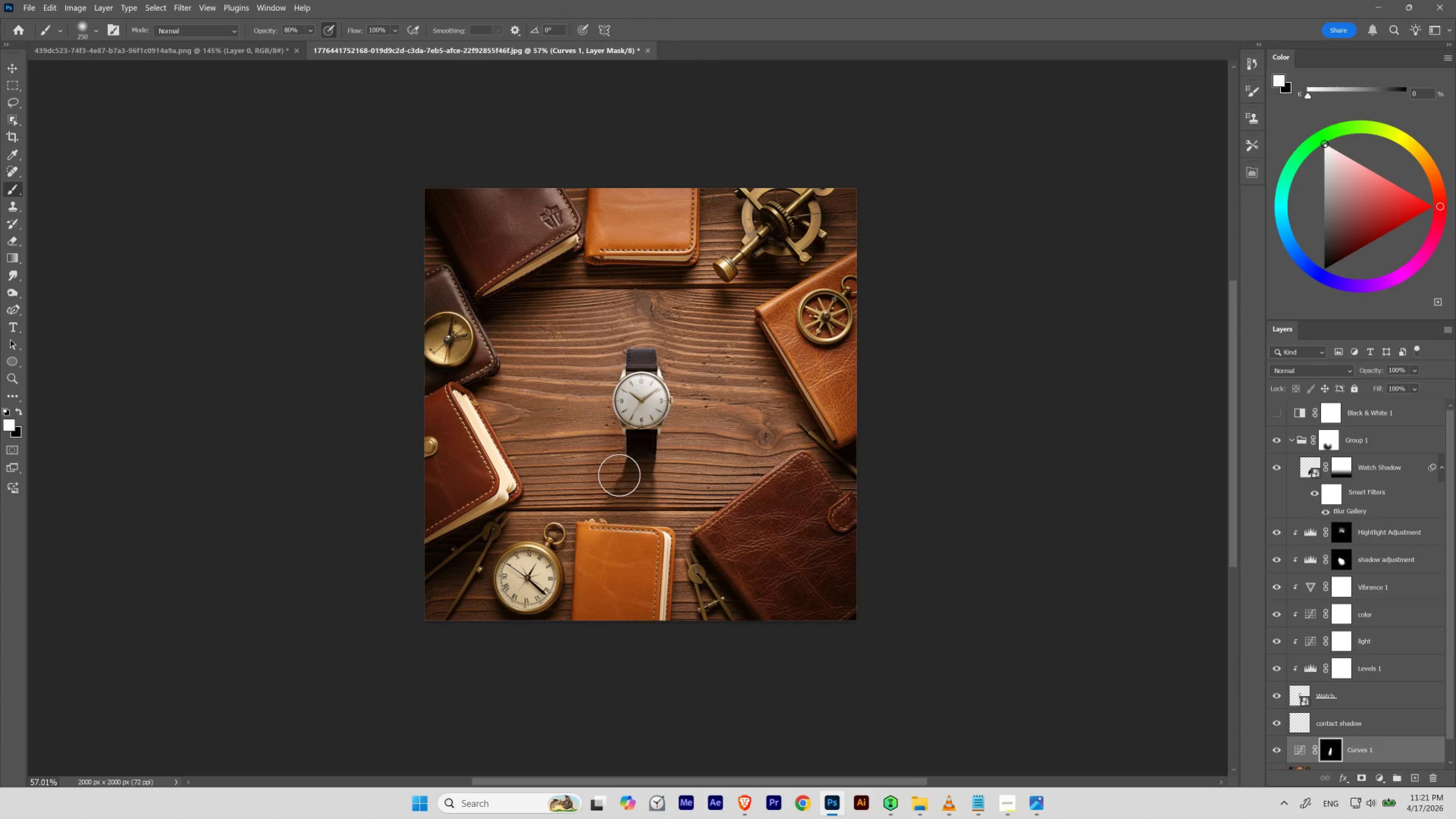 
hold_key(key=ControlLeft, duration=1.03)
left_click_drag(start_coordinate=[614, 471], to_coordinate=[602, 522])
 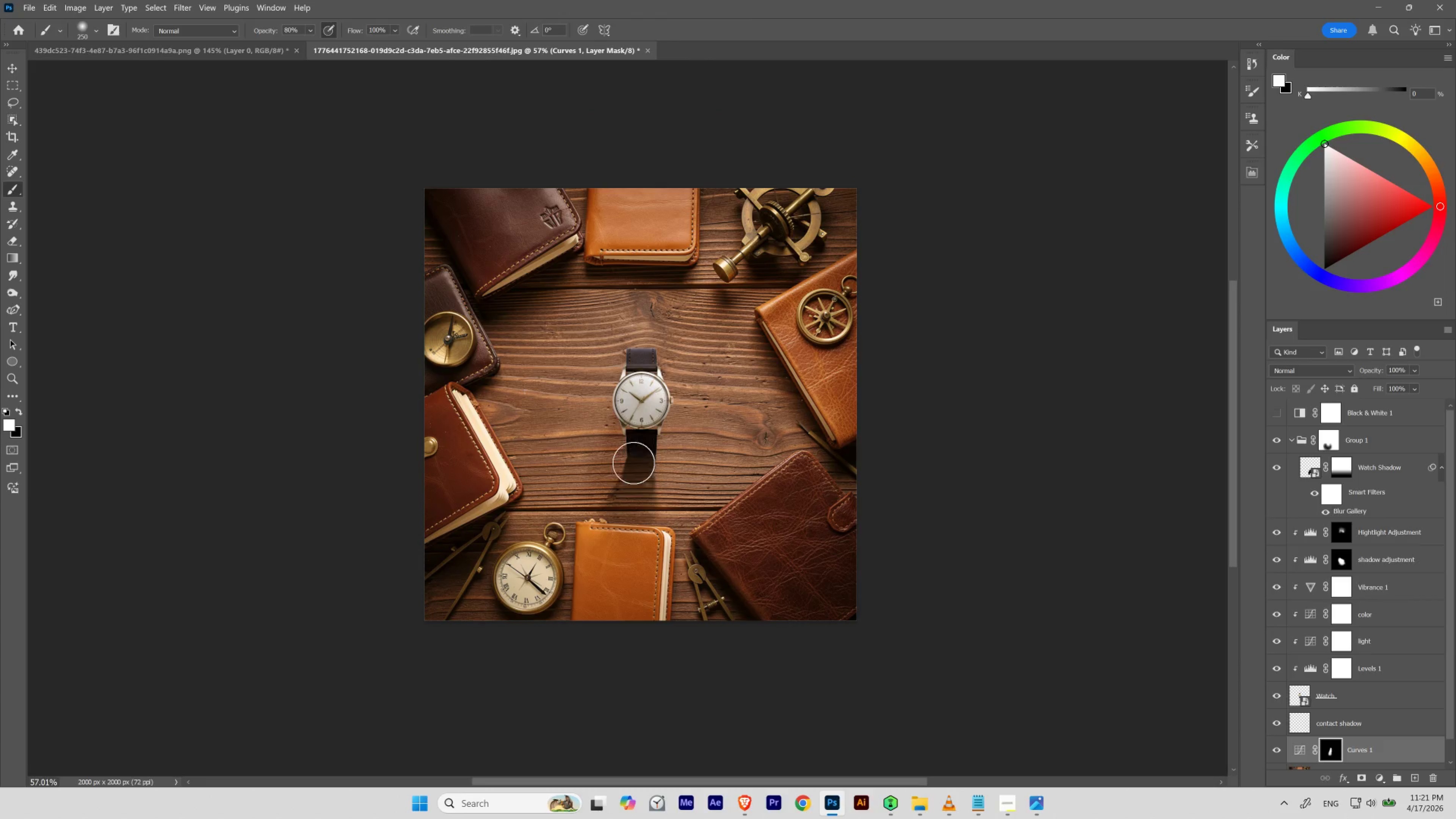 
wait(5.24)
 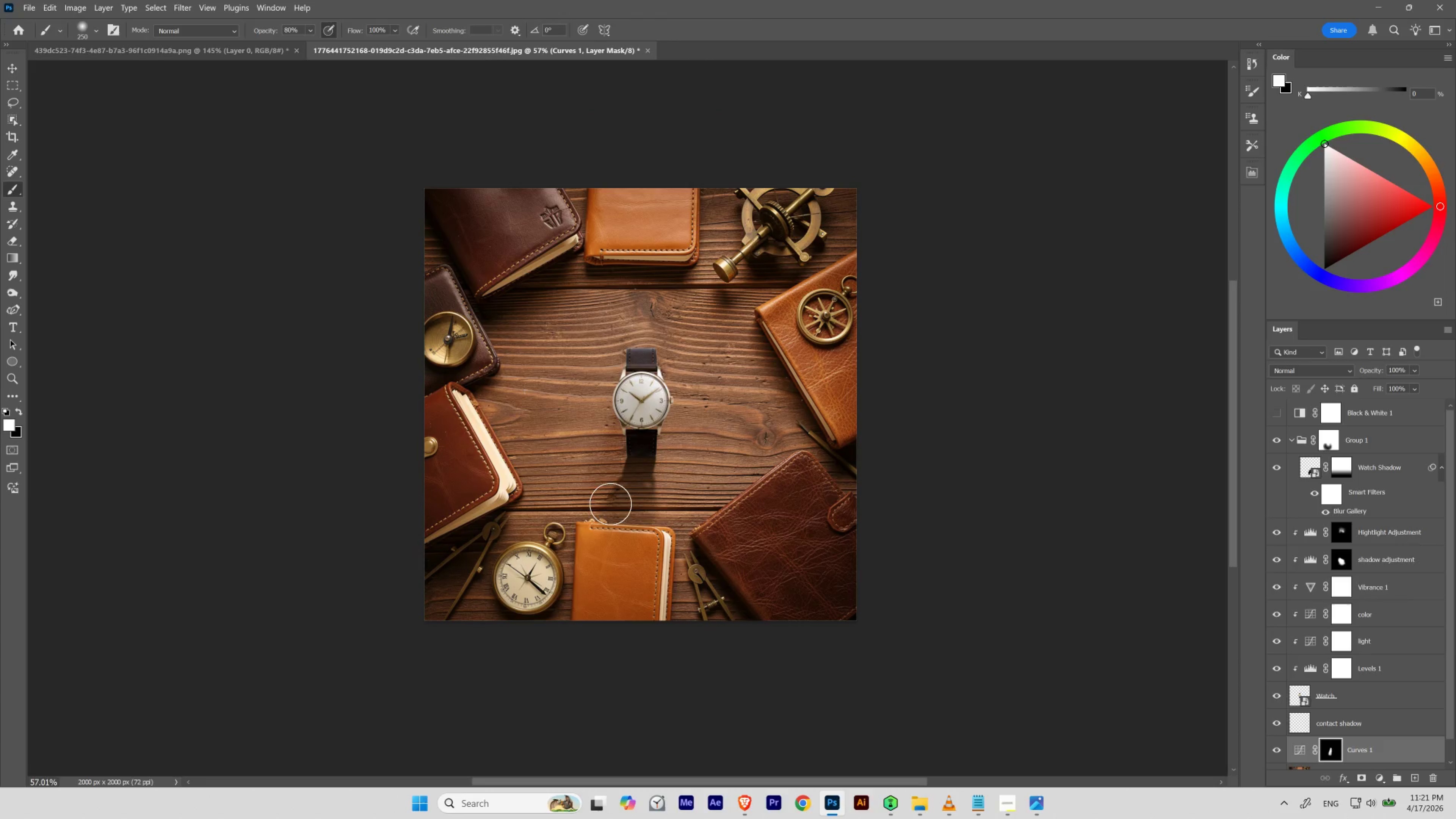 
hold_key(key=ControlLeft, duration=0.54)
 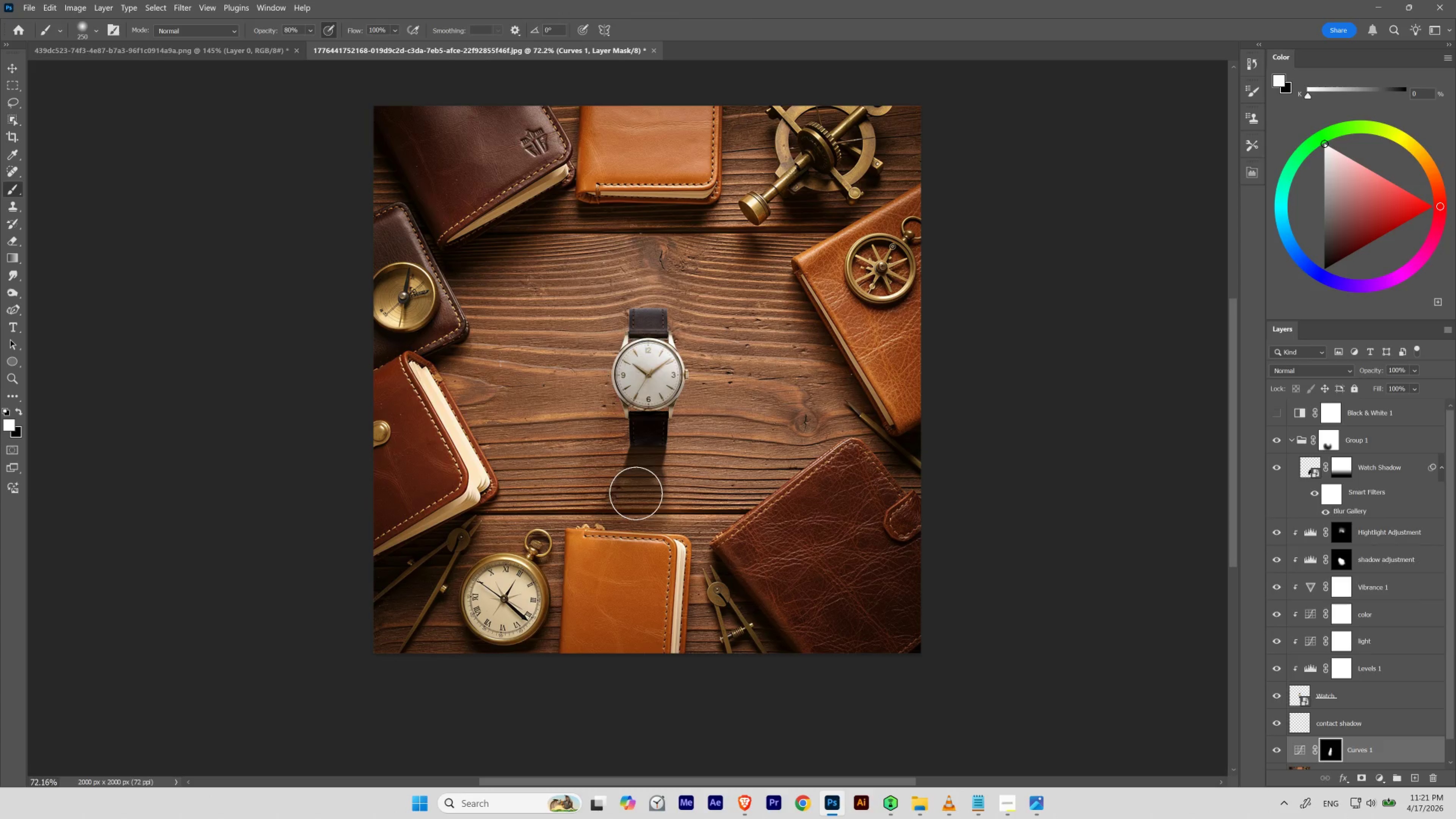 
hold_key(key=Space, duration=0.55)
 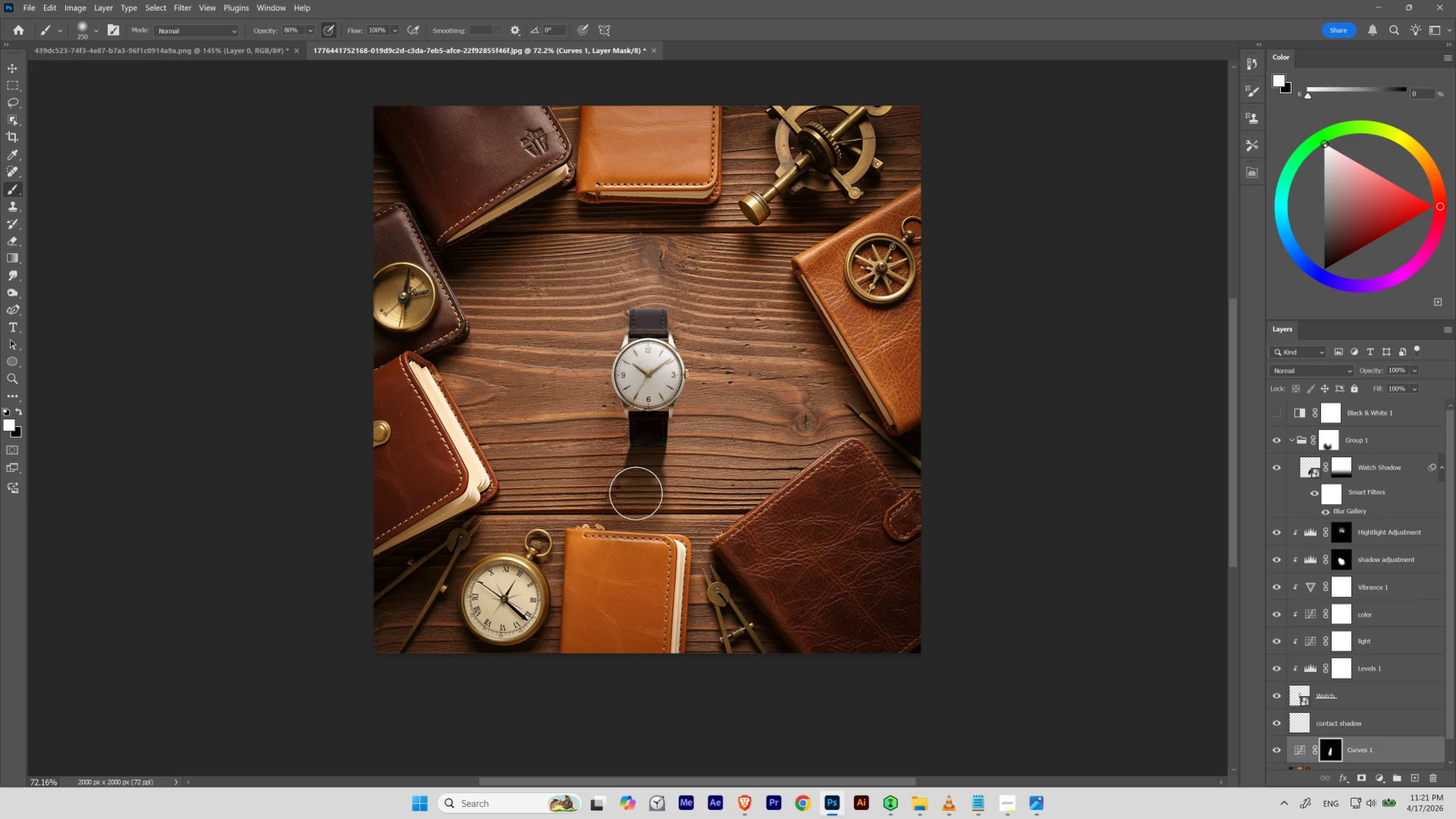 
left_click_drag(start_coordinate=[615, 498], to_coordinate=[632, 511])
 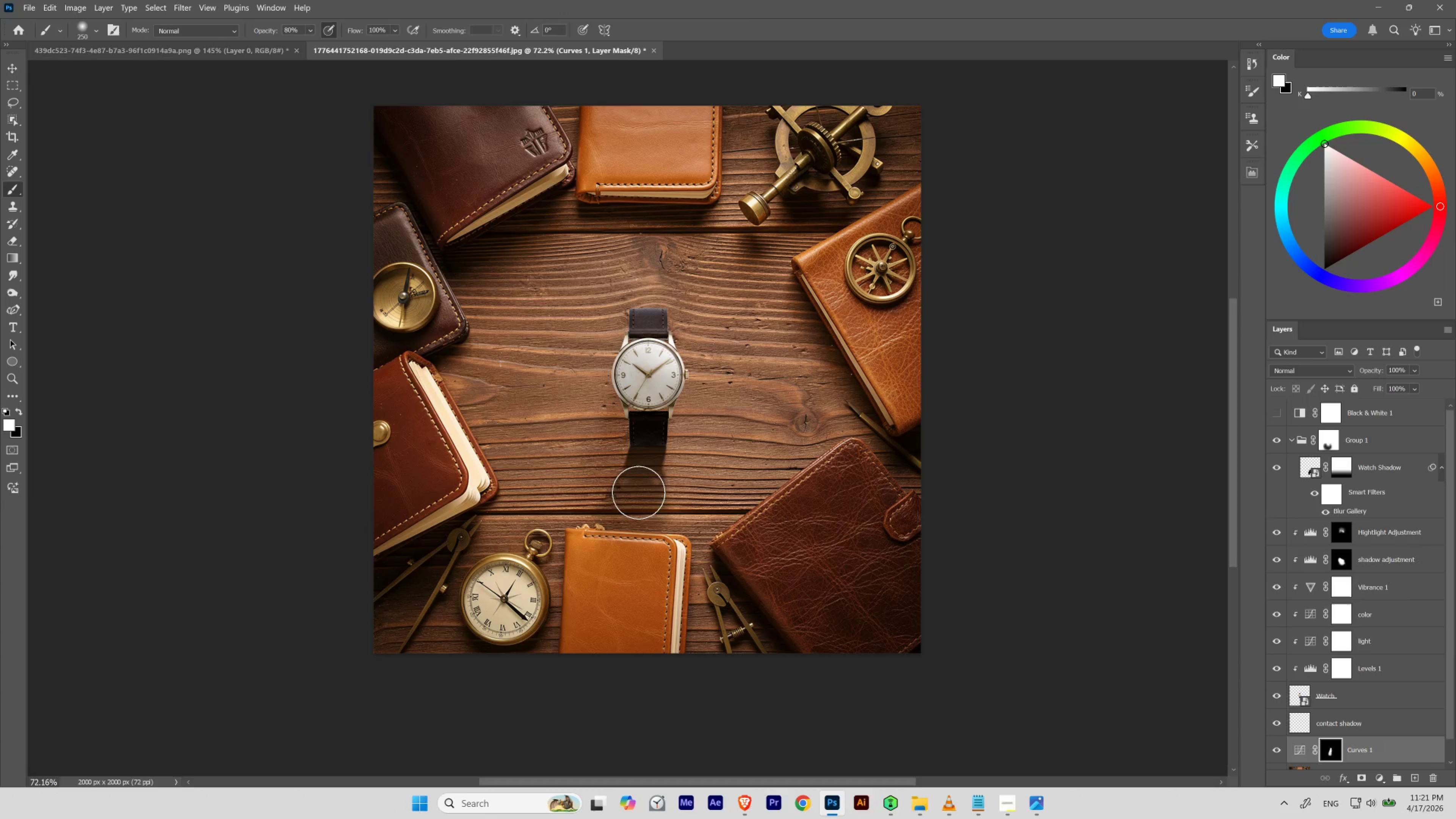 
key(BracketLeft)
 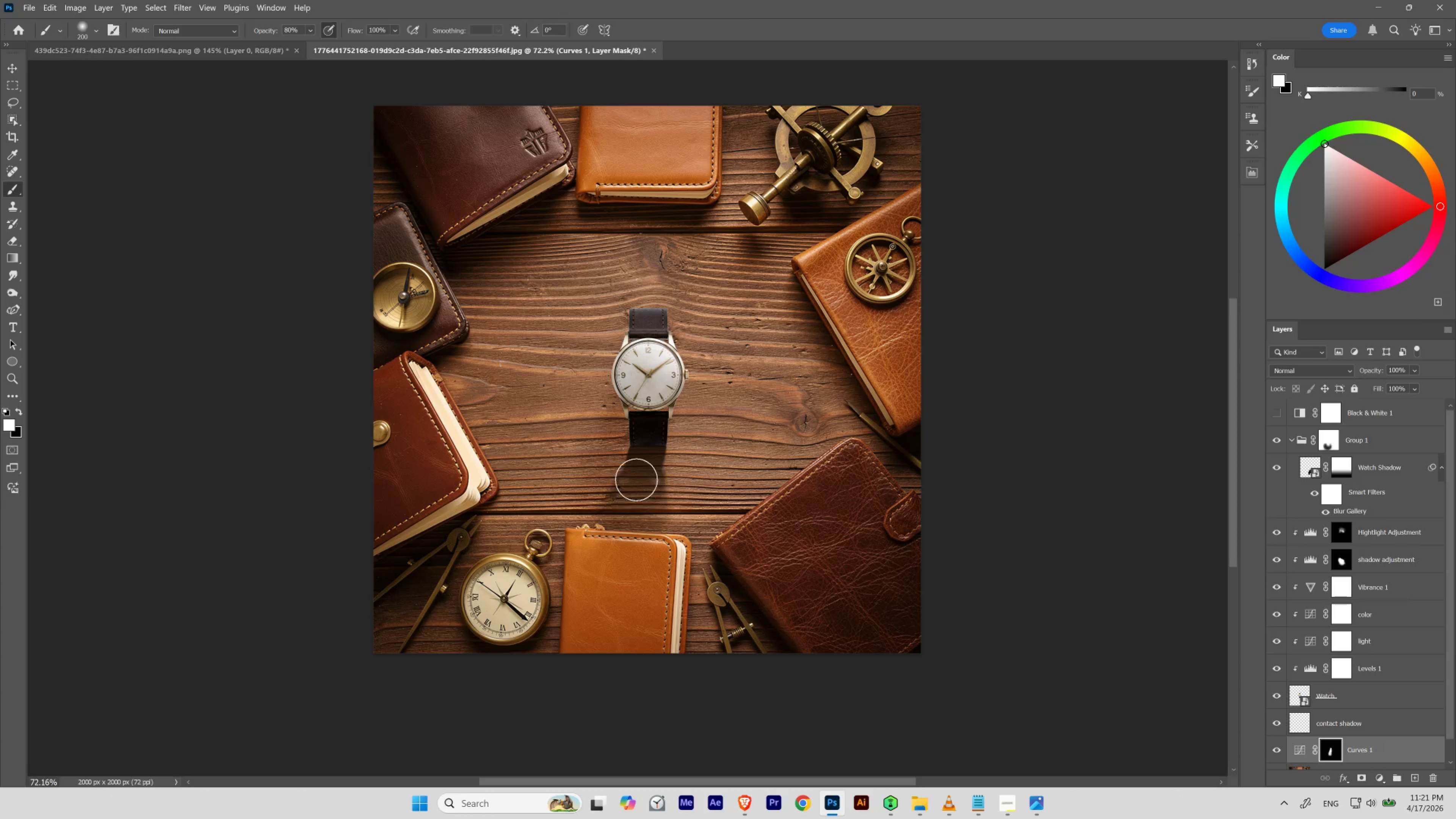 
key(BracketLeft)
 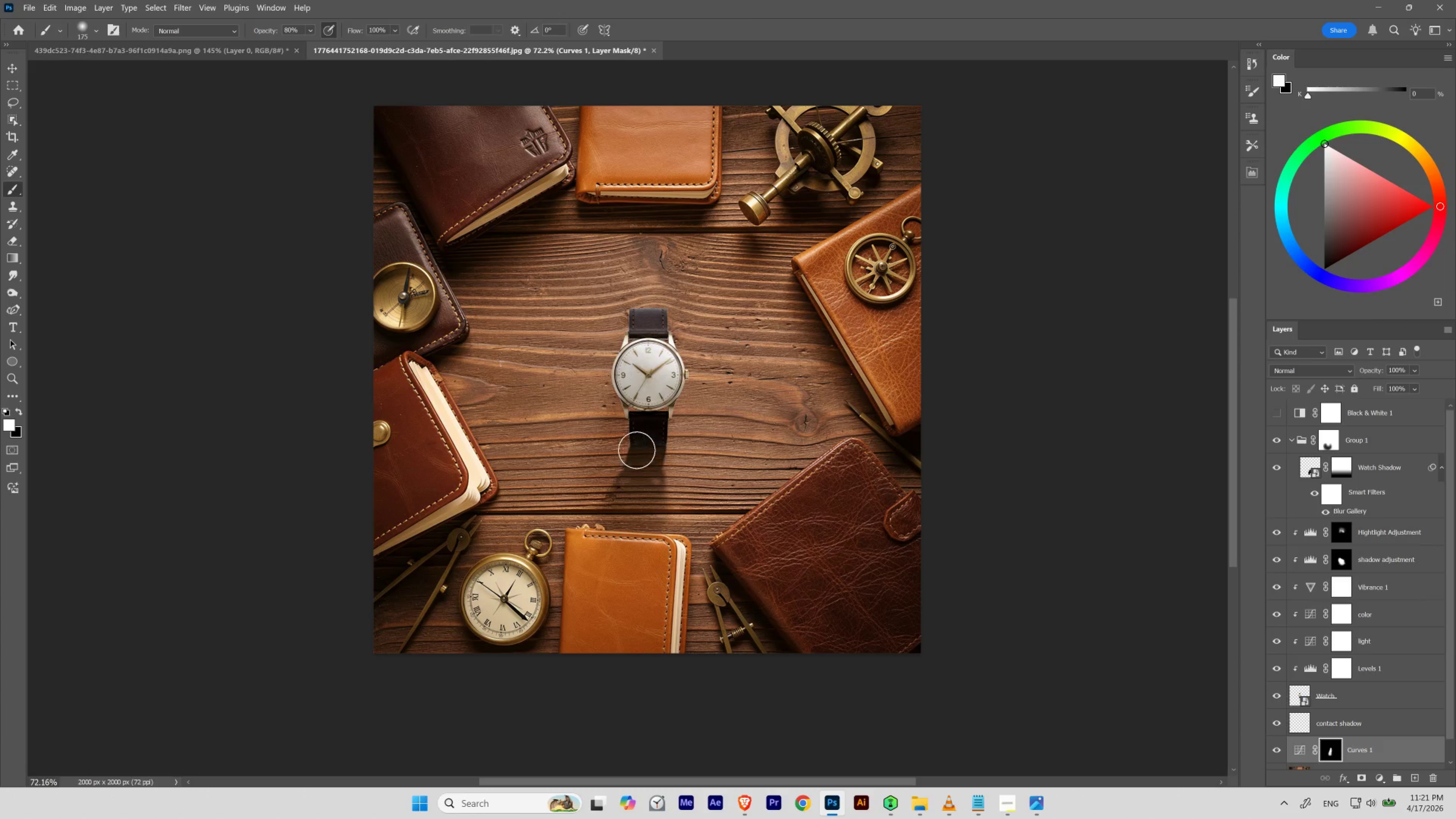 
key(BracketLeft)
 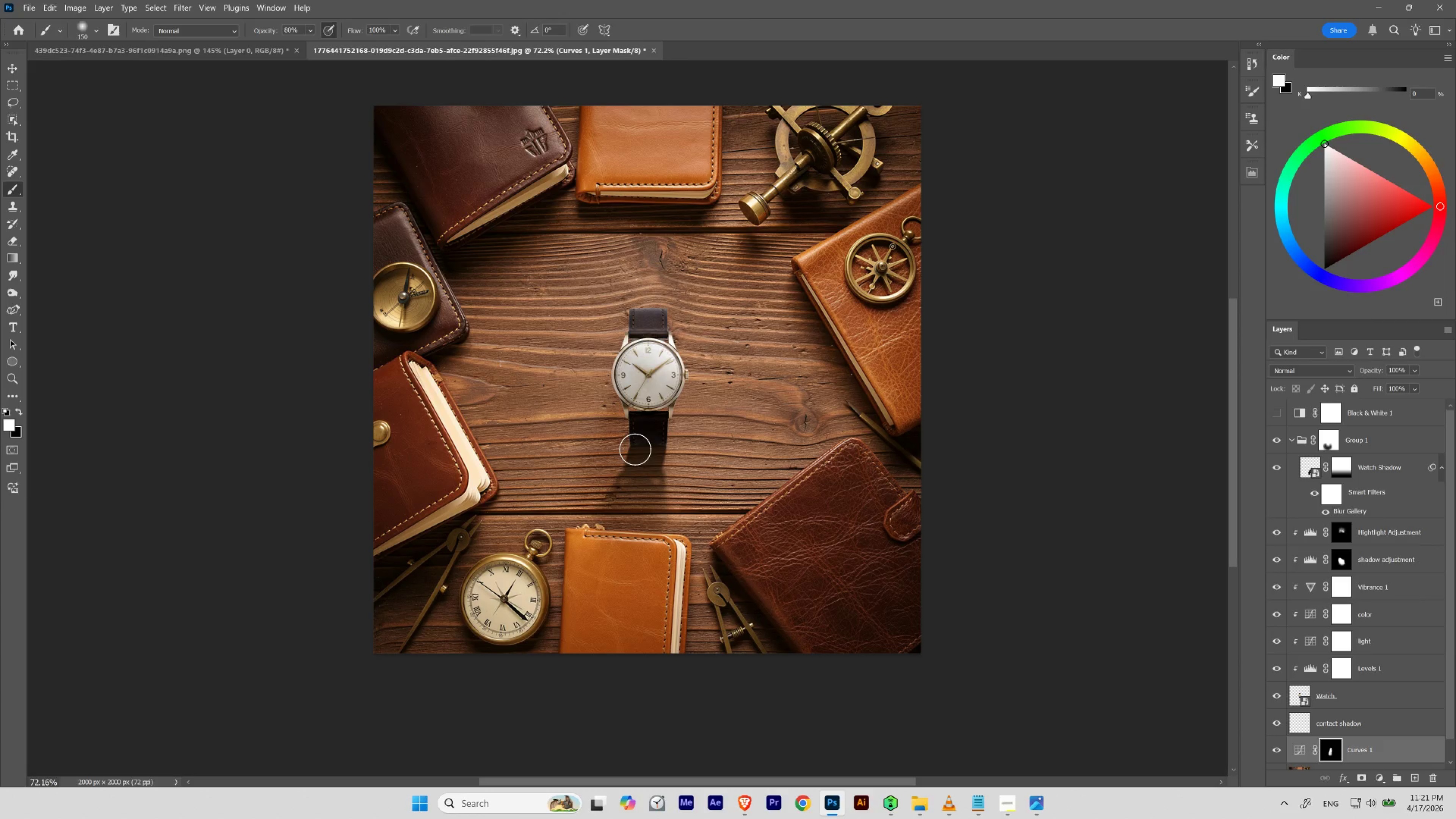 
key(BracketLeft)
 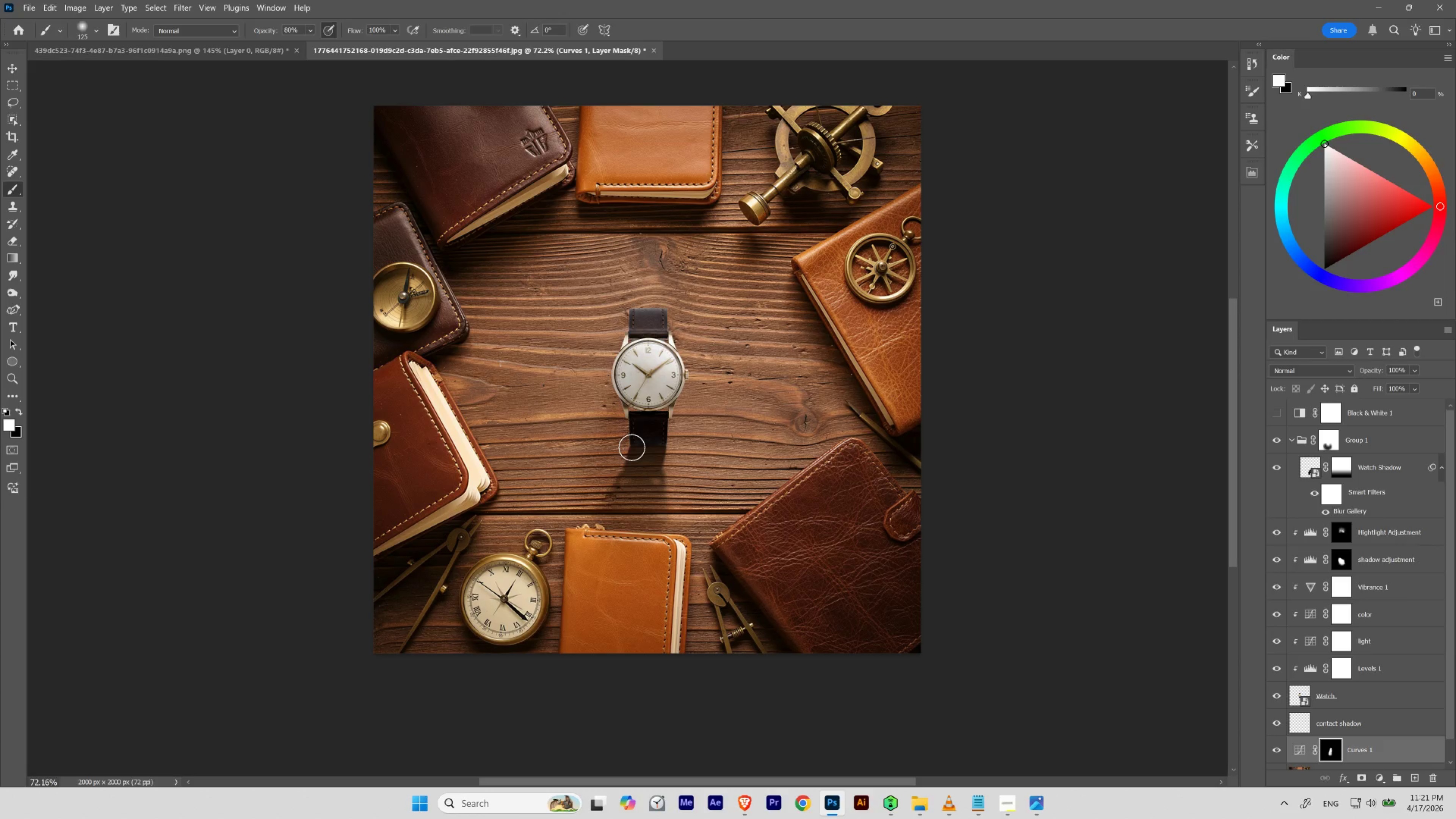 
key(BracketRight)
 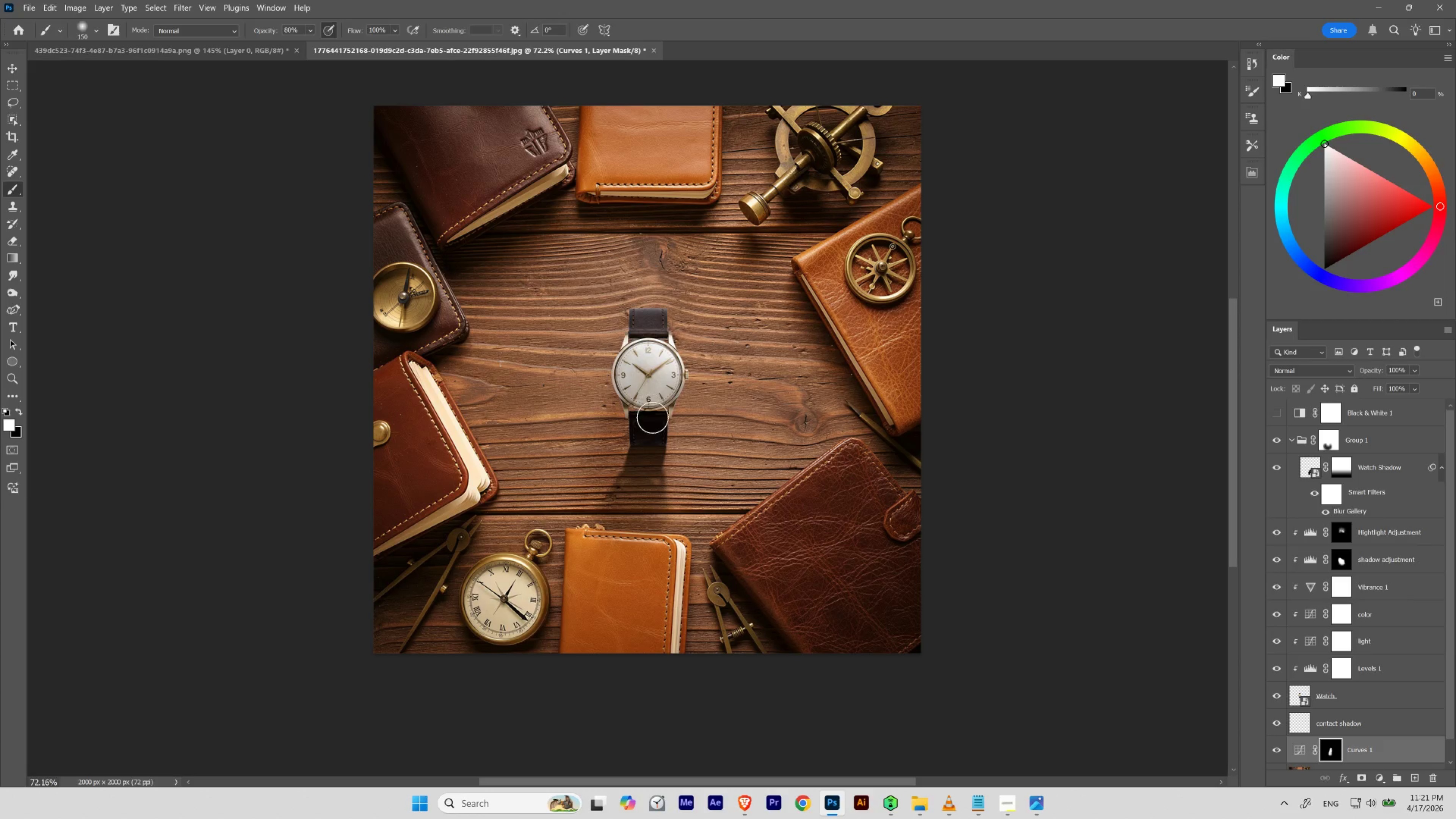 
wait(6.47)
 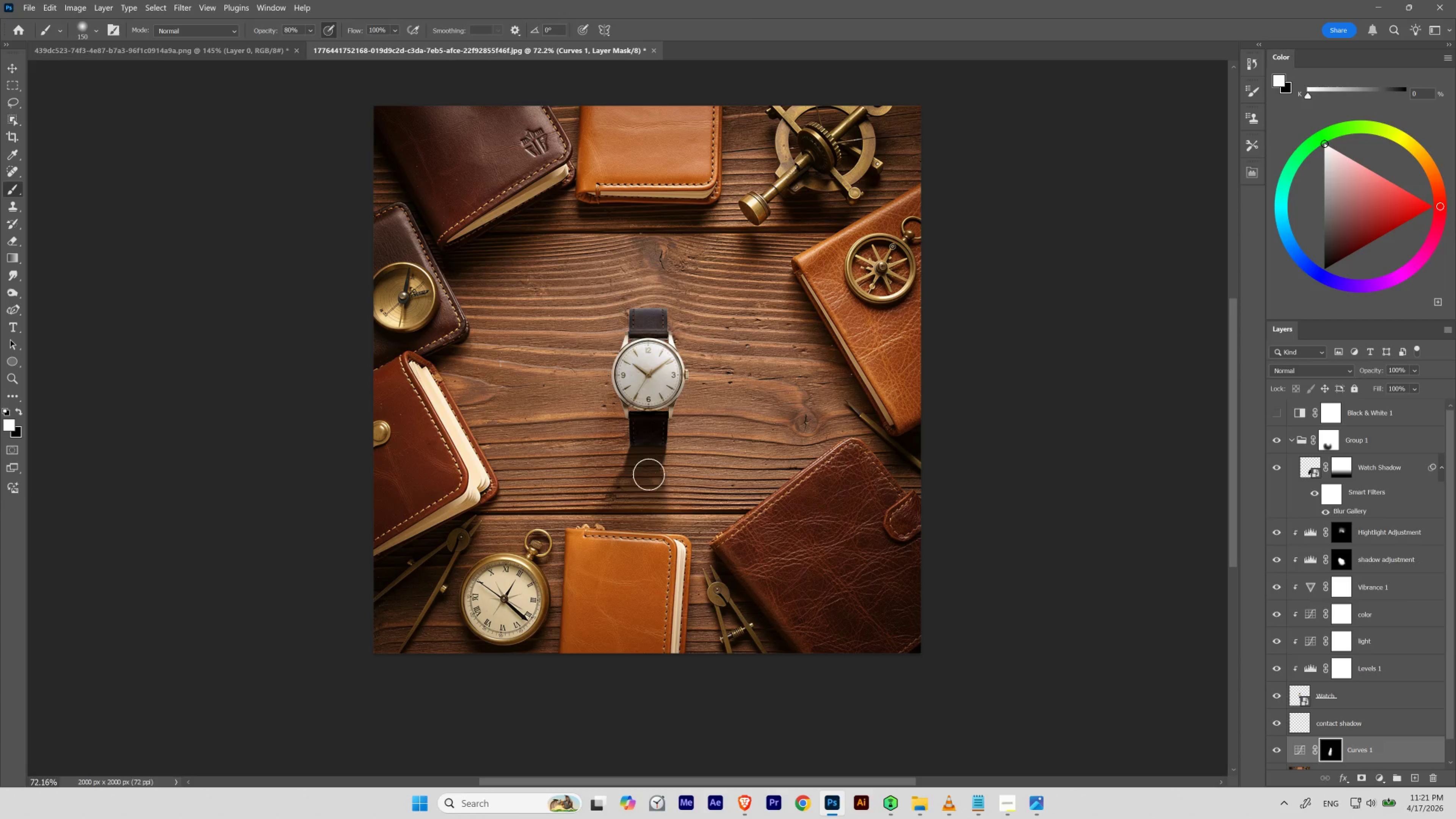 
hold_key(key=ControlLeft, duration=2.15)
 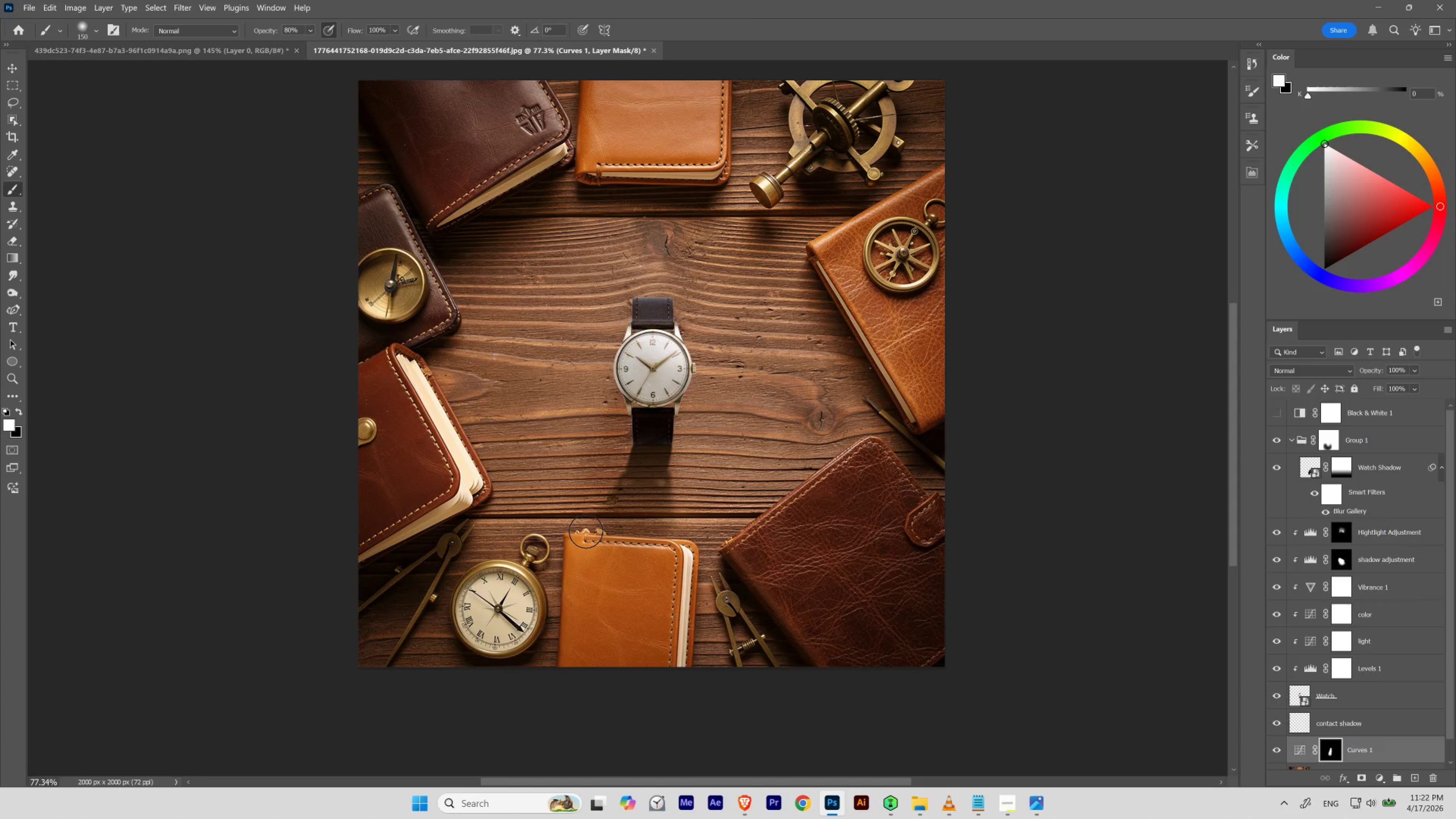 
hold_key(key=Space, duration=1.52)
 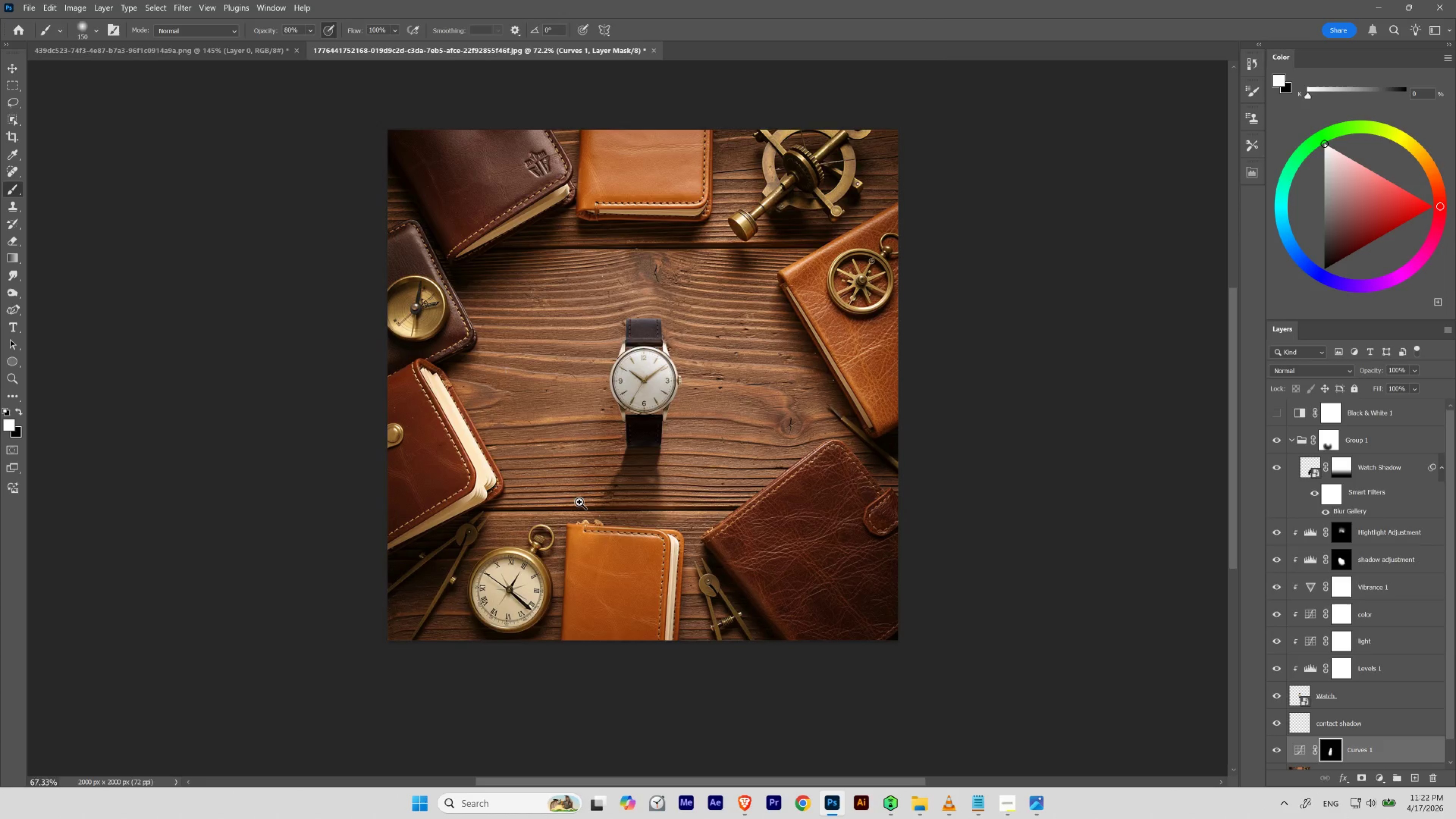 
left_click_drag(start_coordinate=[584, 462], to_coordinate=[581, 504])
 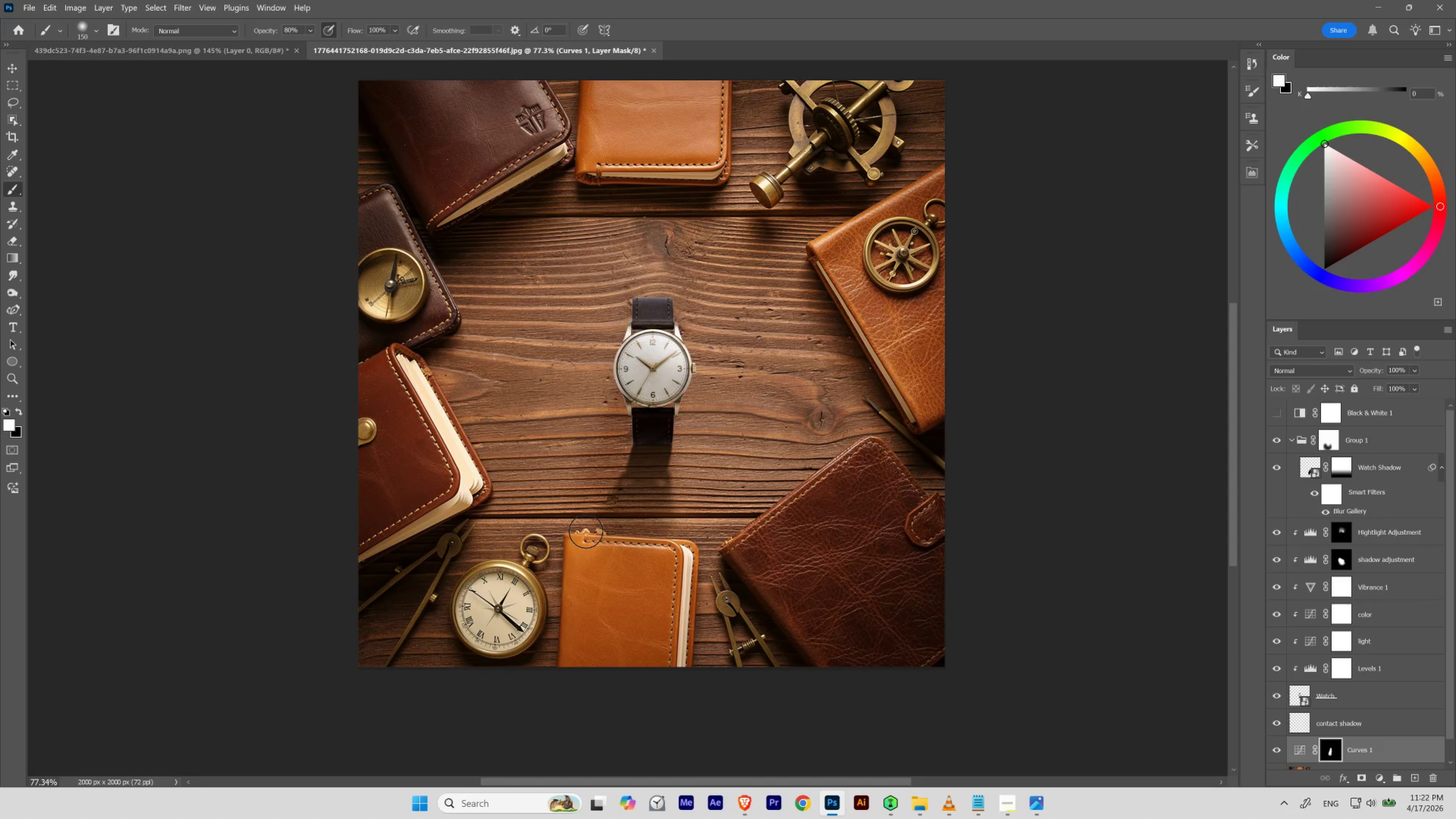 
hold_key(key=Space, duration=0.65)
 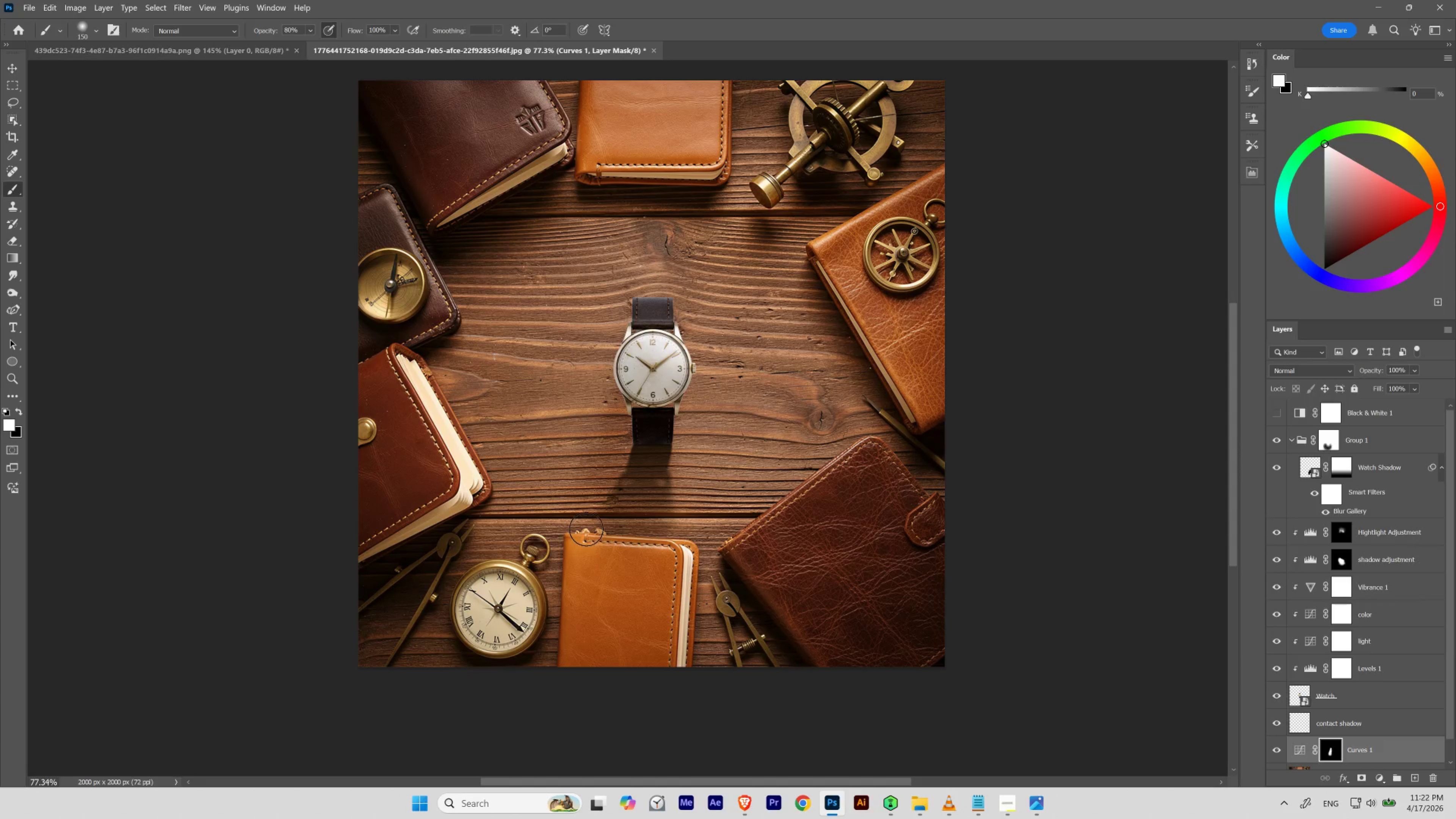 
key(X)
 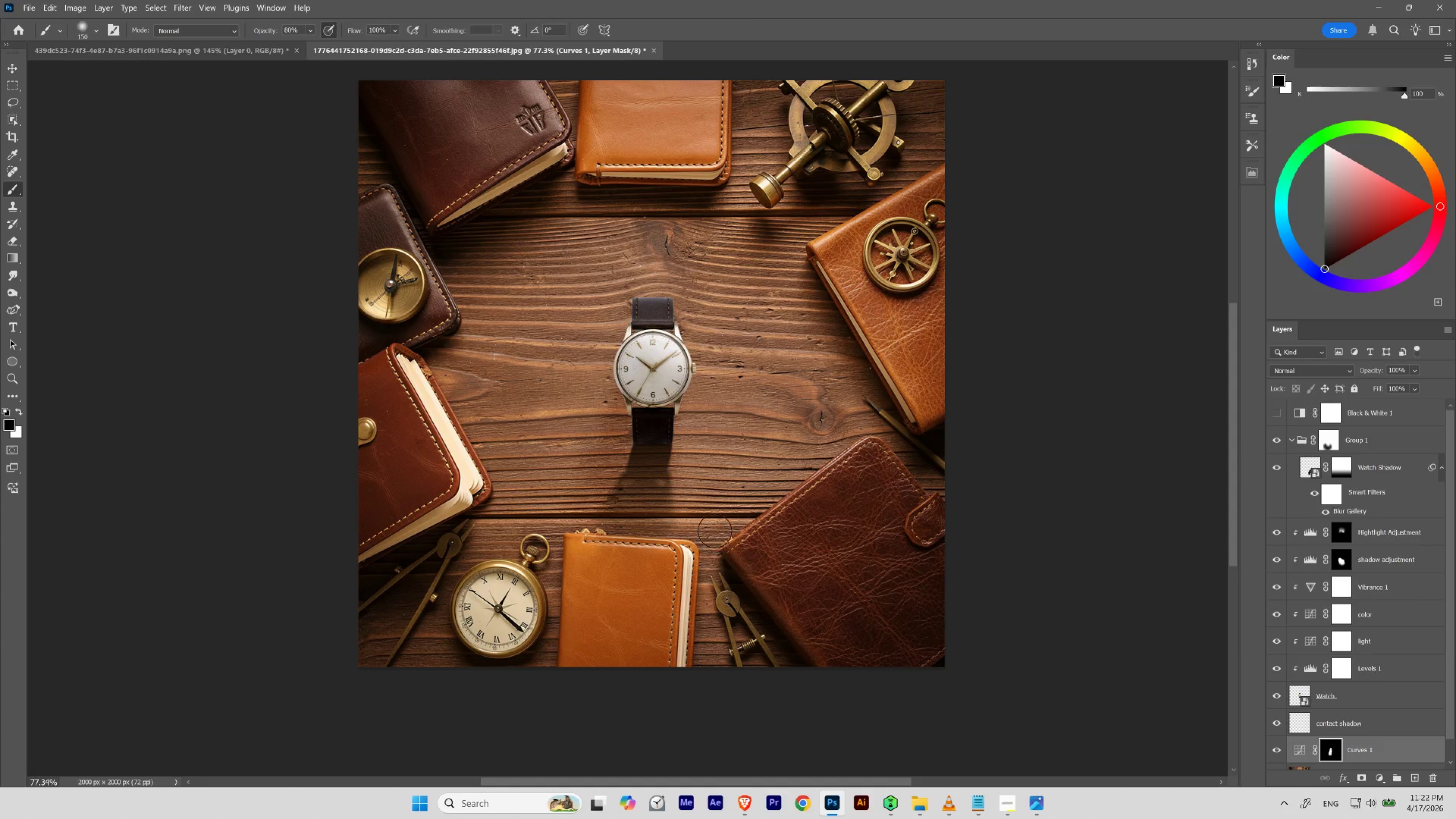 
wait(5.73)
 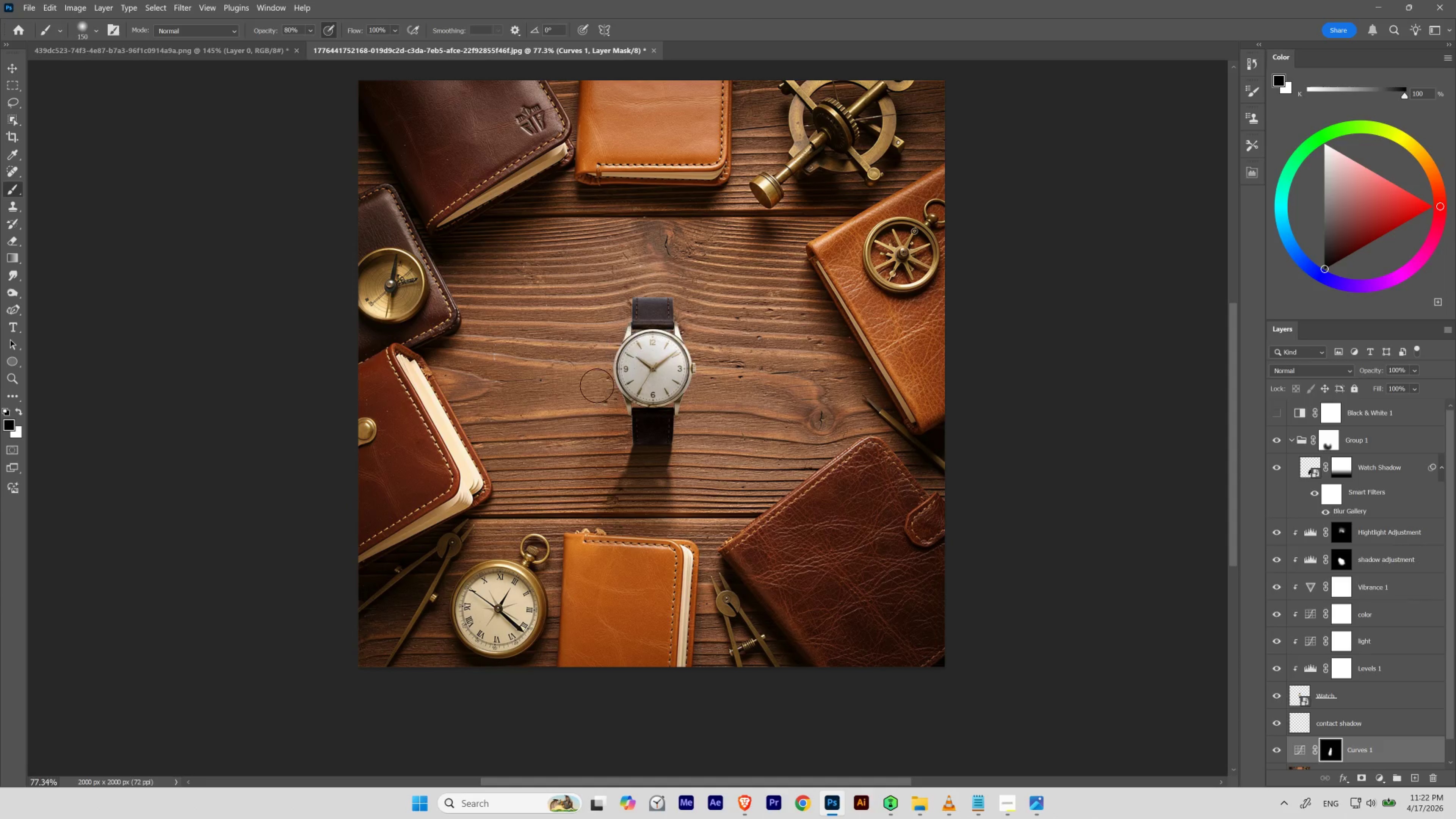 
hold_key(key=ControlLeft, duration=0.74)
 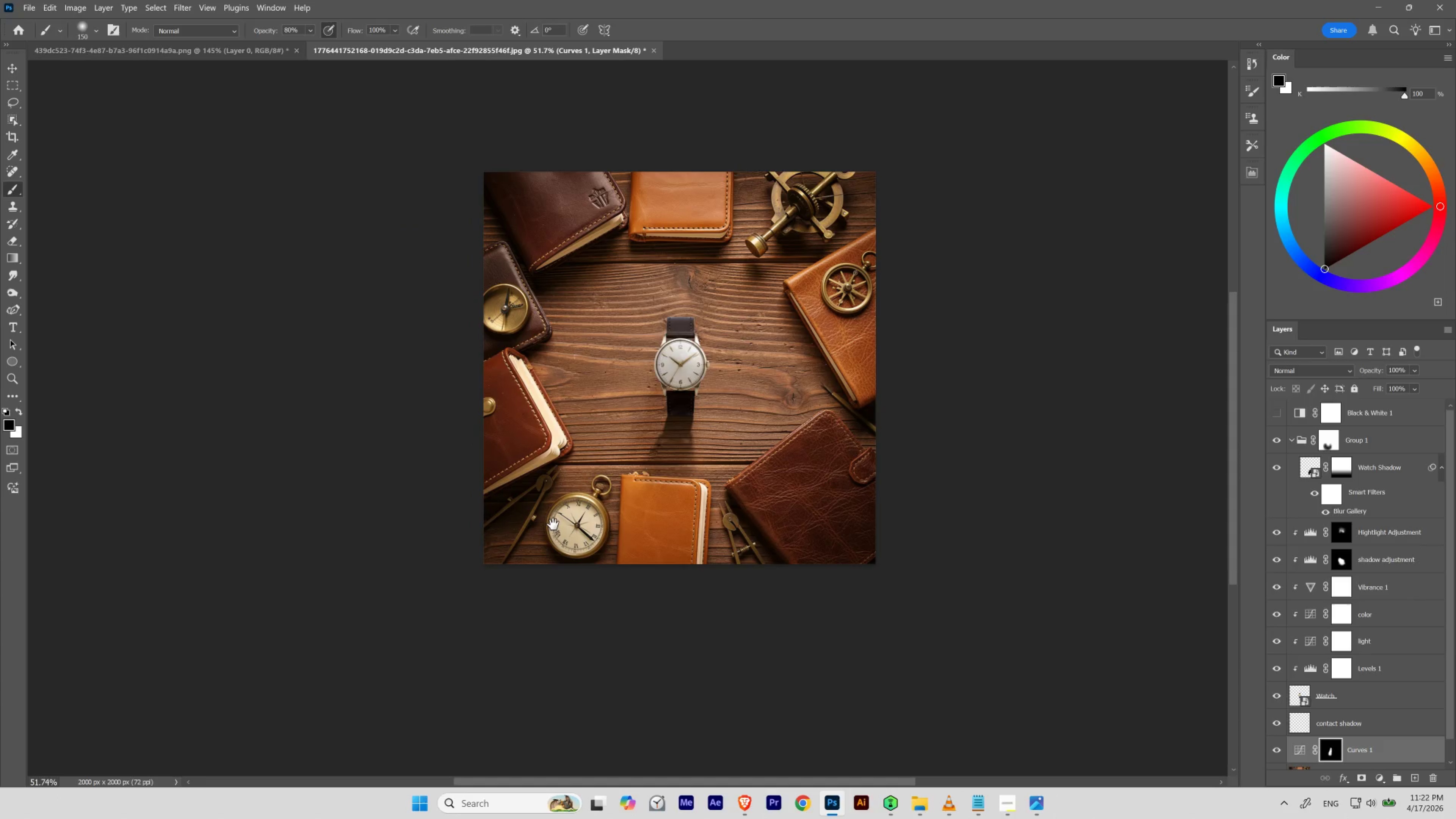 
hold_key(key=Space, duration=1.51)
 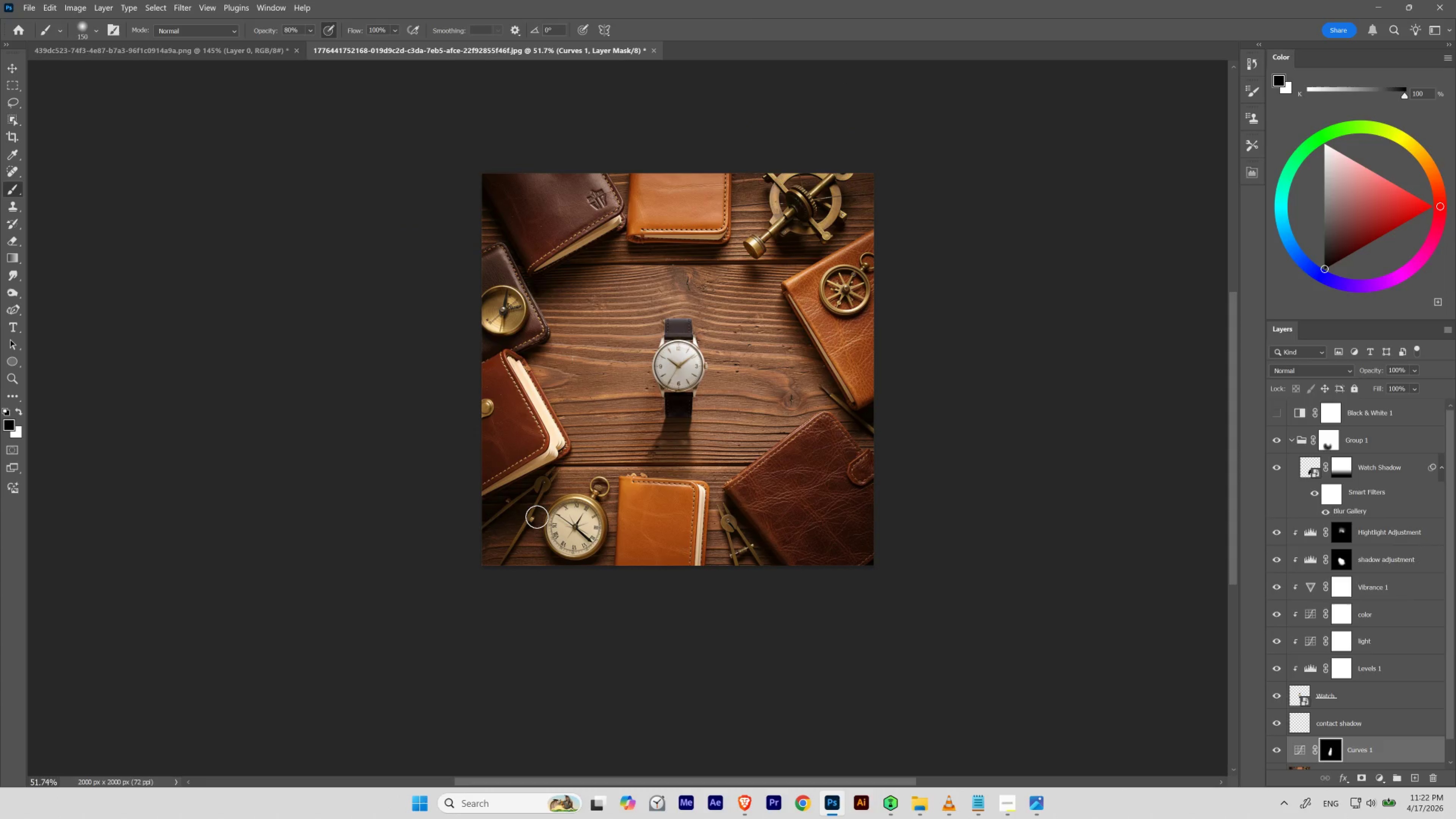 
left_click_drag(start_coordinate=[619, 379], to_coordinate=[599, 426])
 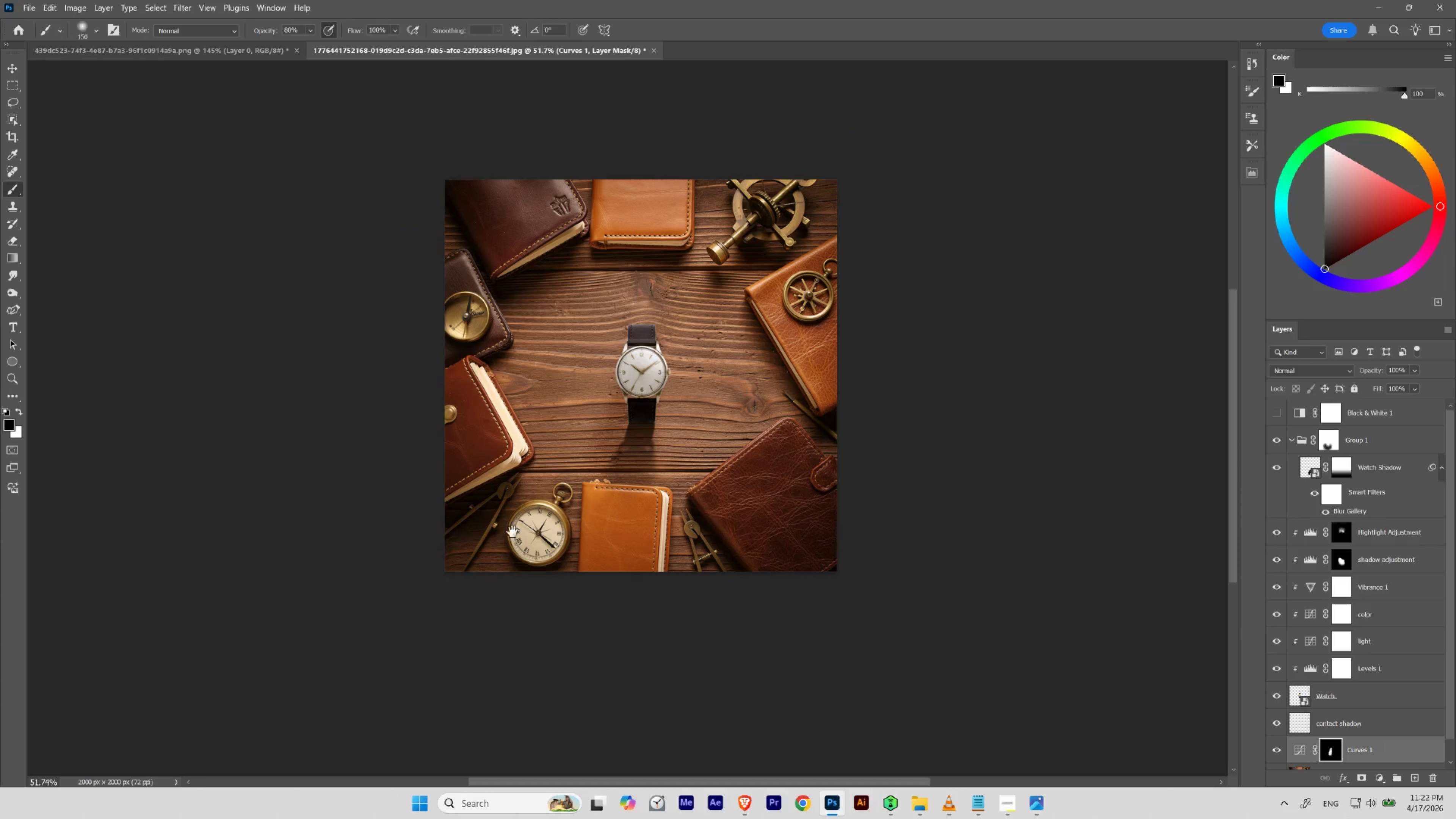 
left_click_drag(start_coordinate=[514, 532], to_coordinate=[551, 526])
 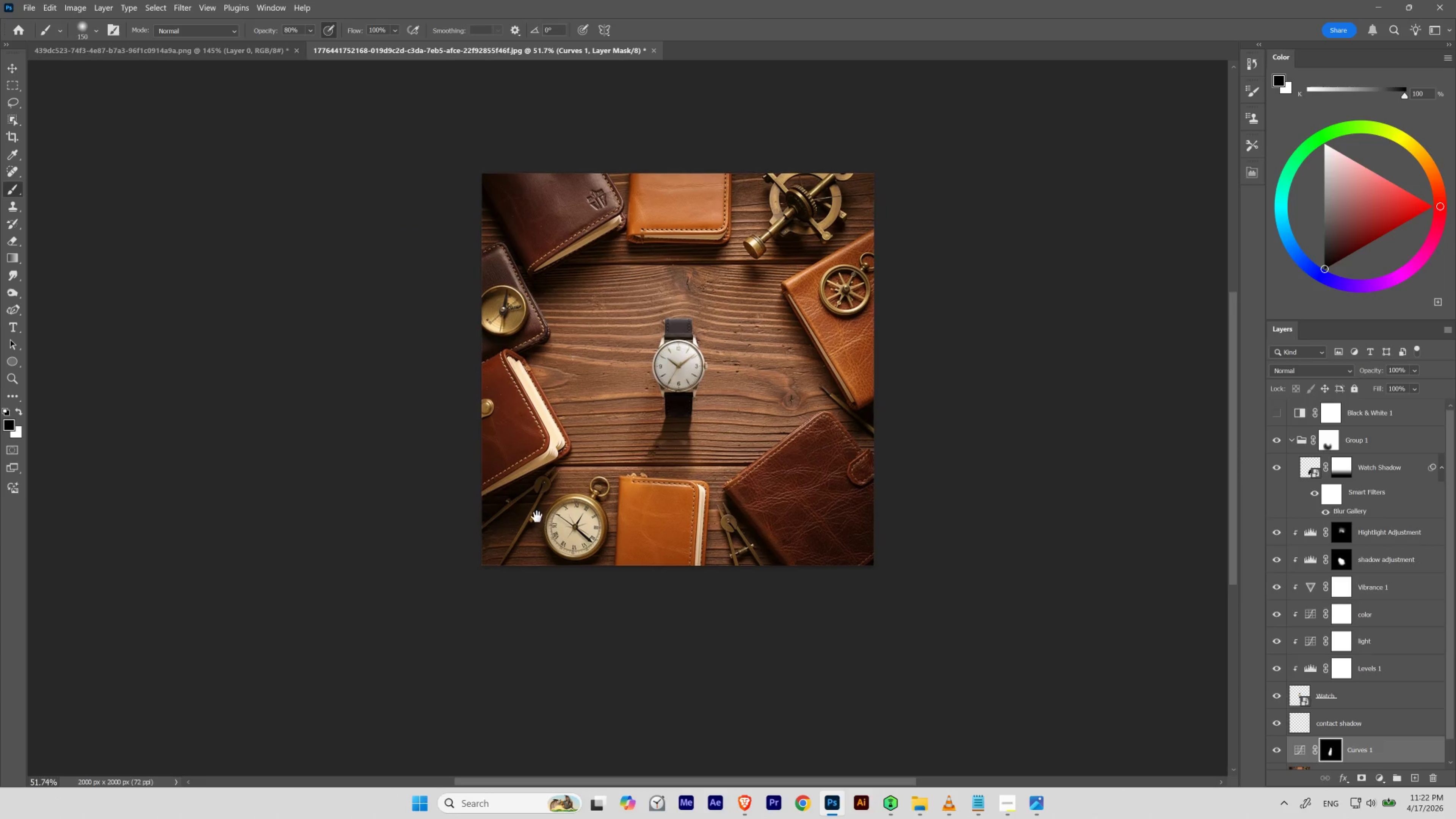 
key(Space)
 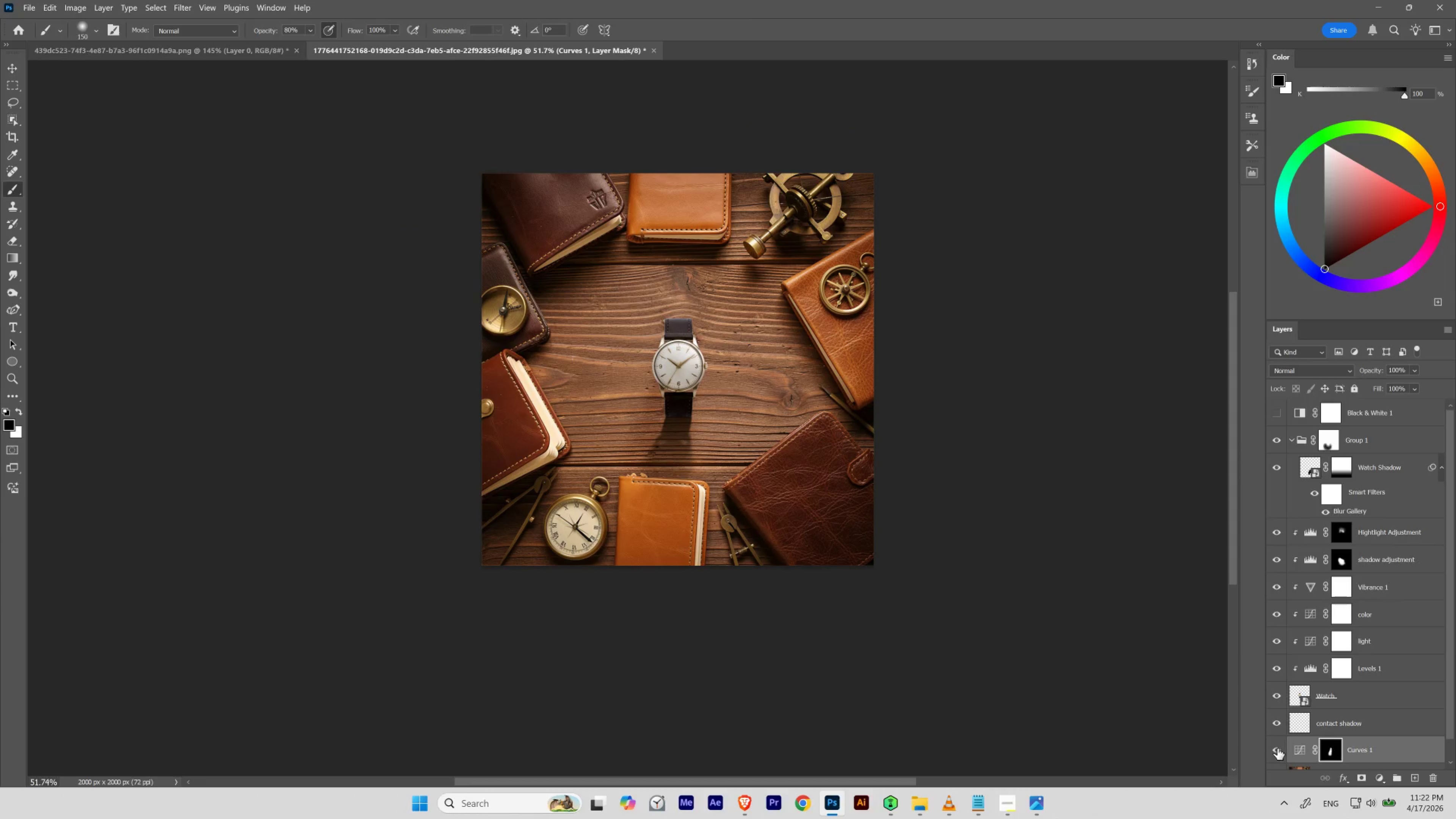 
left_click([1276, 748])
 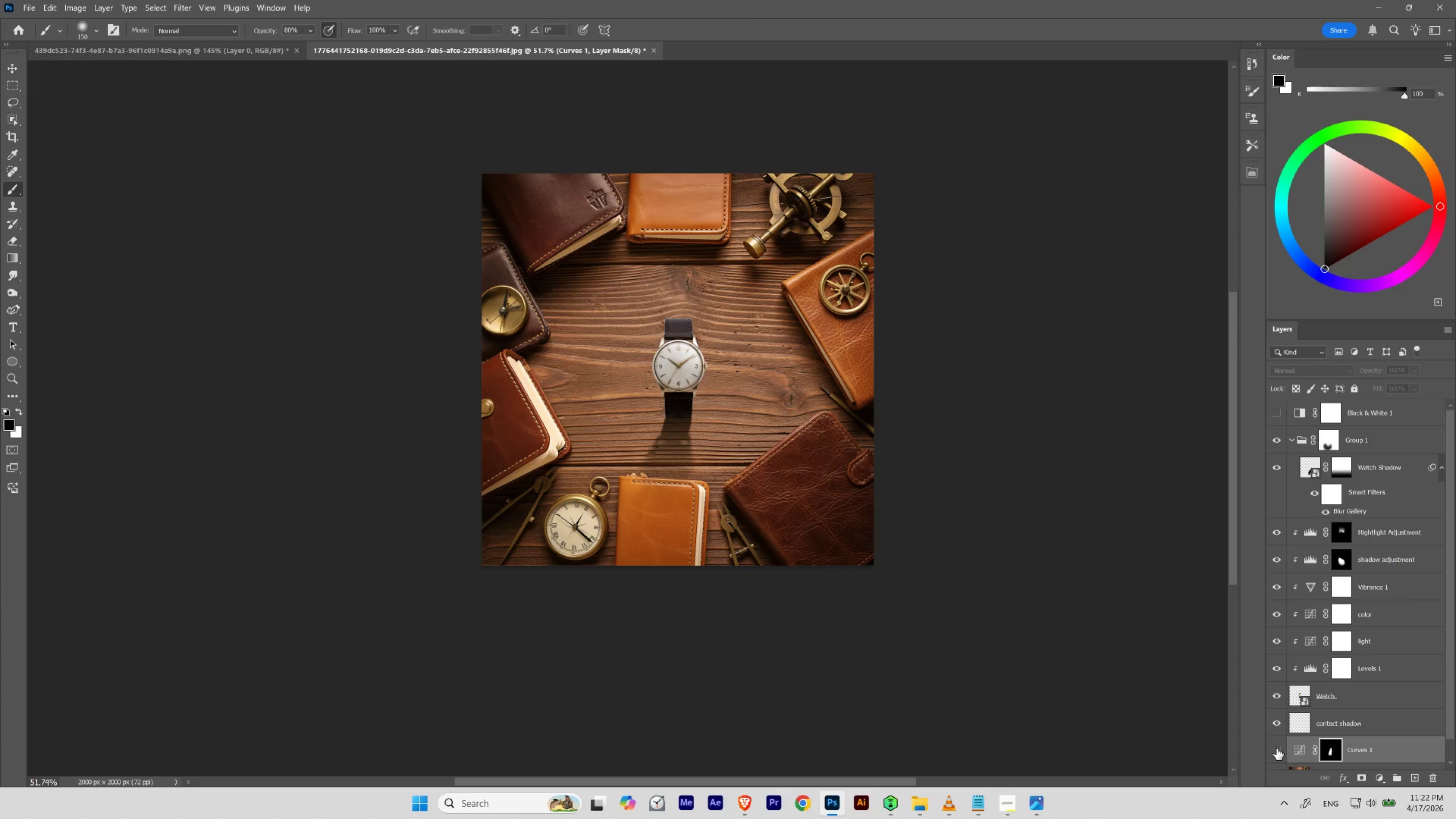 
left_click([1276, 748])
 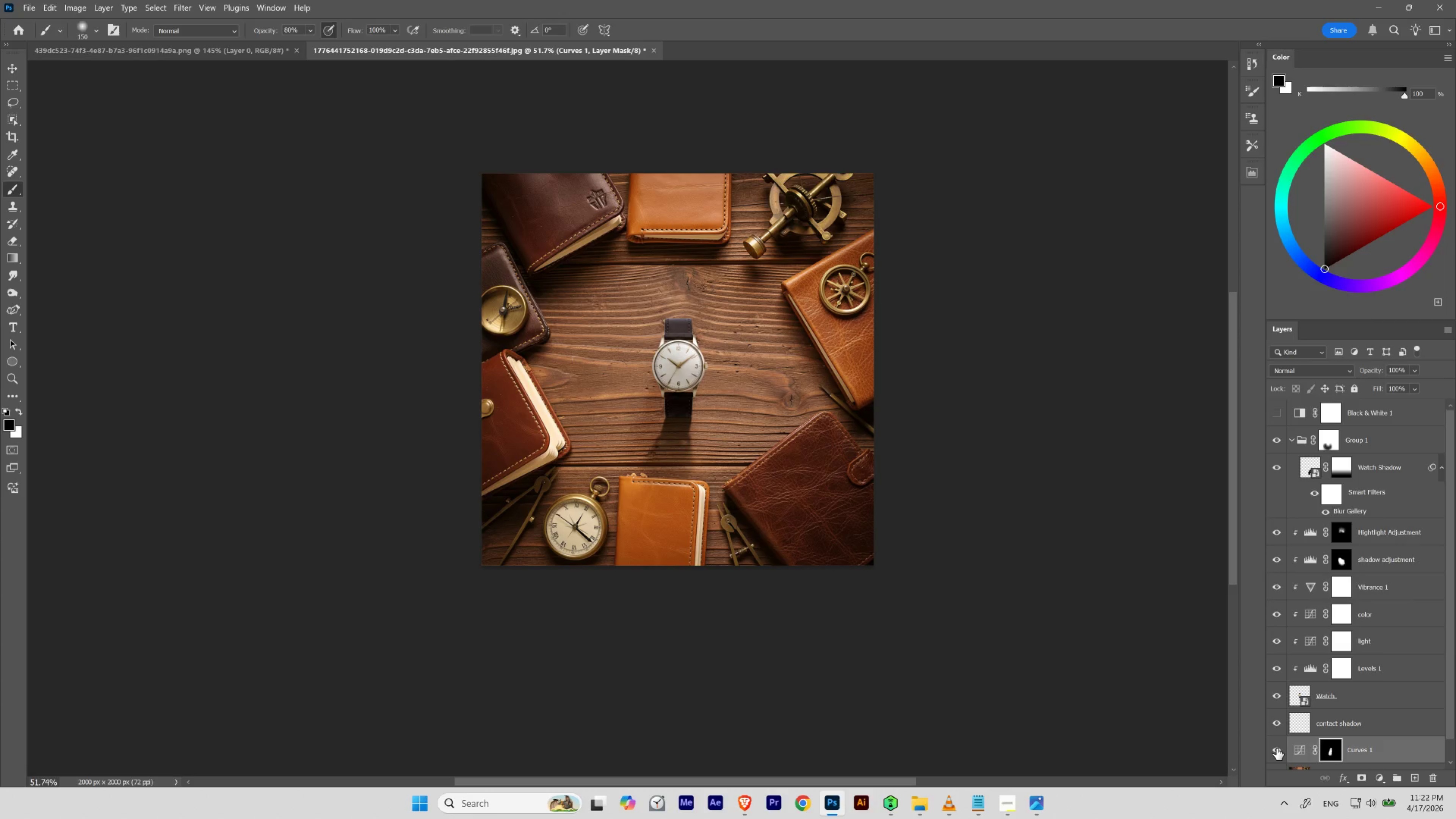 
left_click([1276, 748])
 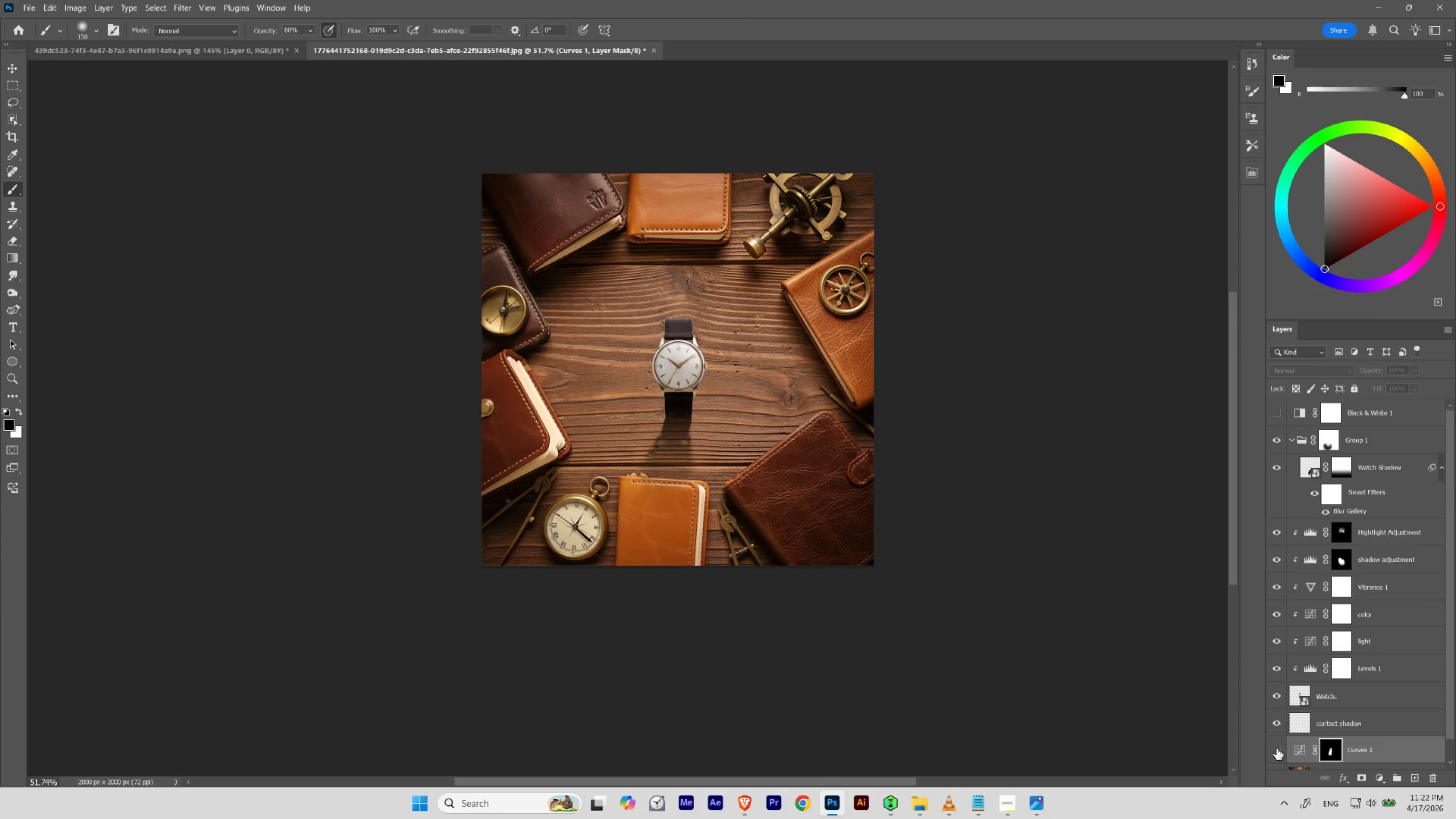 
left_click([1276, 748])
 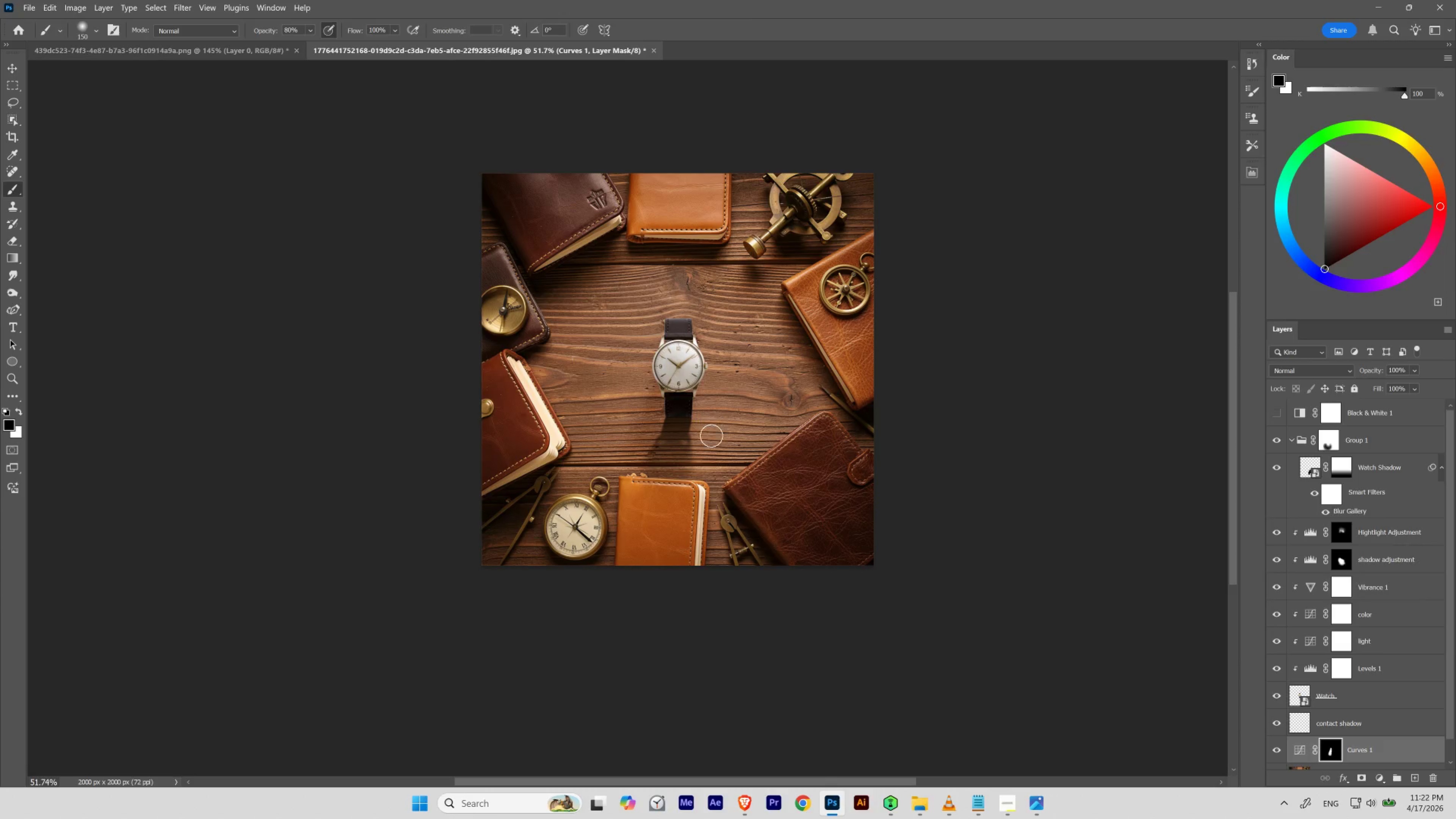 
wait(5.21)
 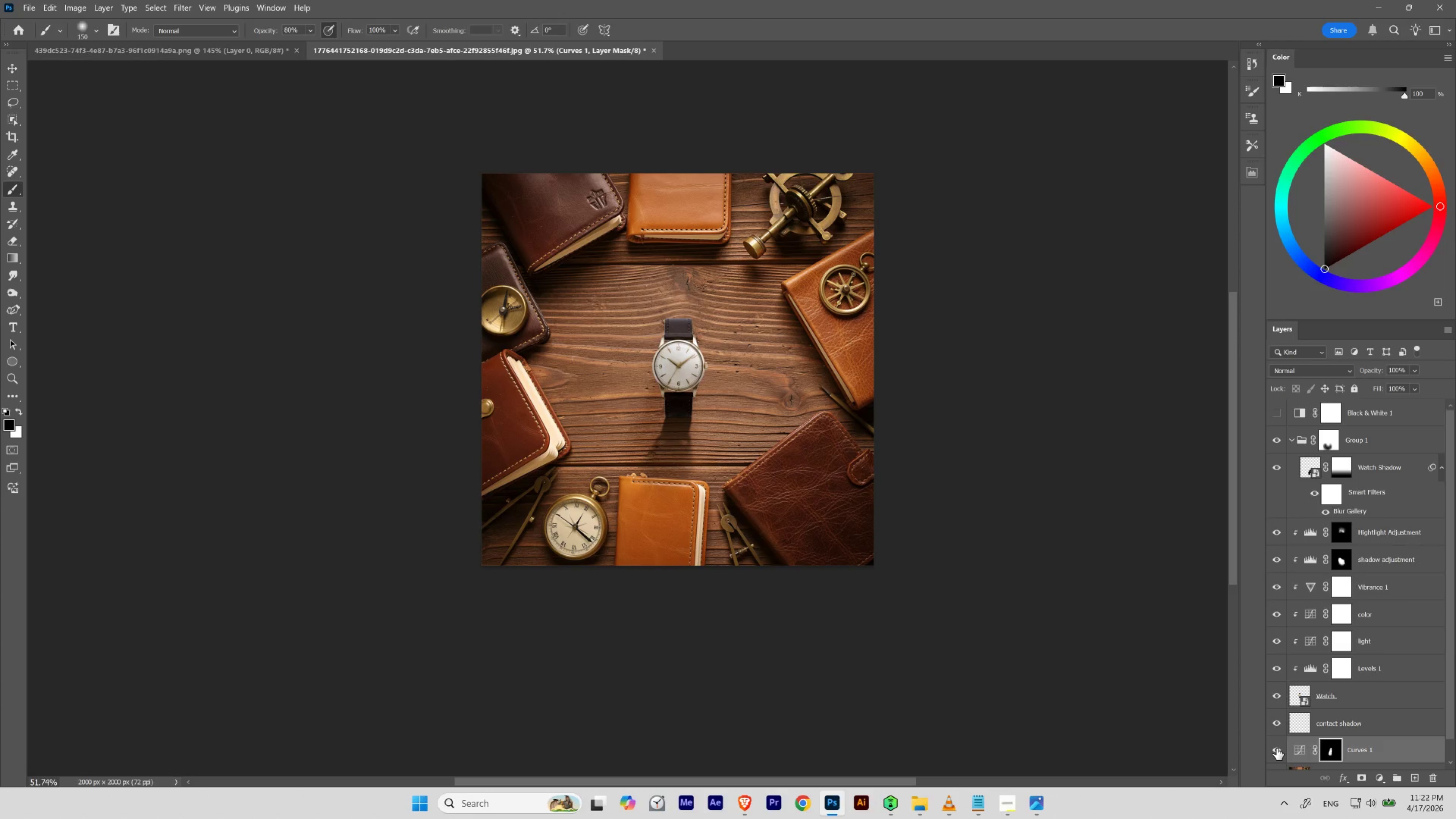 
key(X)
 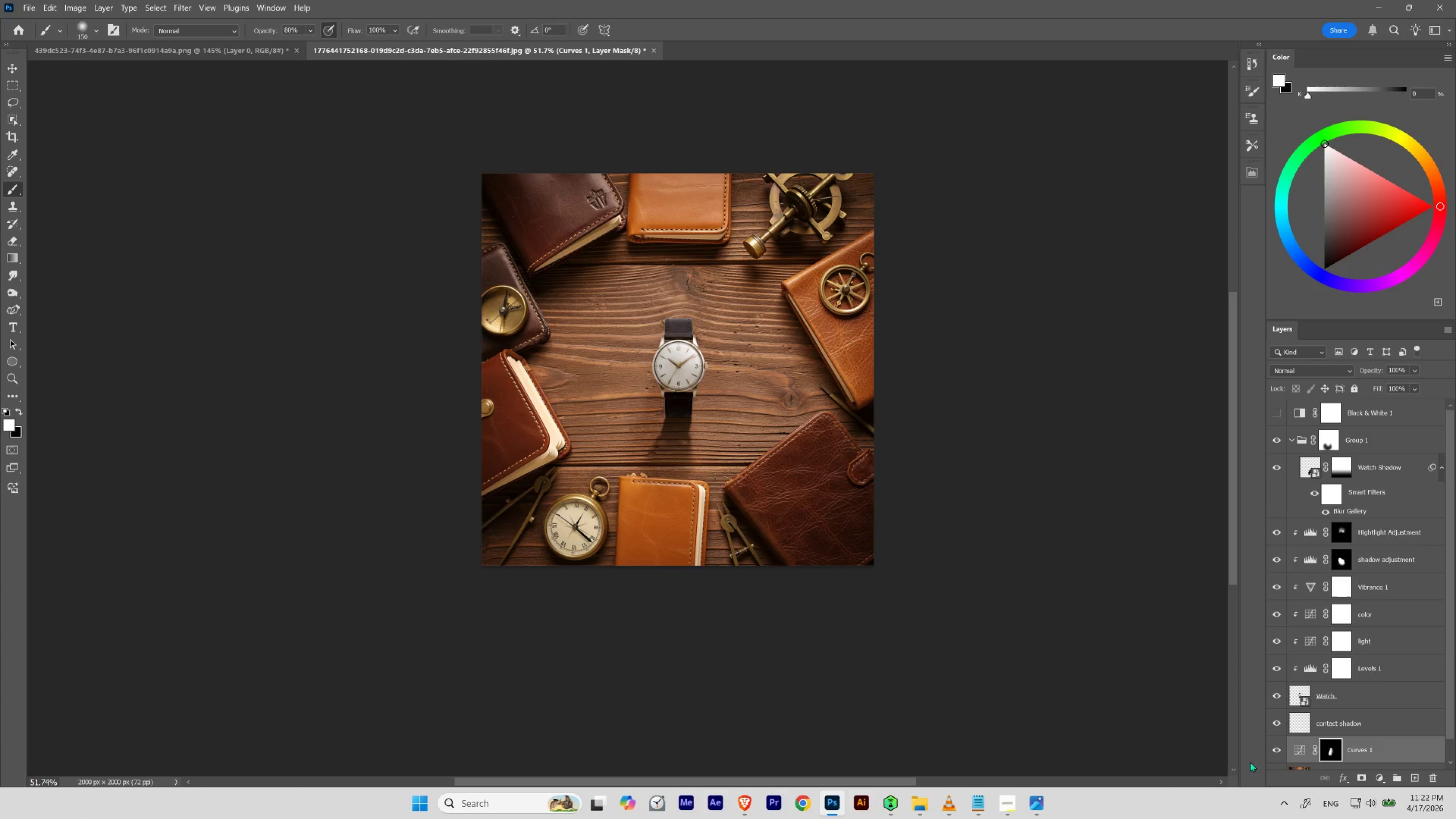 
wait(6.38)
 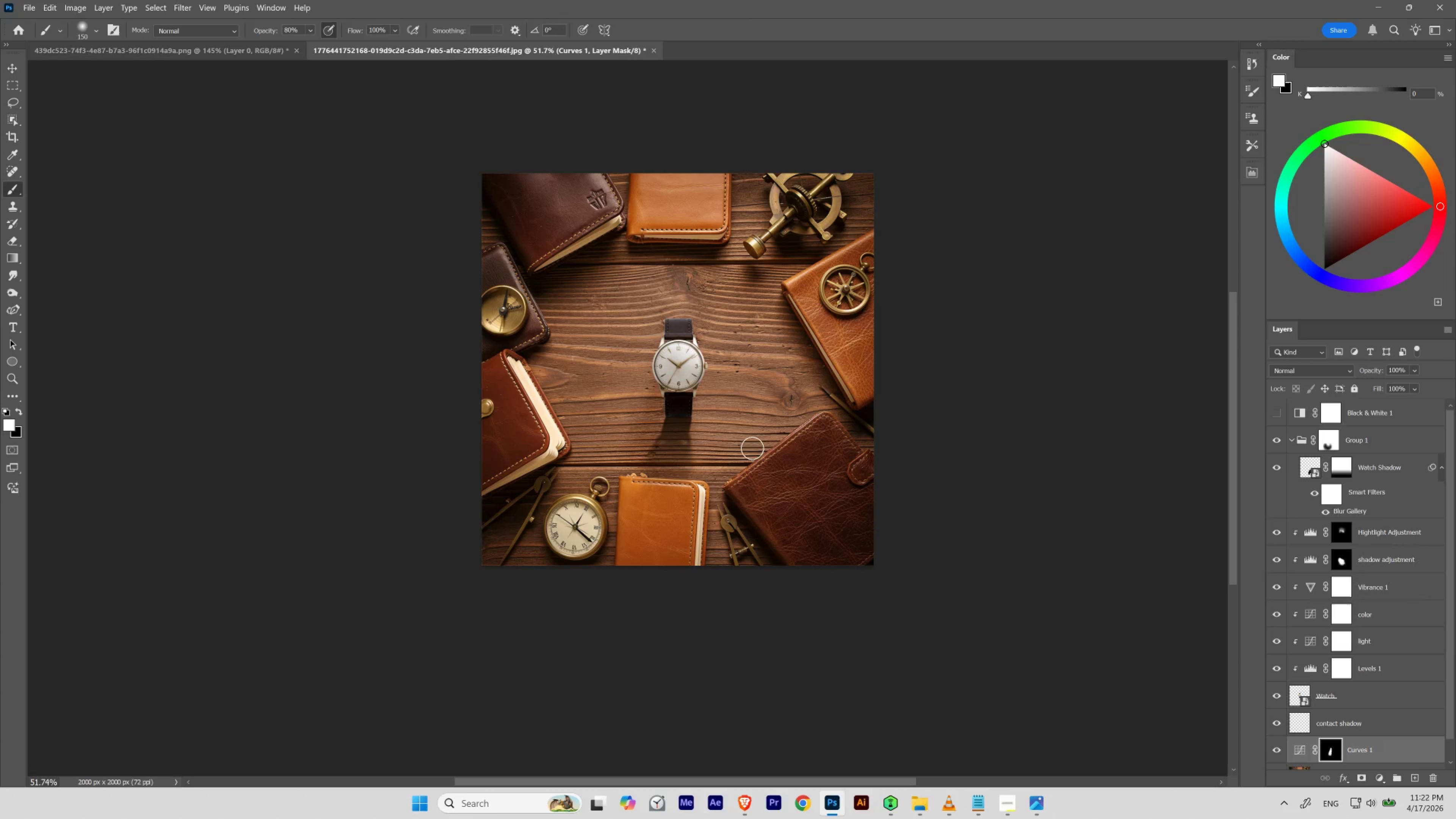 
double_click([1277, 748])
 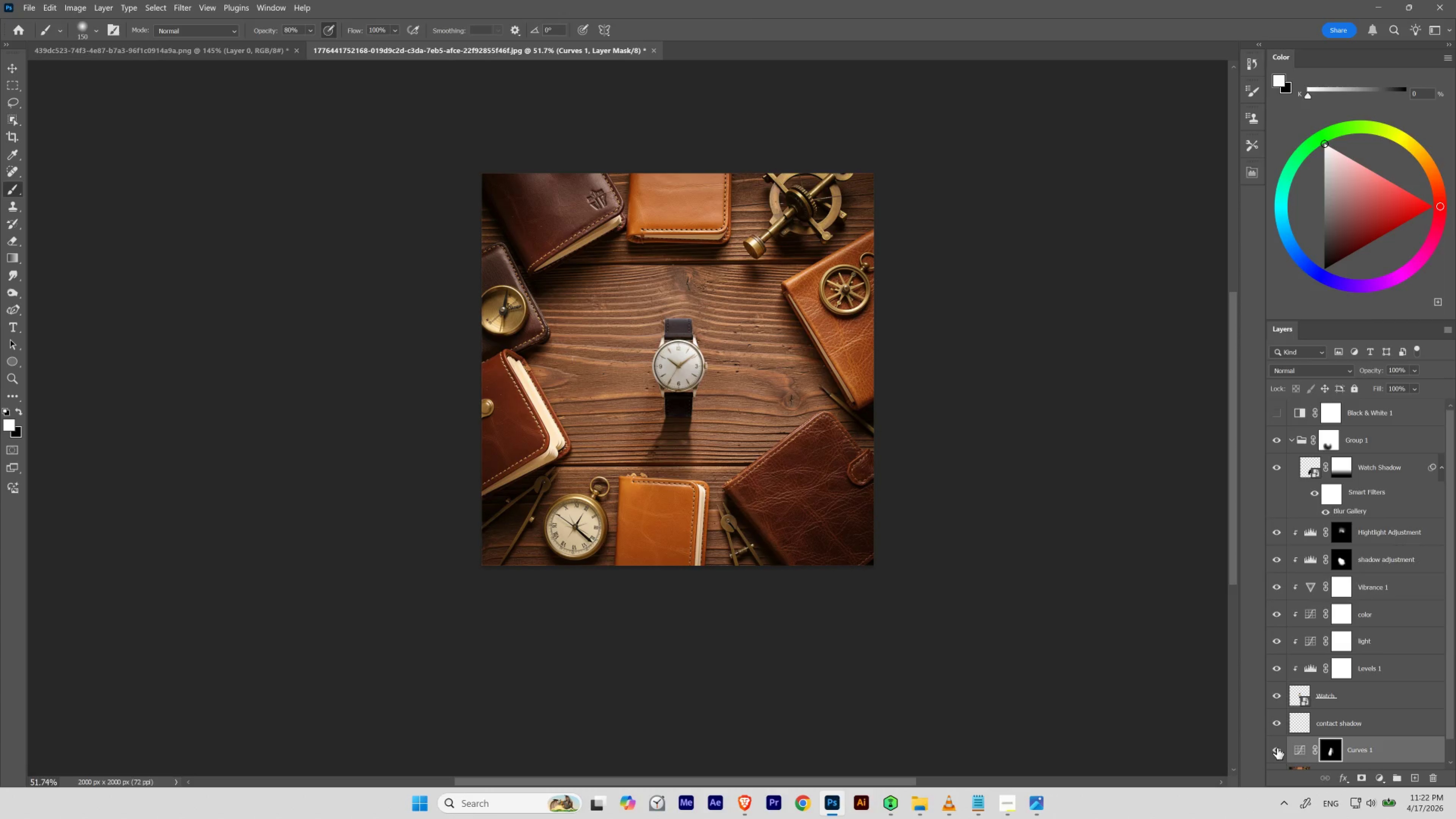 
left_click([1277, 748])
 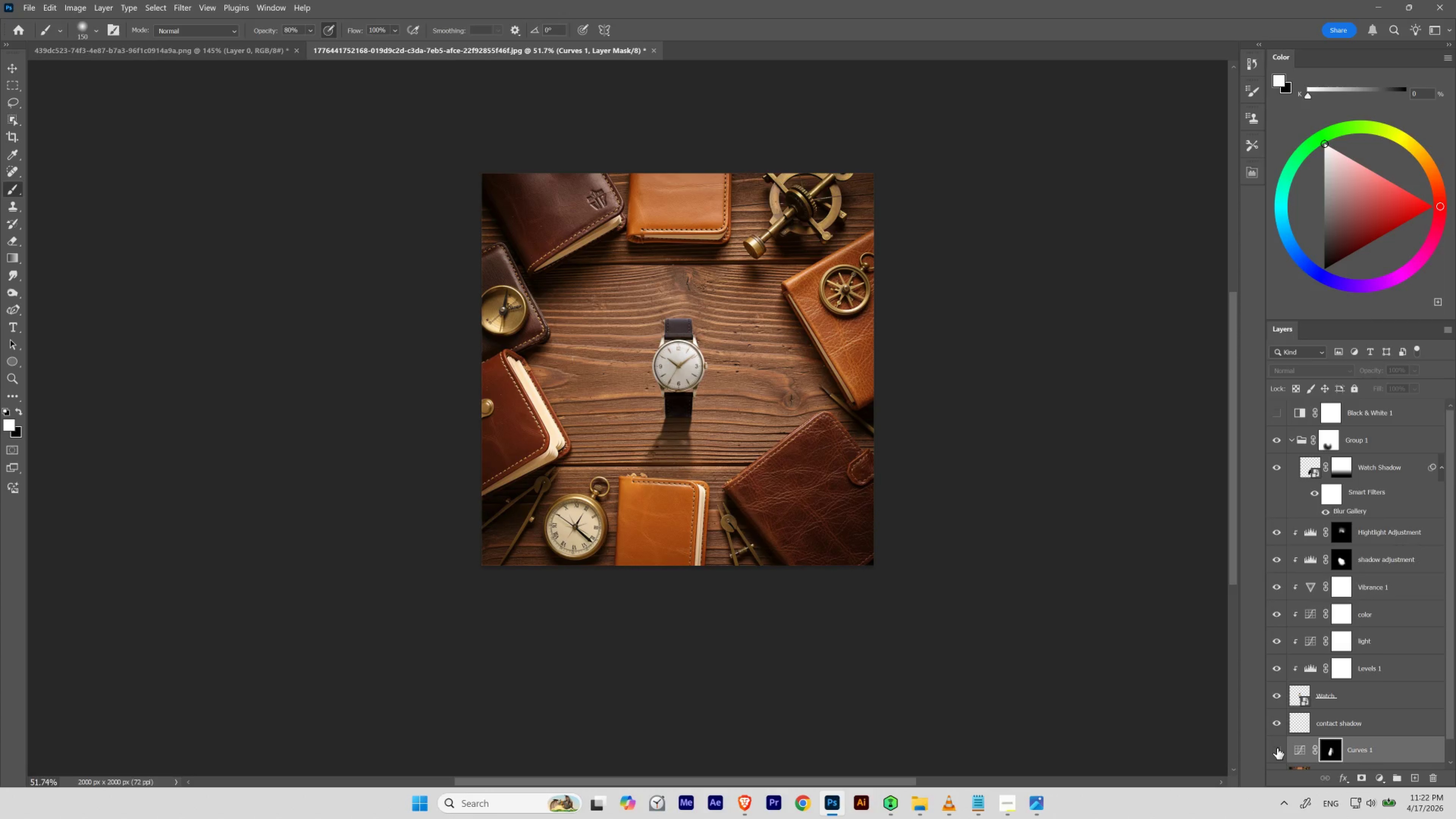 
left_click([1277, 748])
 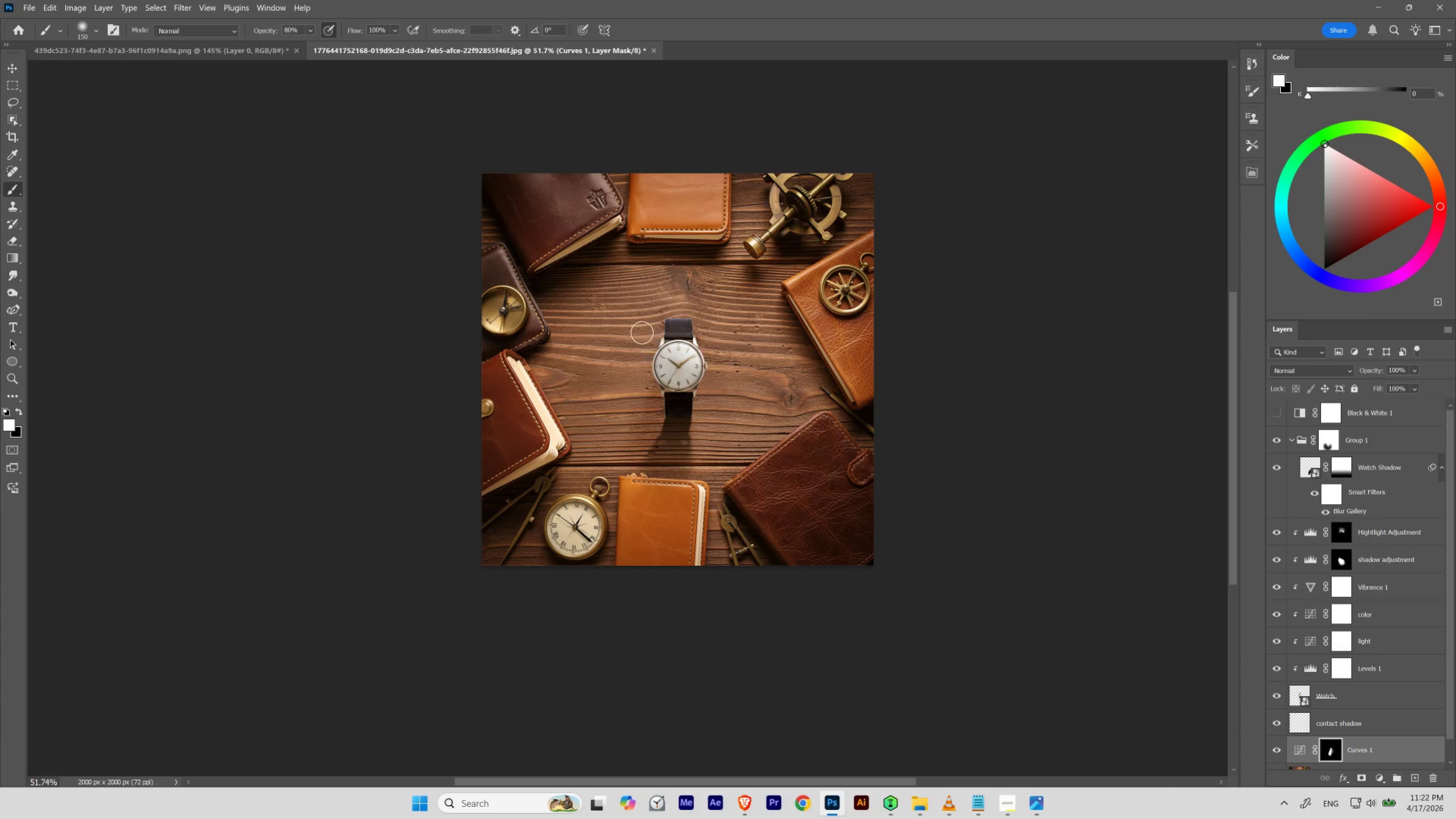 
key(X)
 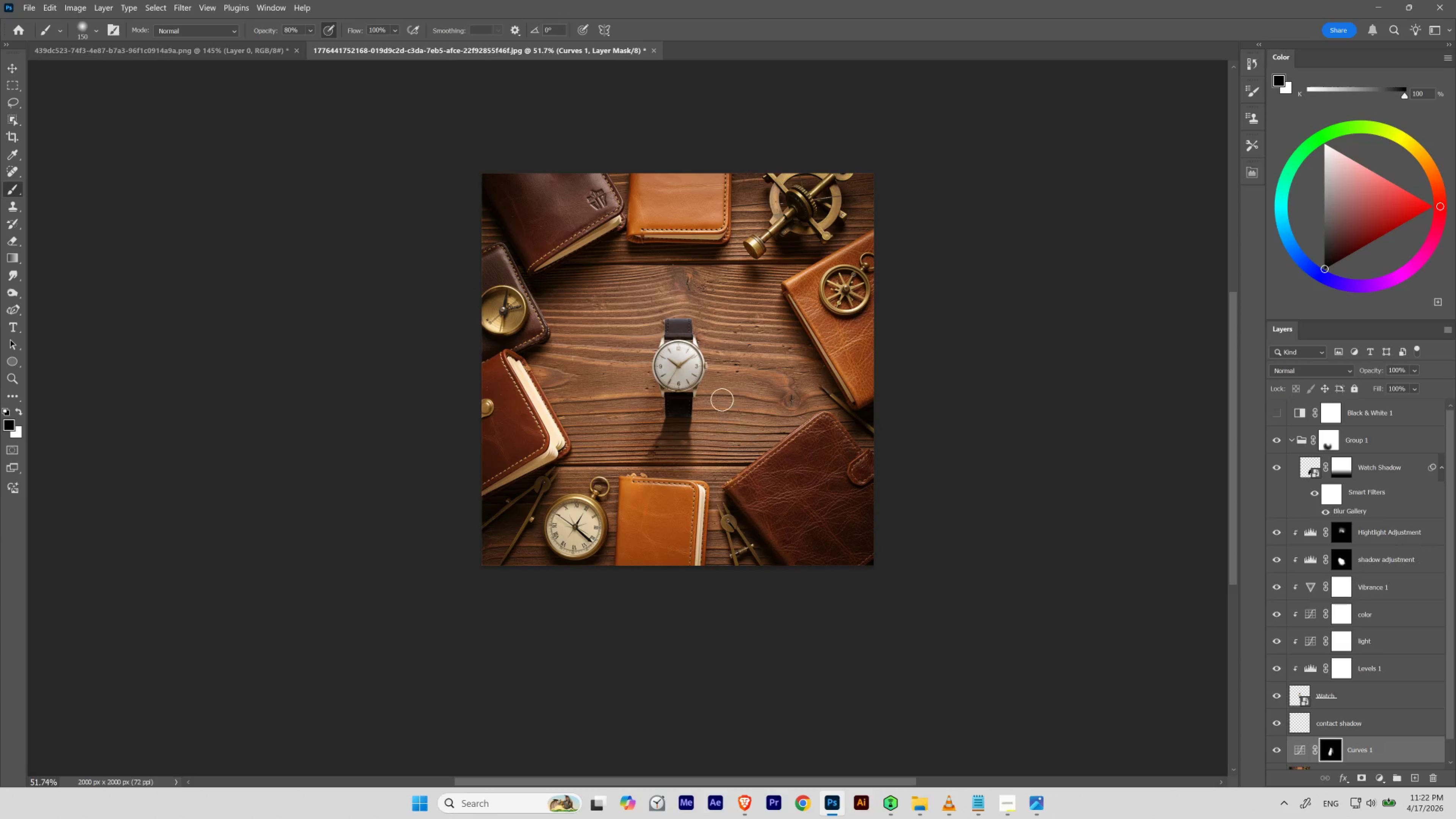 
wait(8.26)
 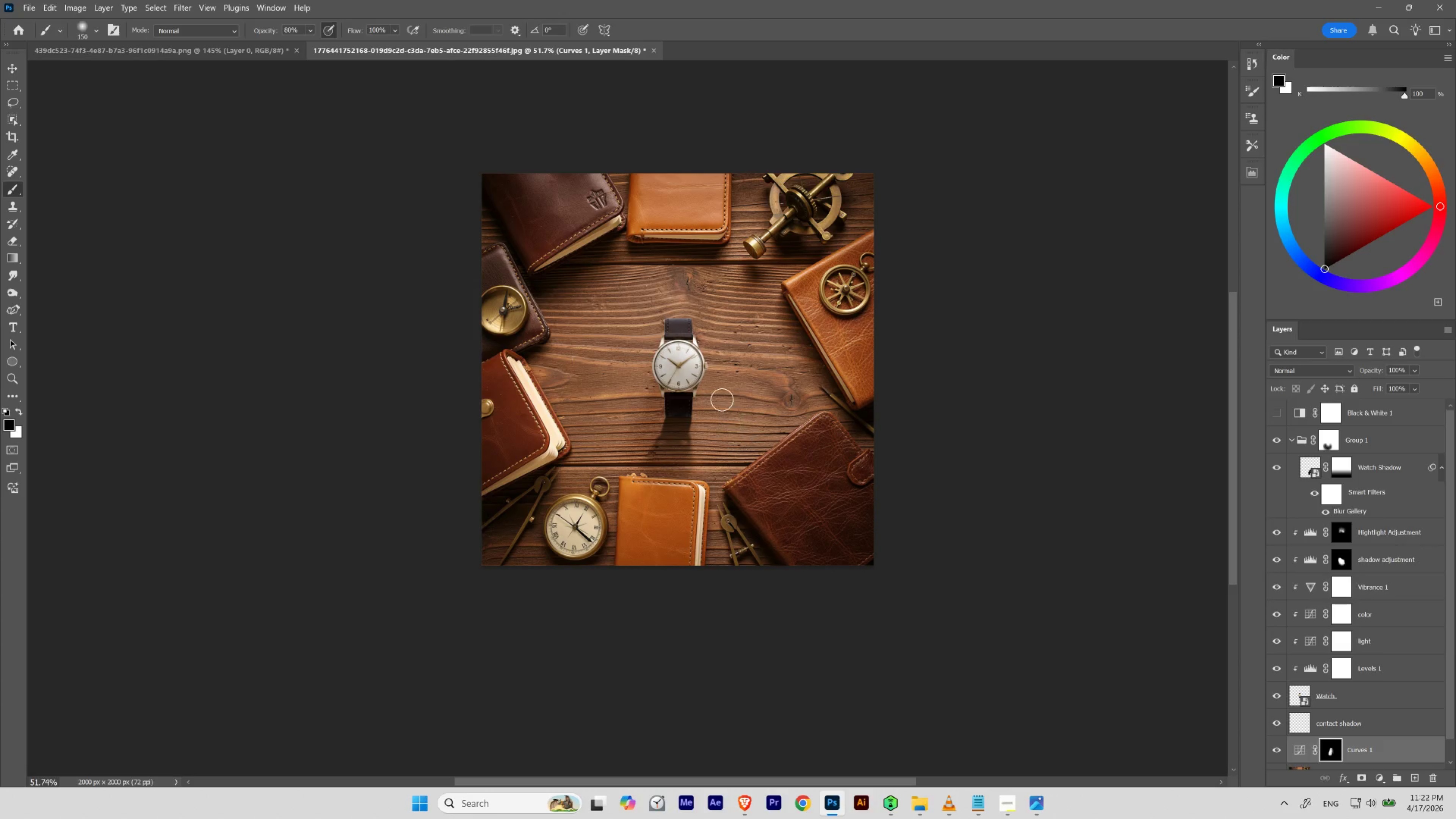 
left_click([1272, 745])
 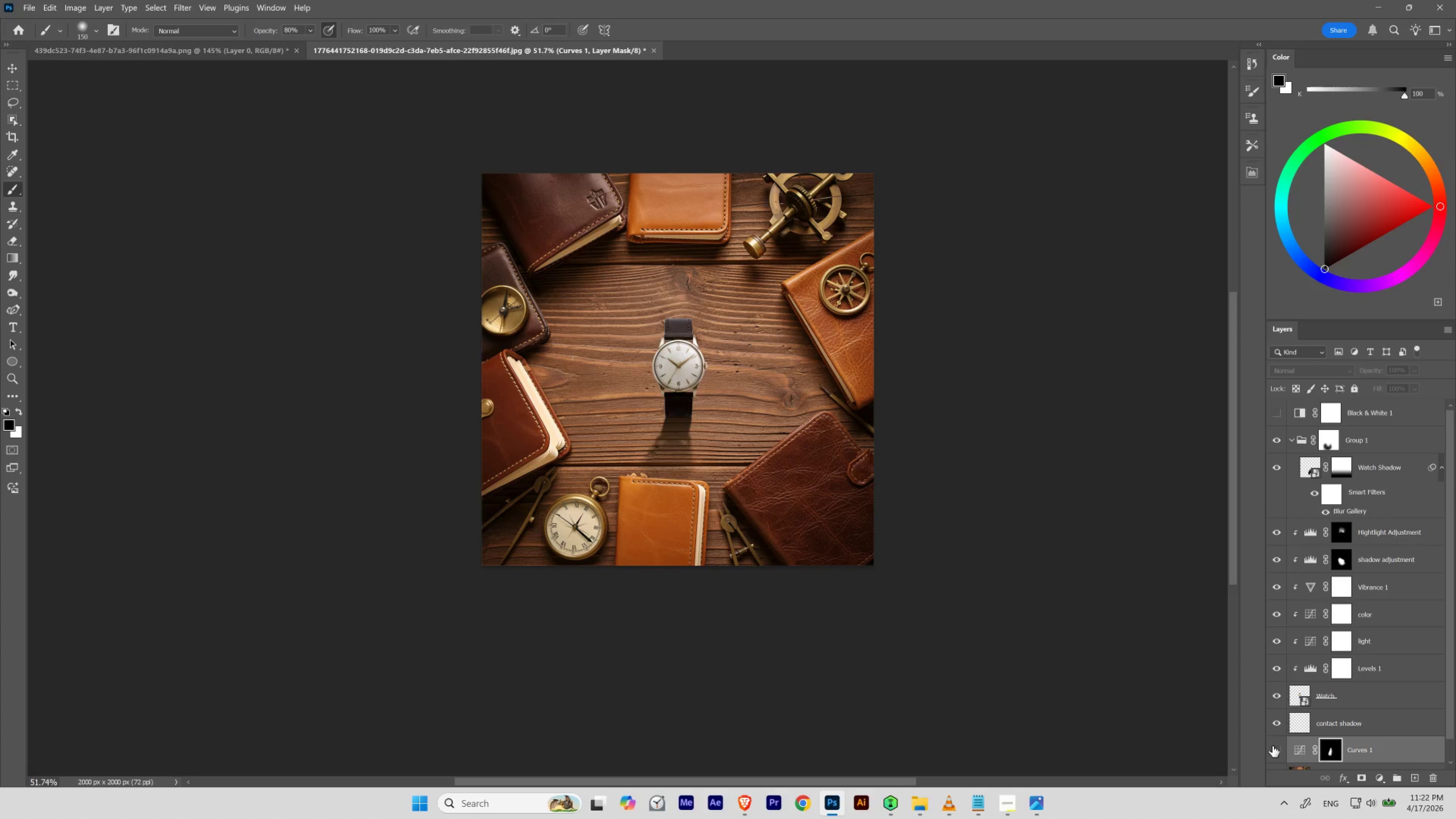 
left_click([1272, 745])
 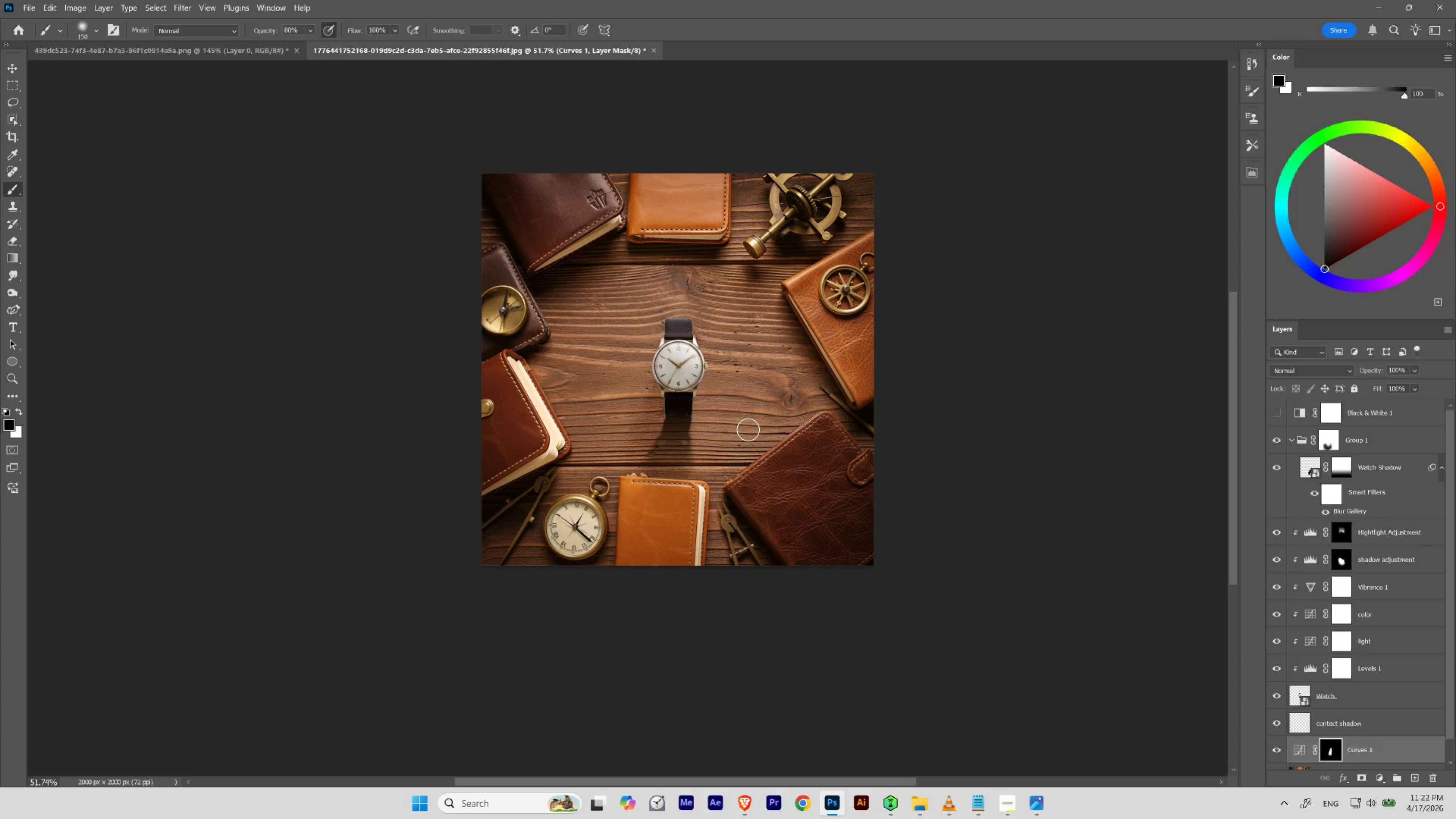 
wait(7.65)
 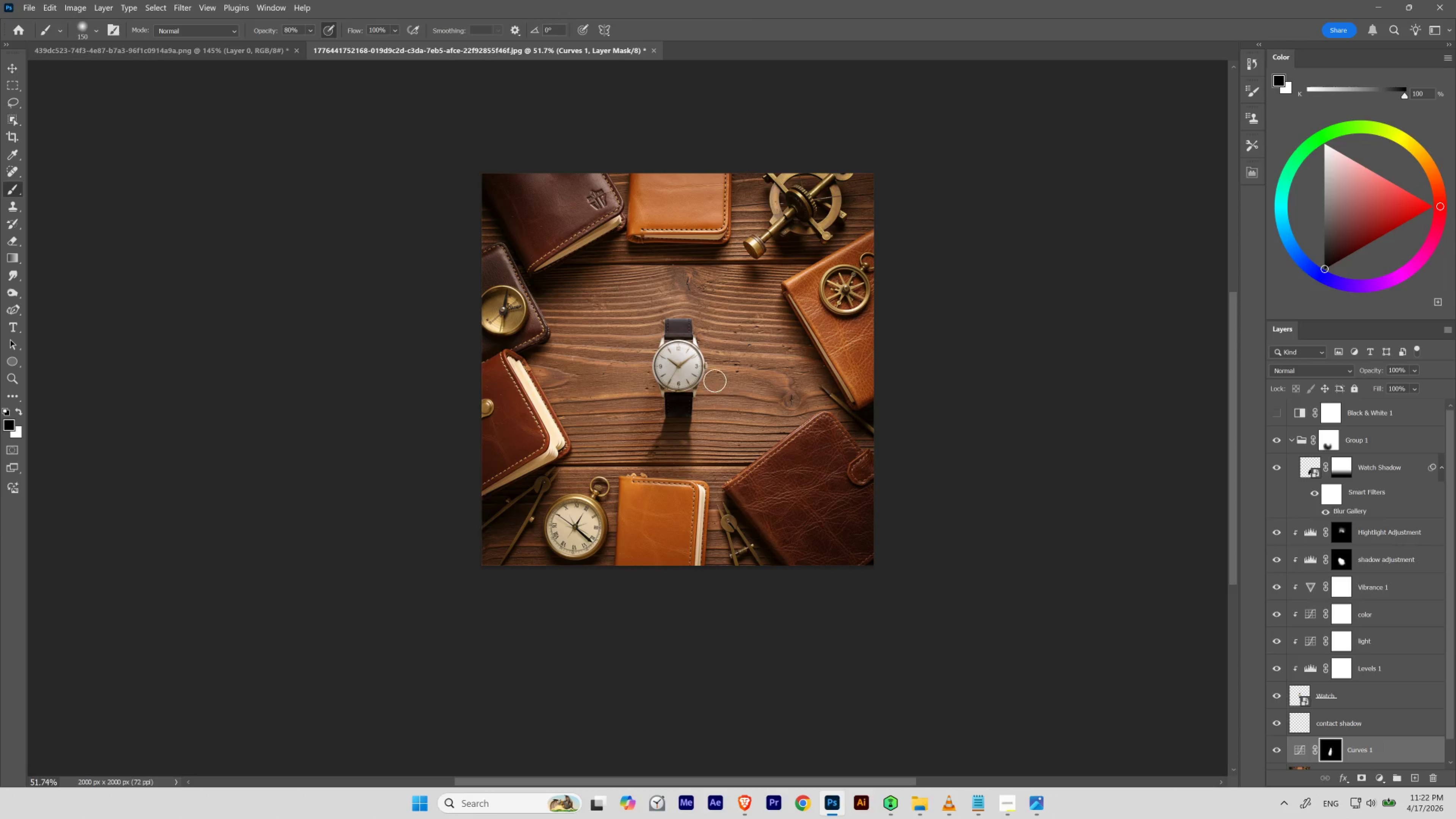 
left_click([1274, 748])
 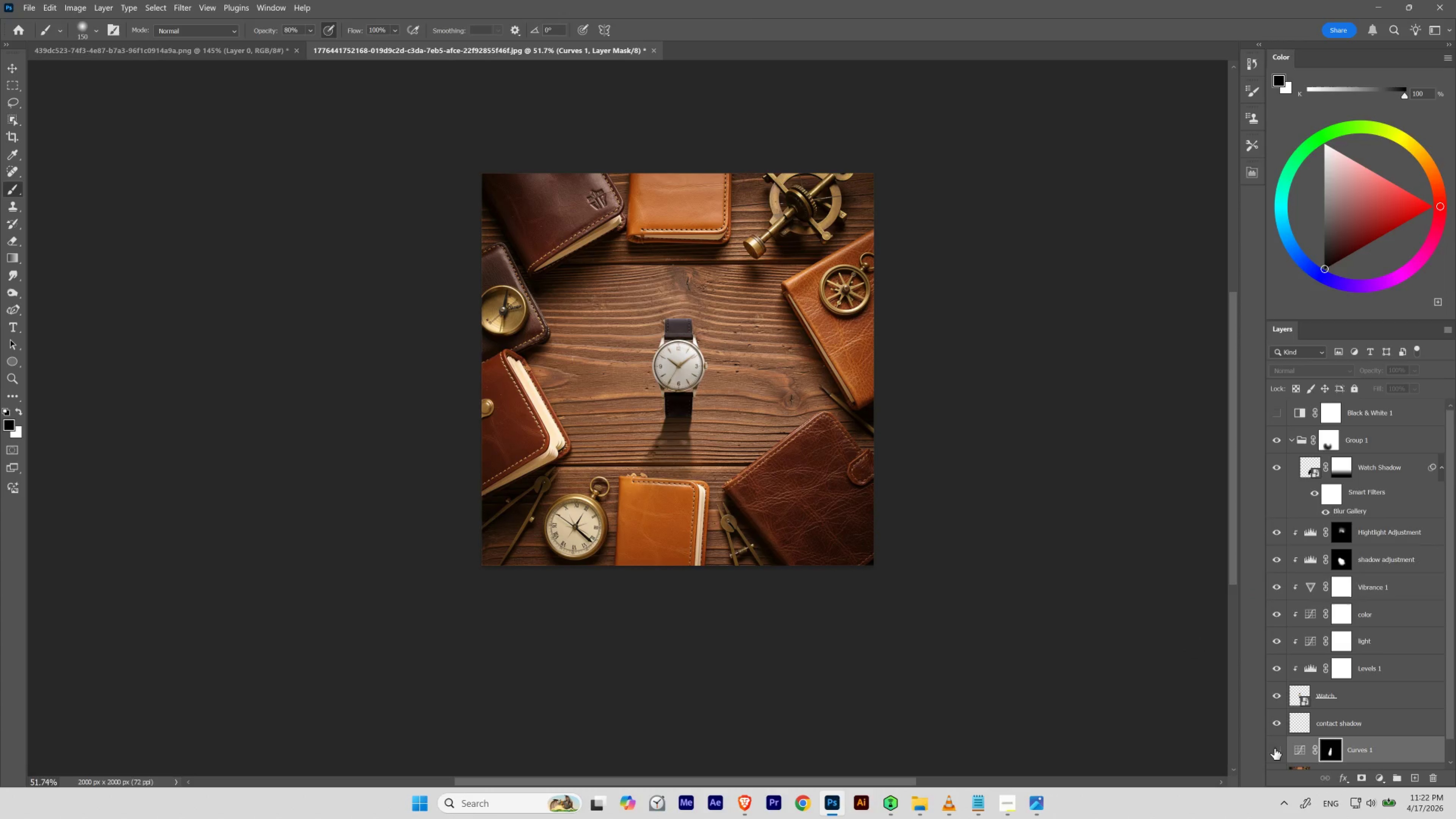 
left_click([1274, 748])
 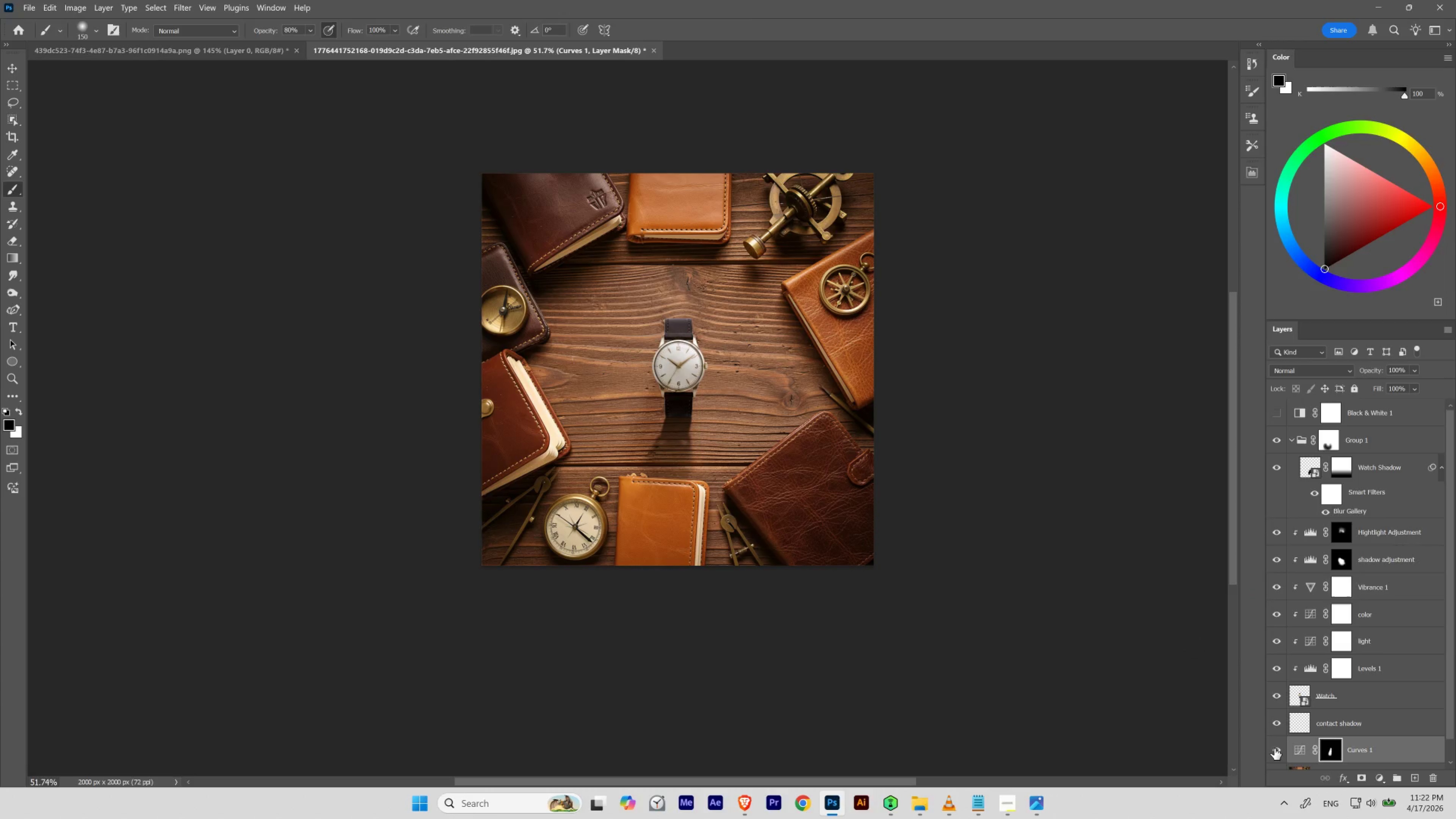 
left_click([1274, 748])
 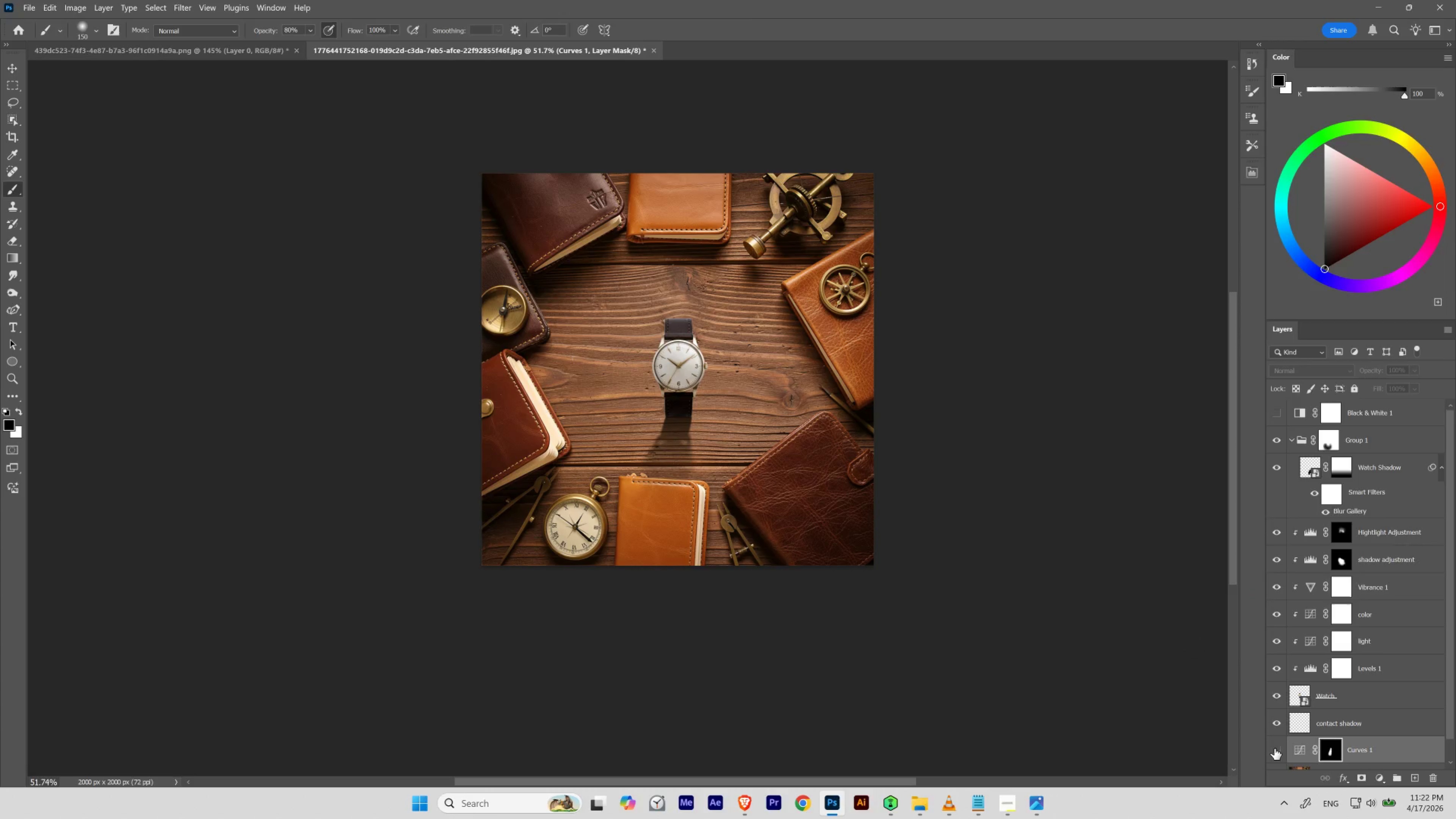 
left_click([1274, 748])
 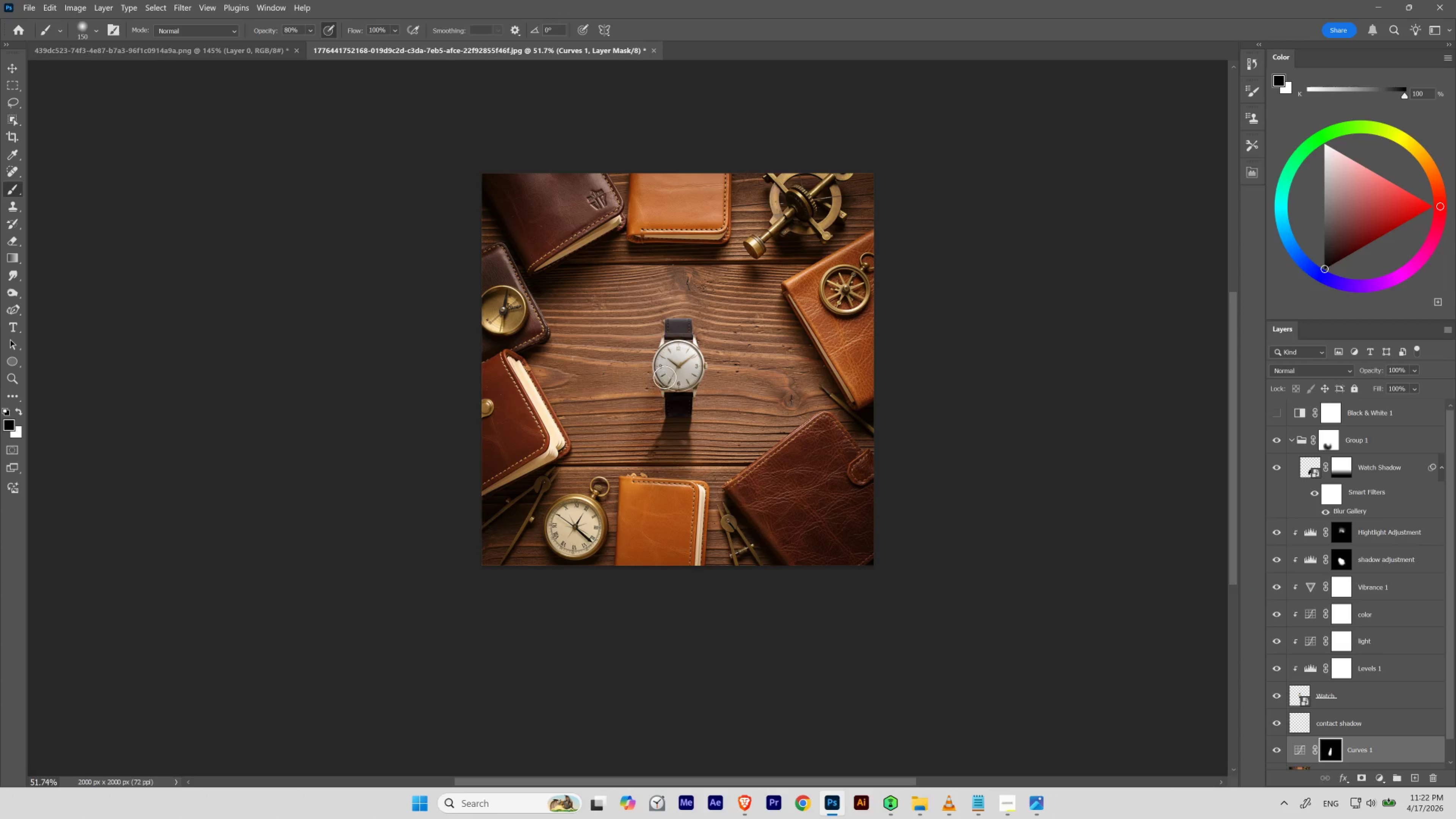 
key(BracketRight)
 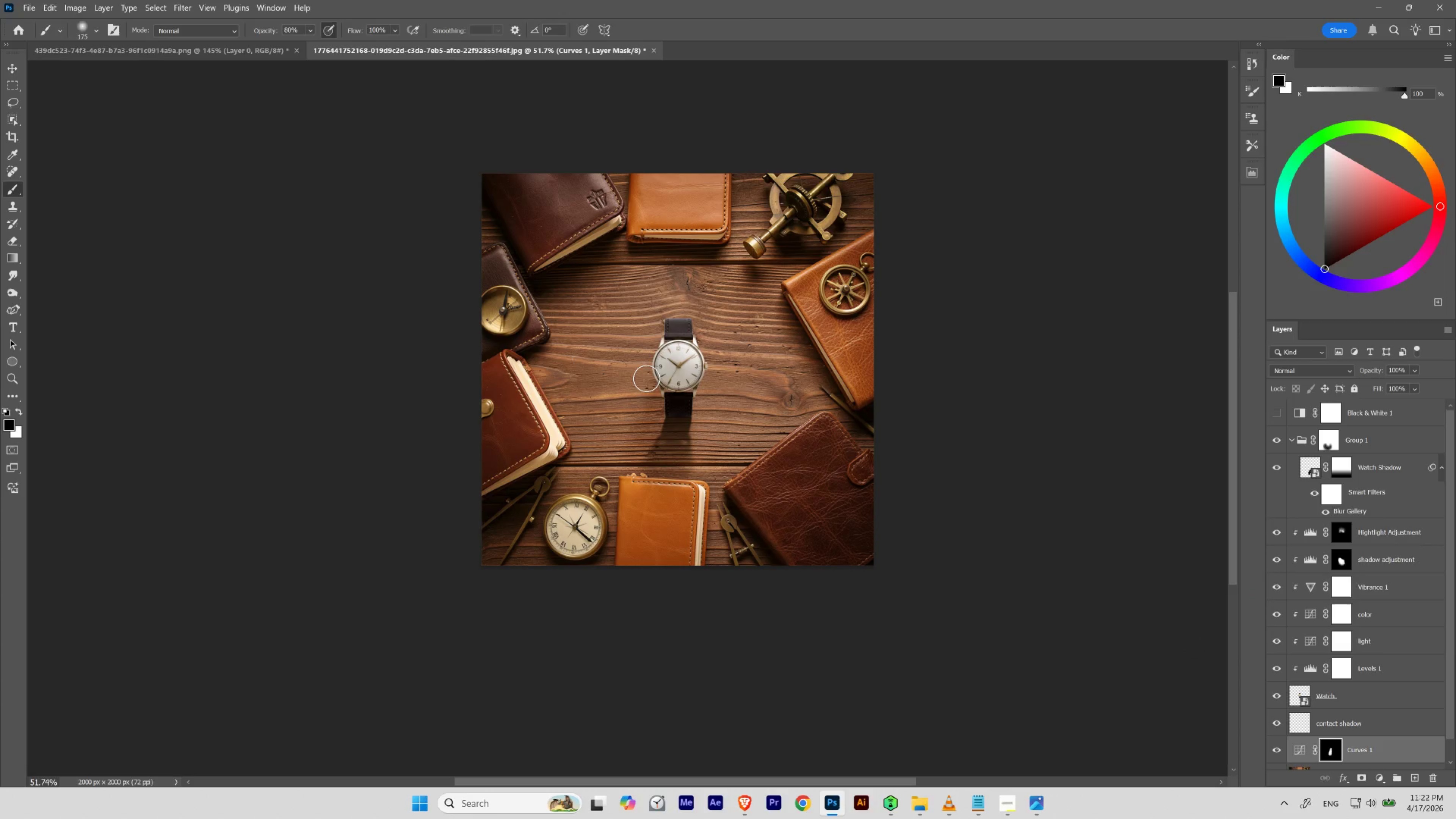 
key(BracketRight)
 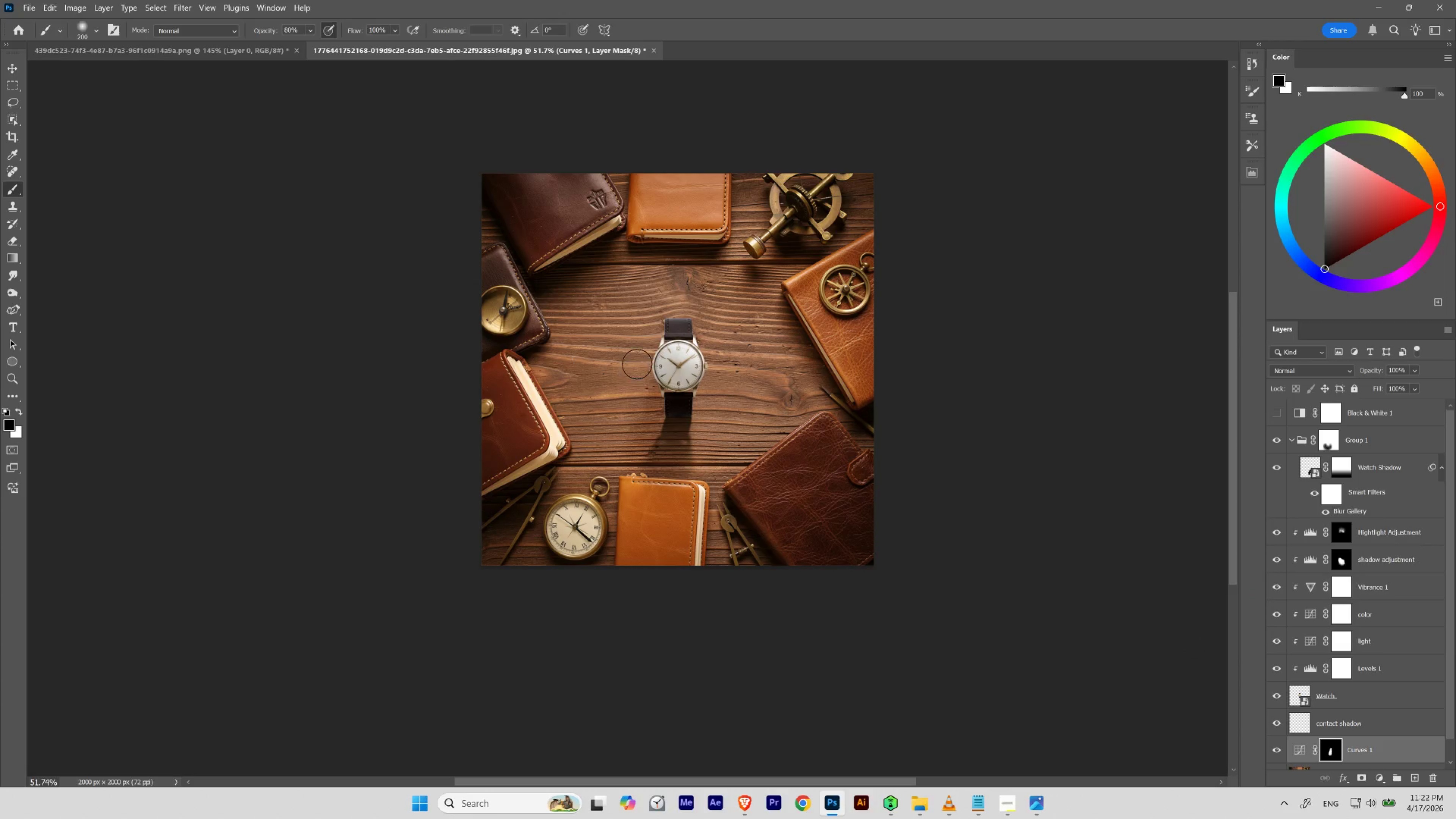 
key(BracketRight)
 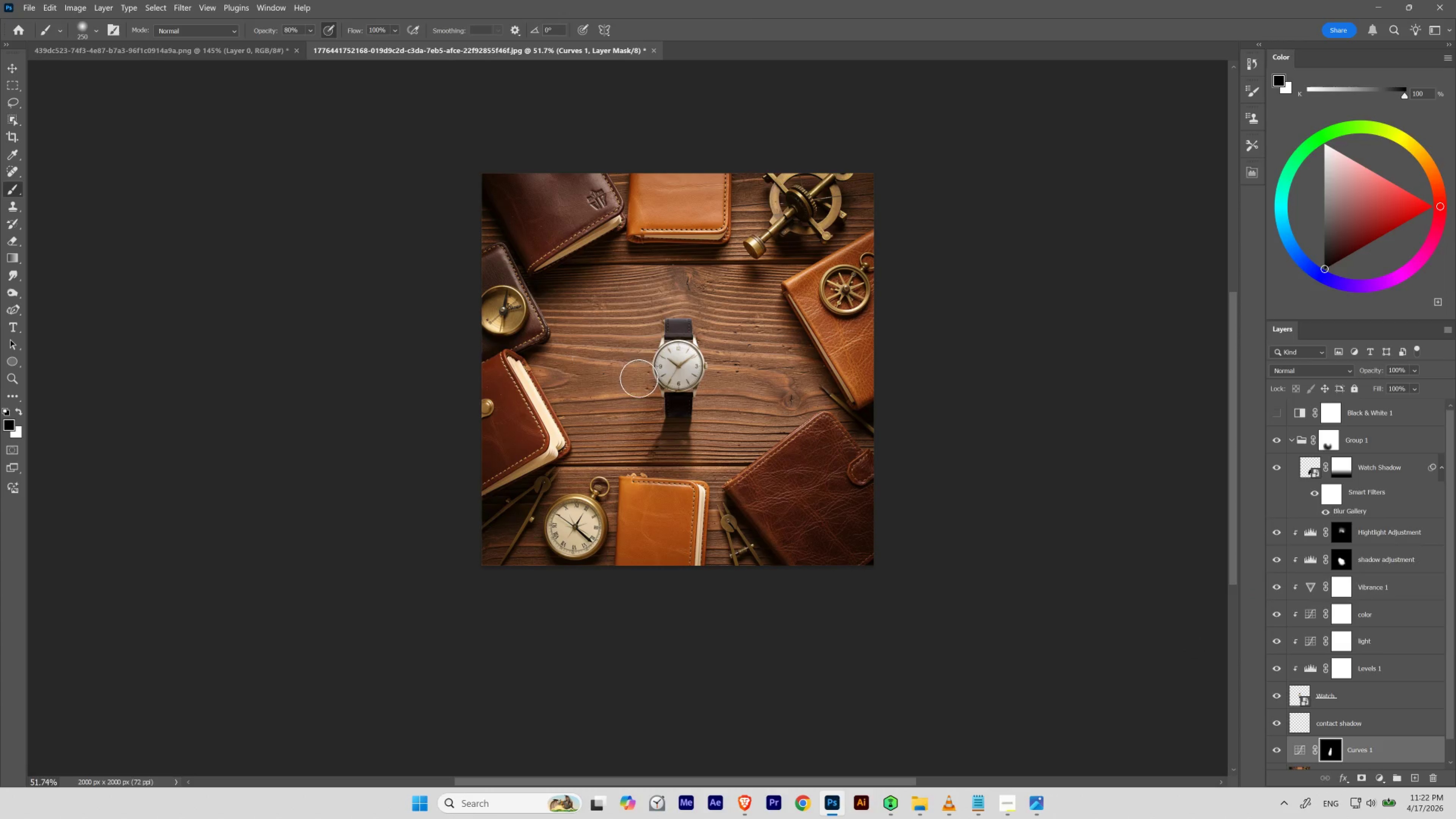 
key(BracketRight)
 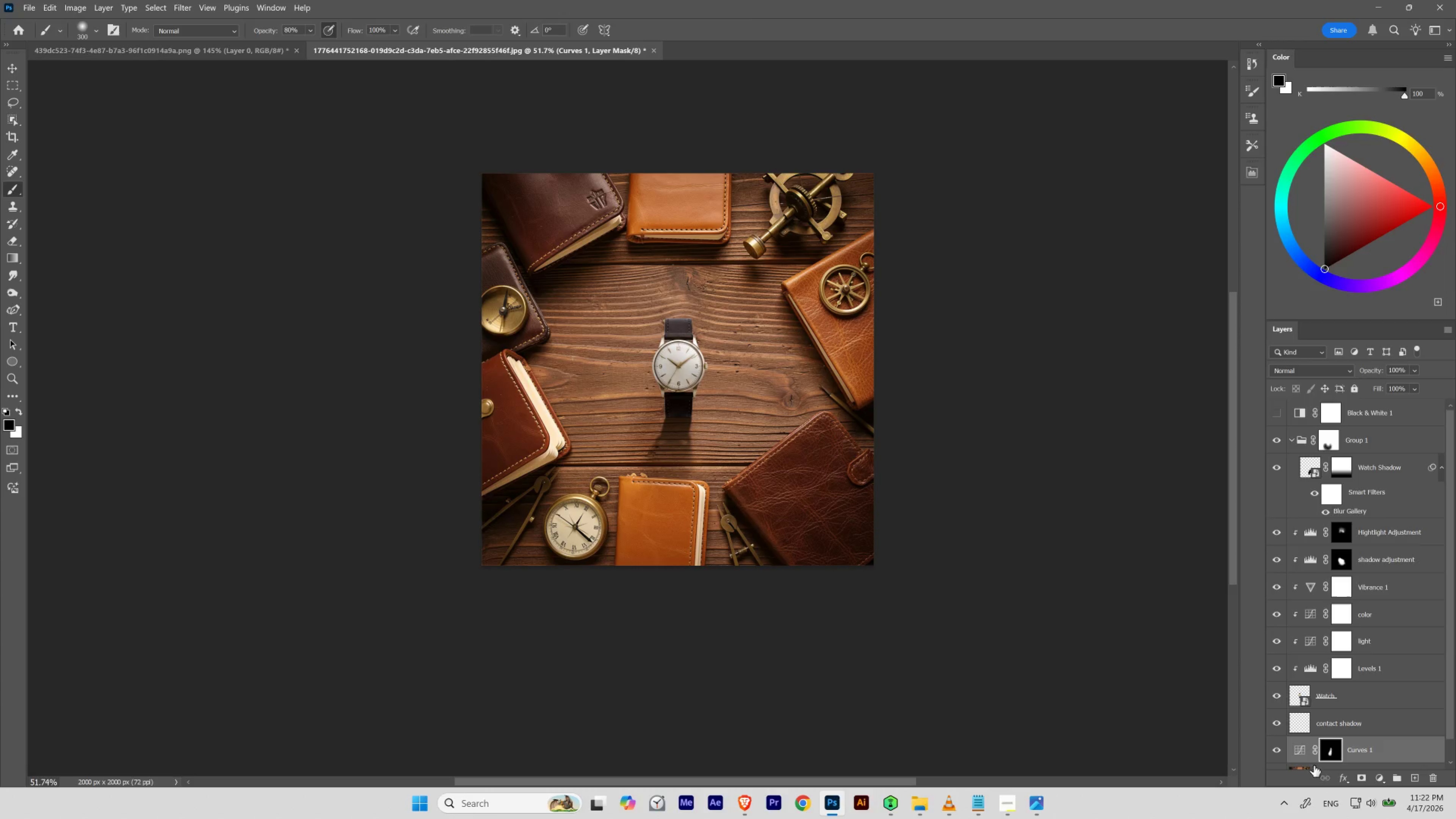 
wait(5.12)
 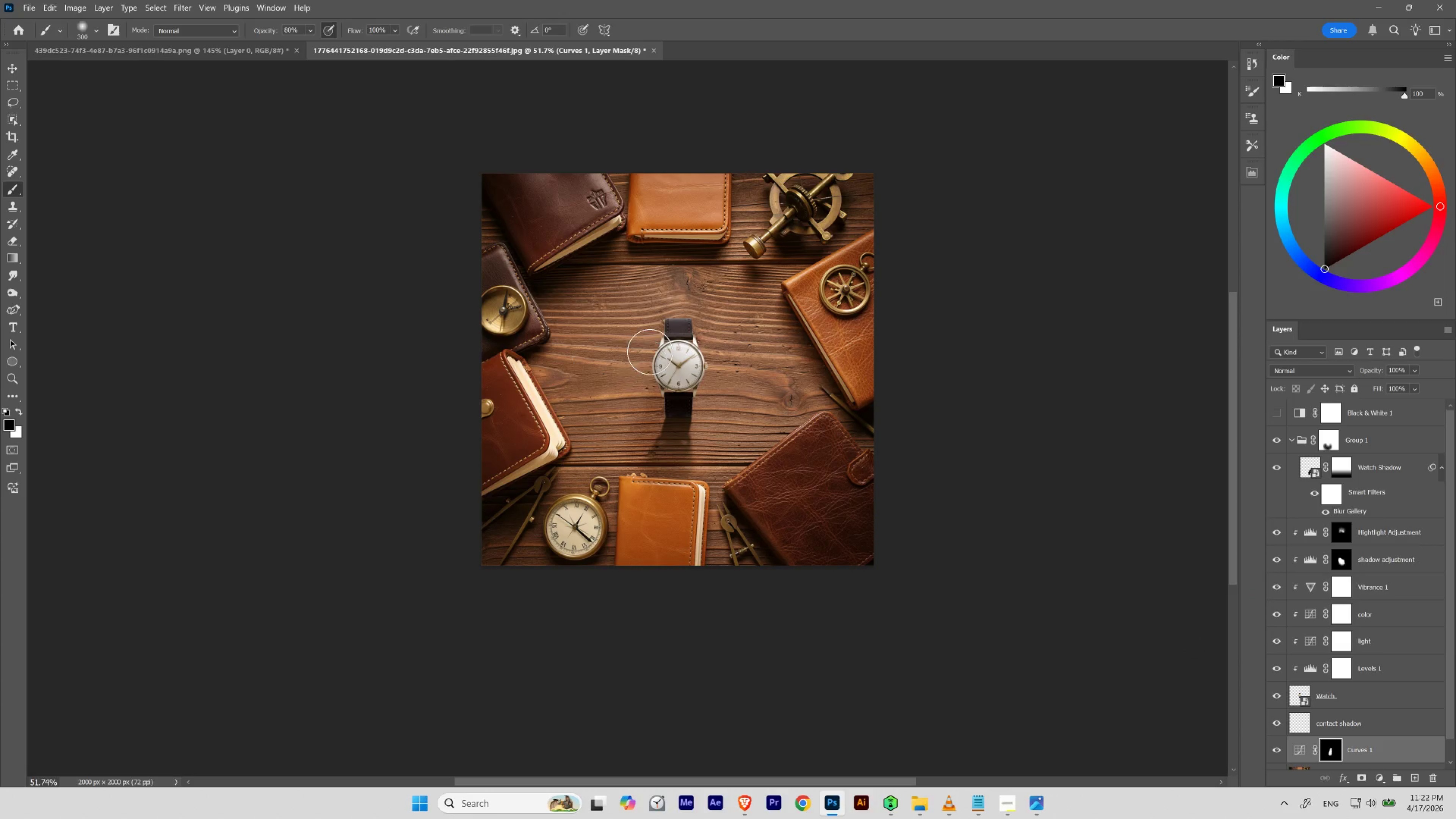 
double_click([1274, 748])
 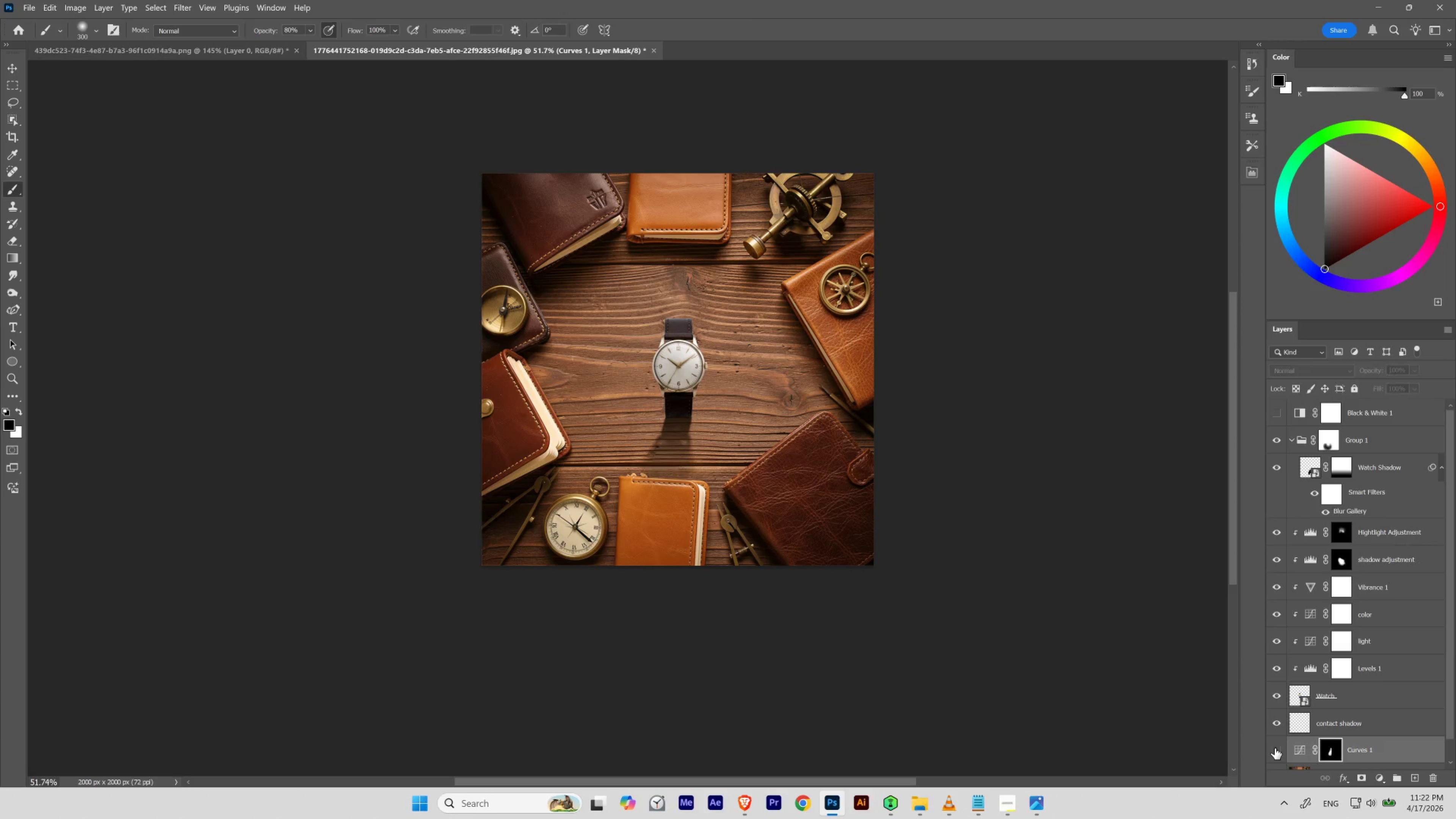 
double_click([1274, 748])
 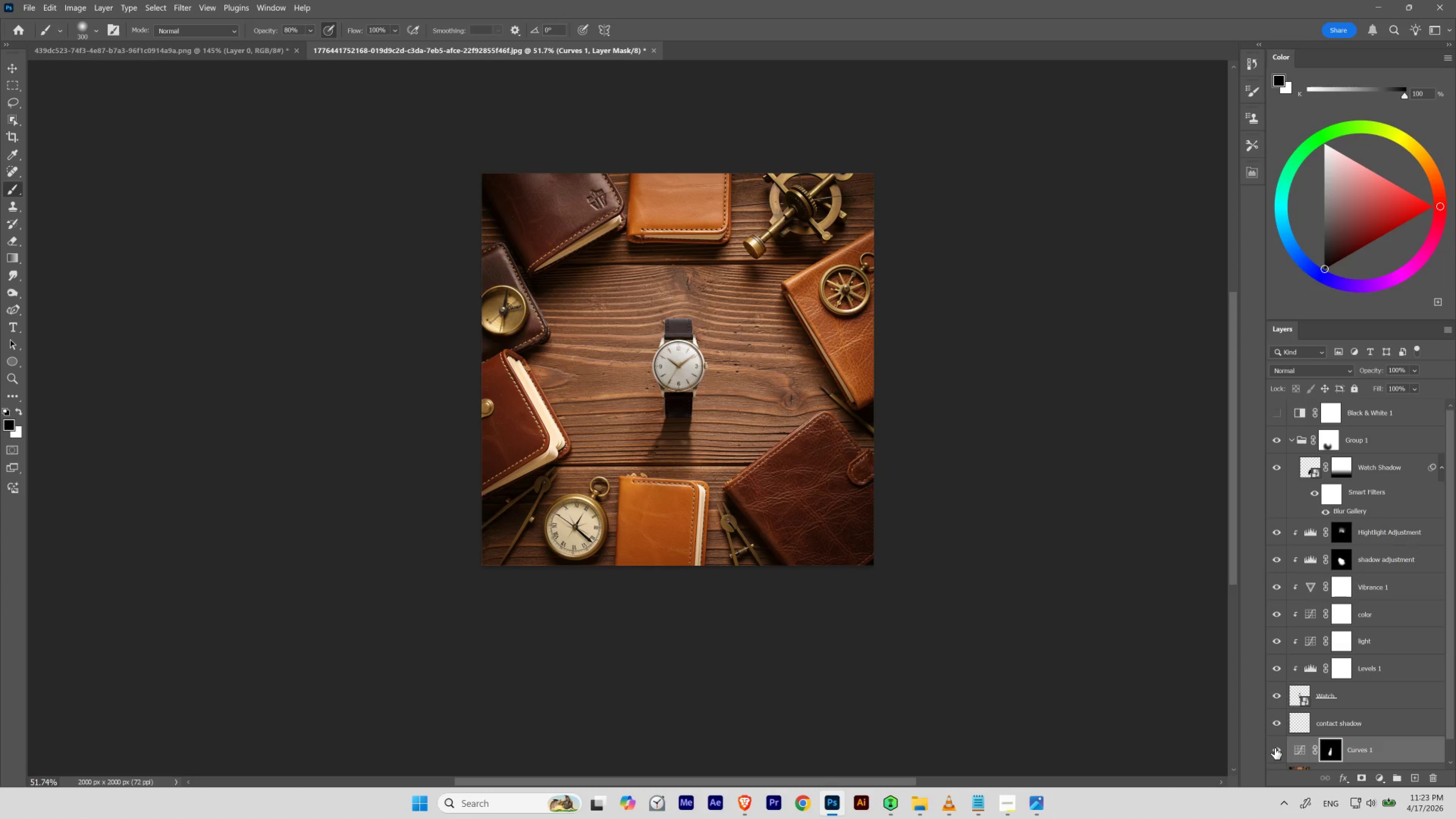 
left_click([1274, 748])
 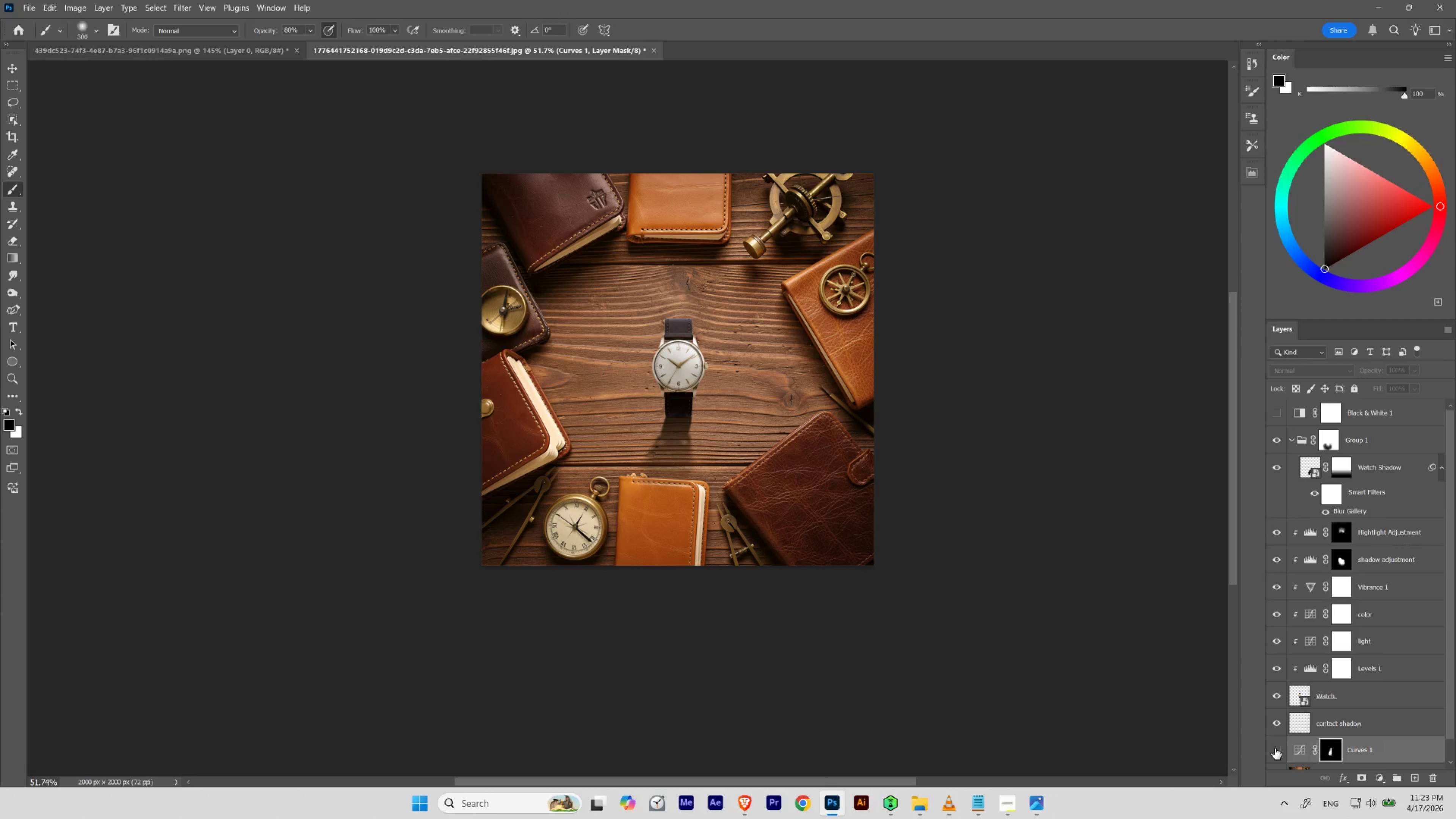 
left_click([1274, 748])
 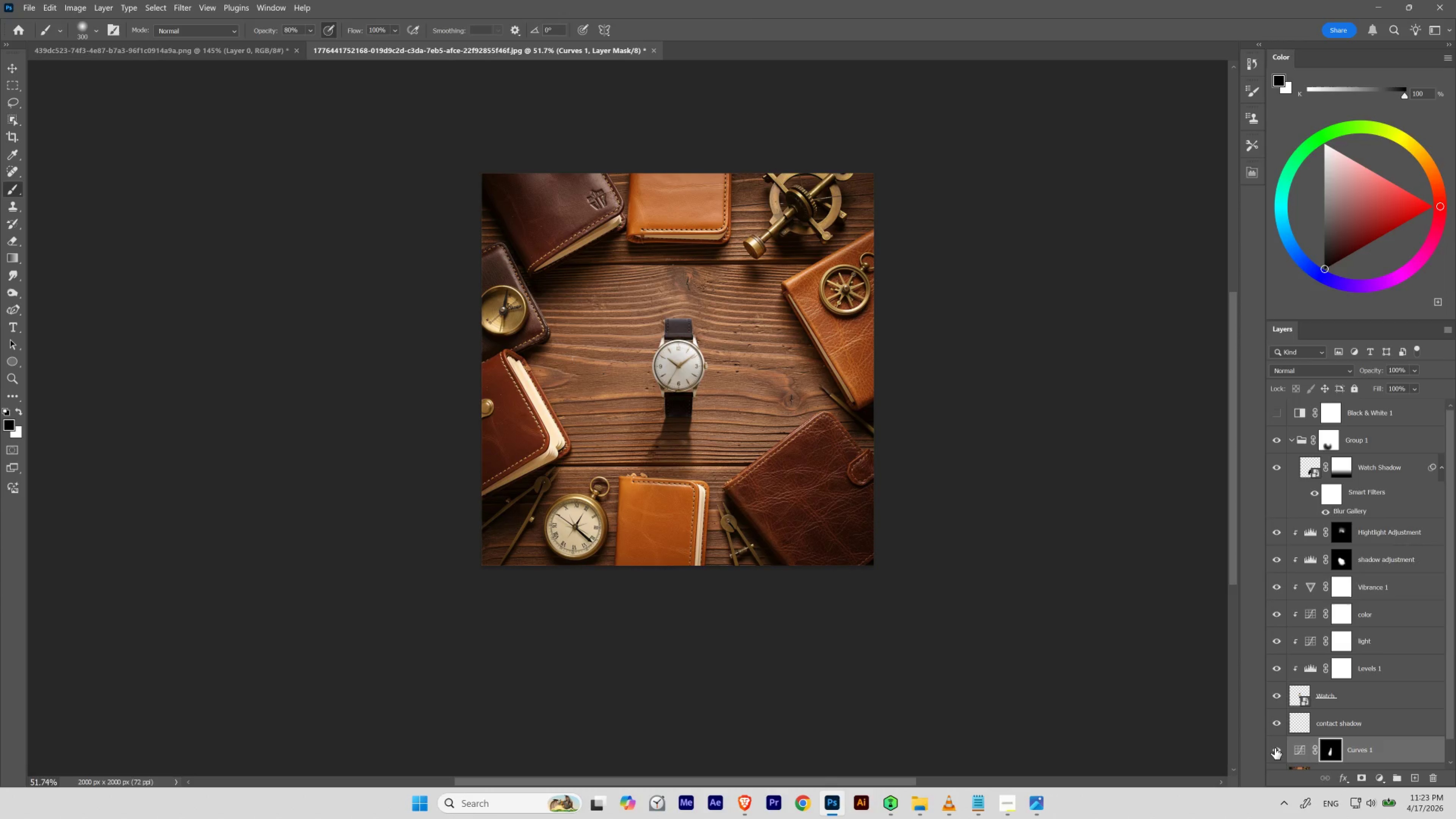 
left_click([1274, 748])
 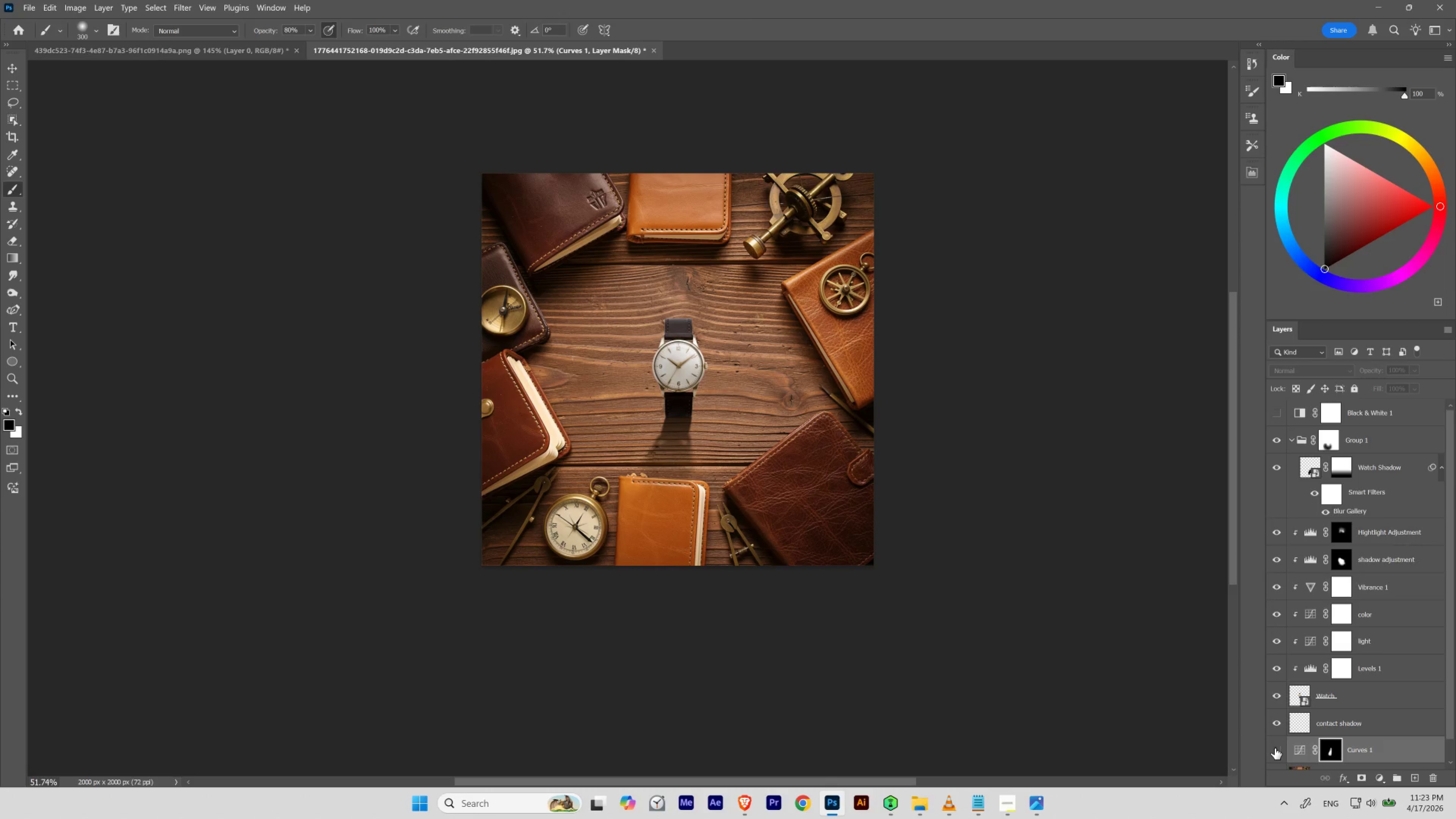 
left_click([1274, 748])
 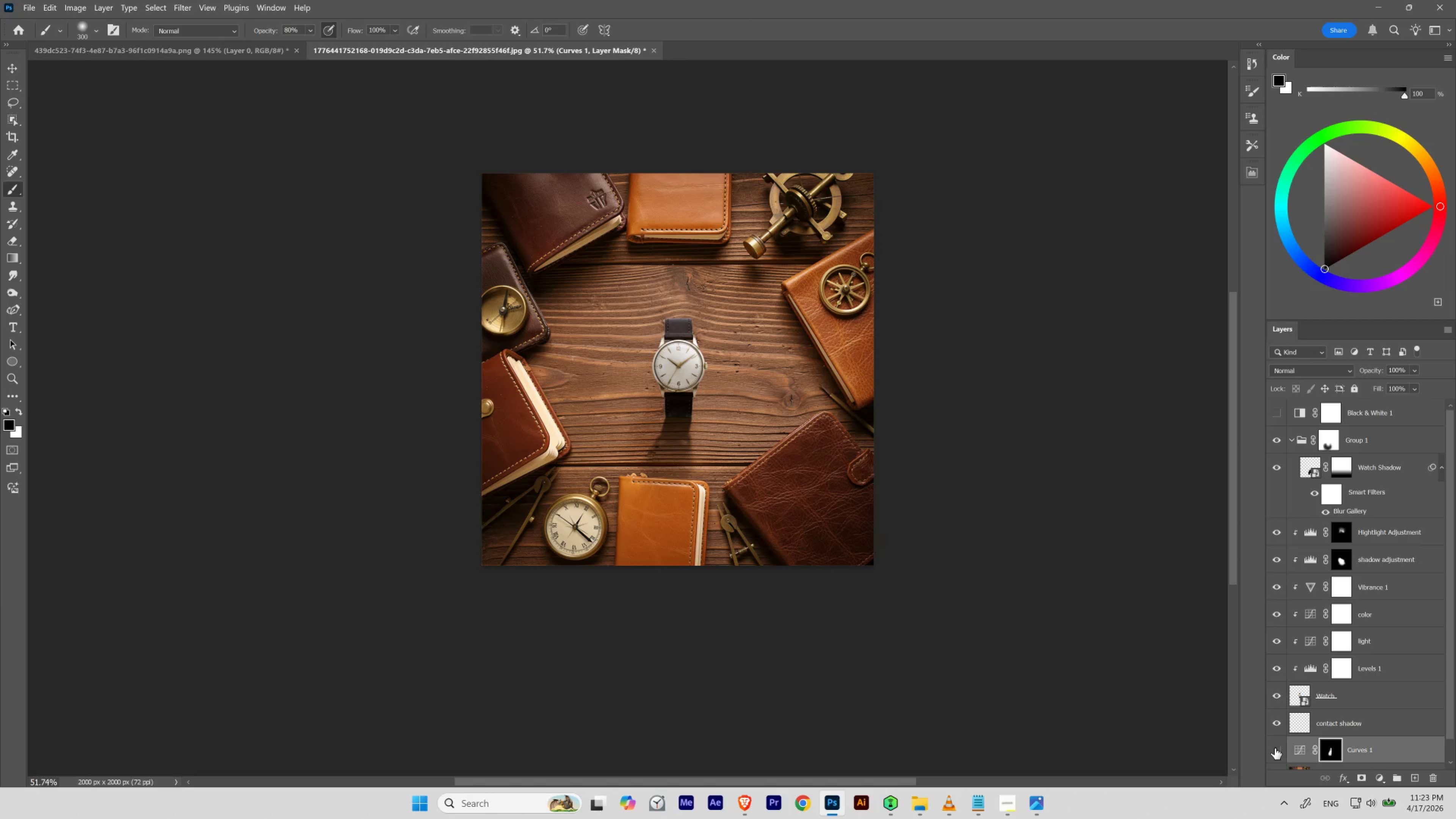 
double_click([1274, 748])
 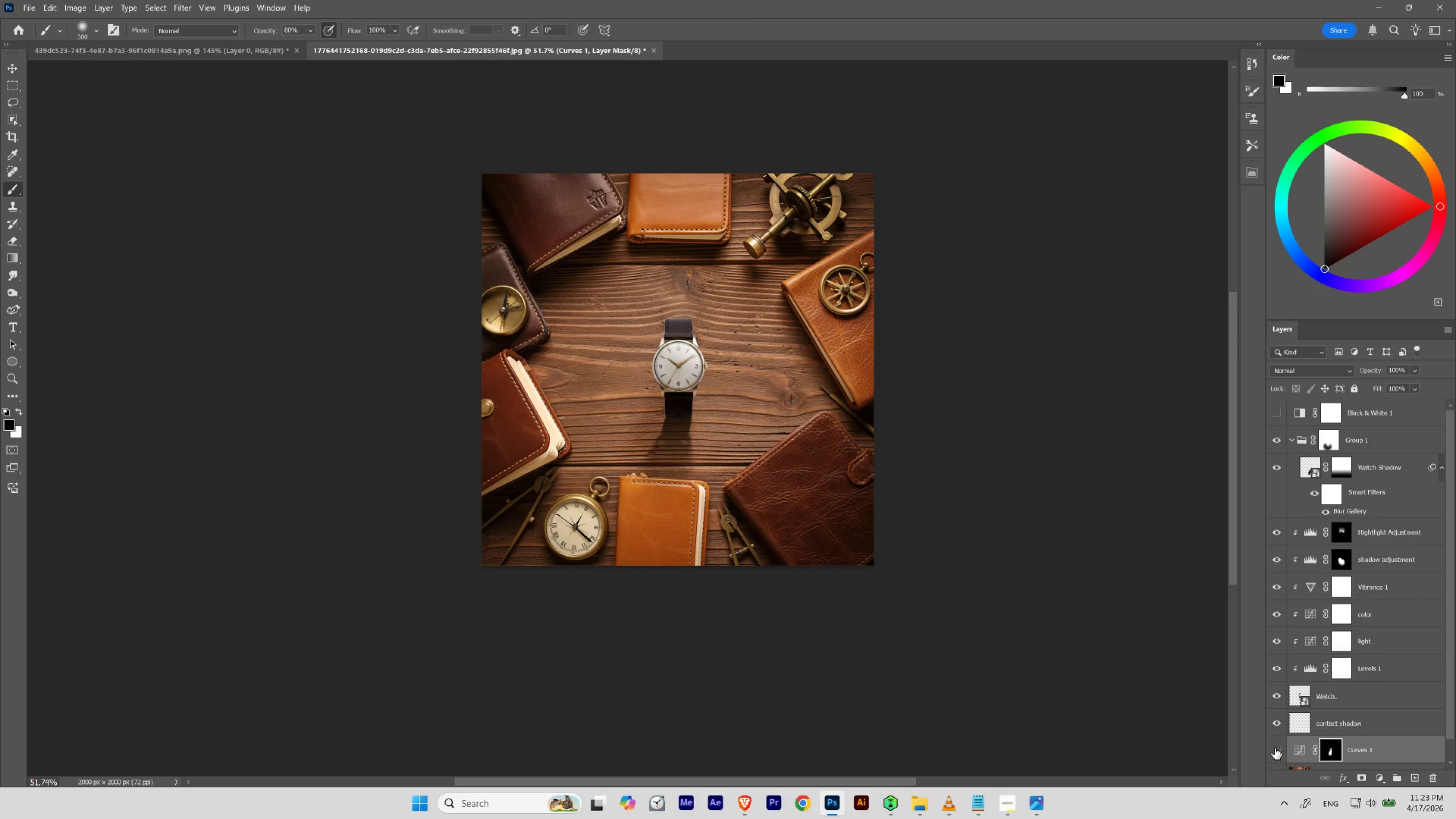 
double_click([1274, 748])
 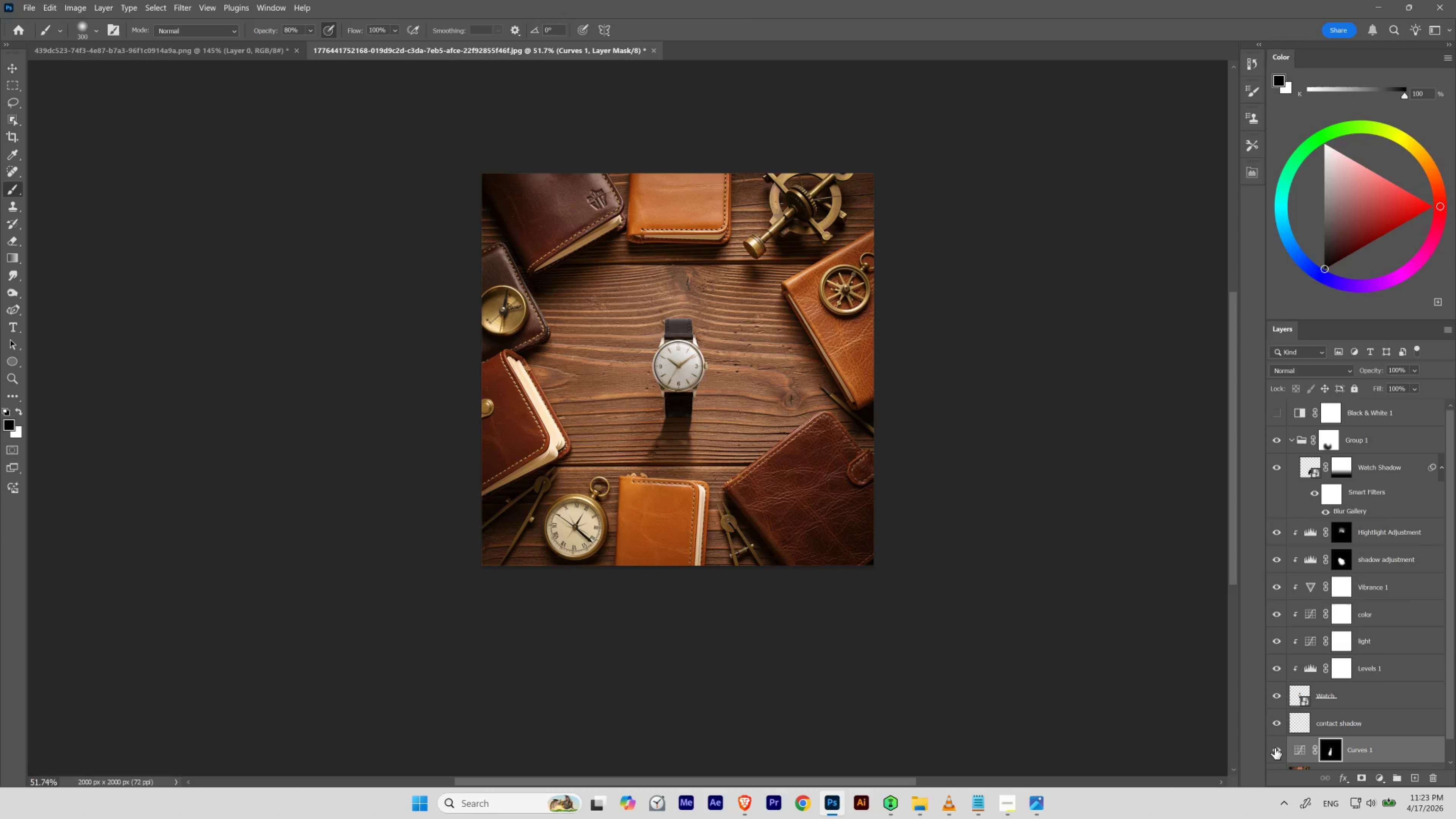 
wait(18.49)
 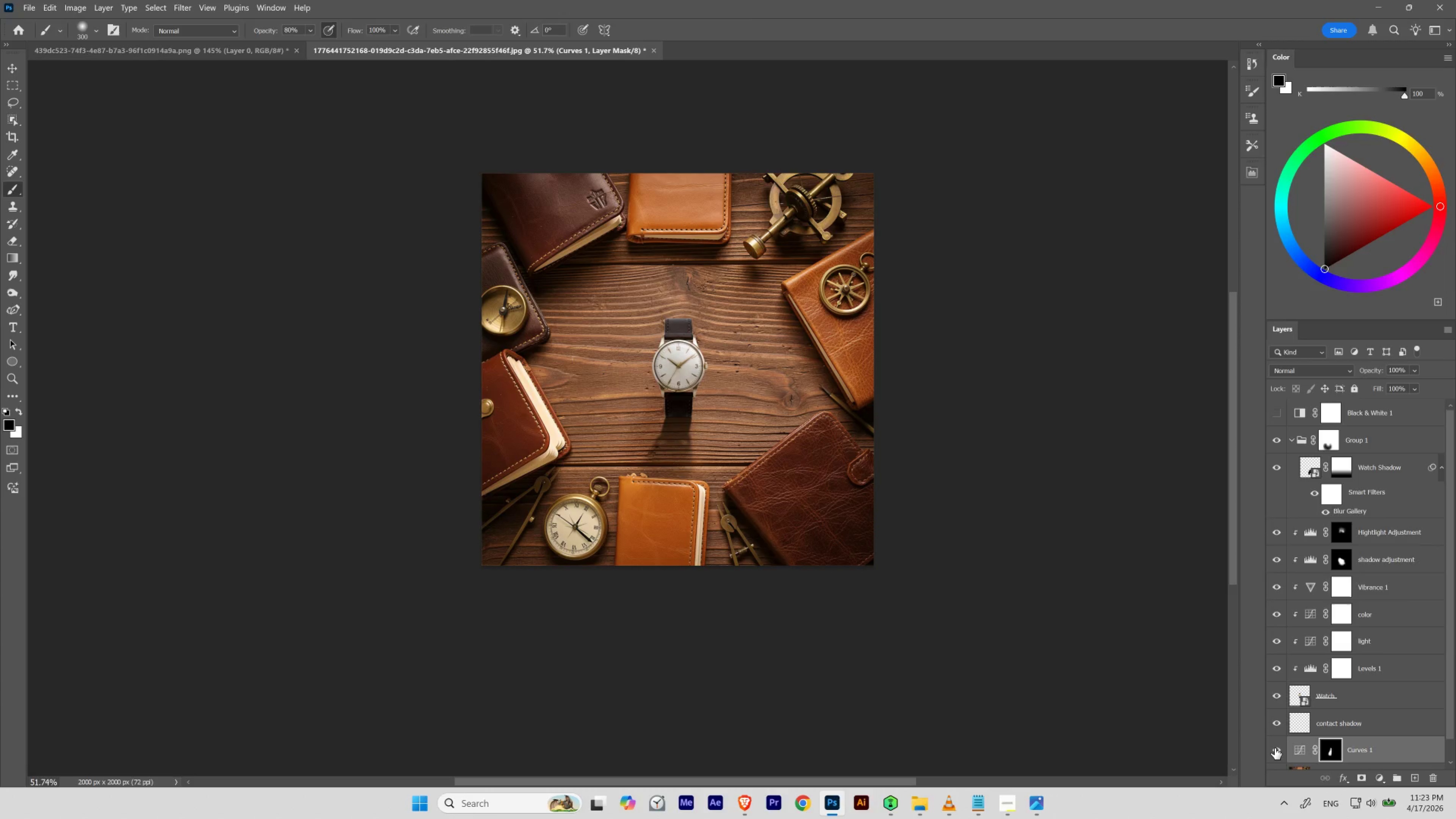 
scroll: coordinate [1329, 687], scroll_direction: down, amount: 2.0
 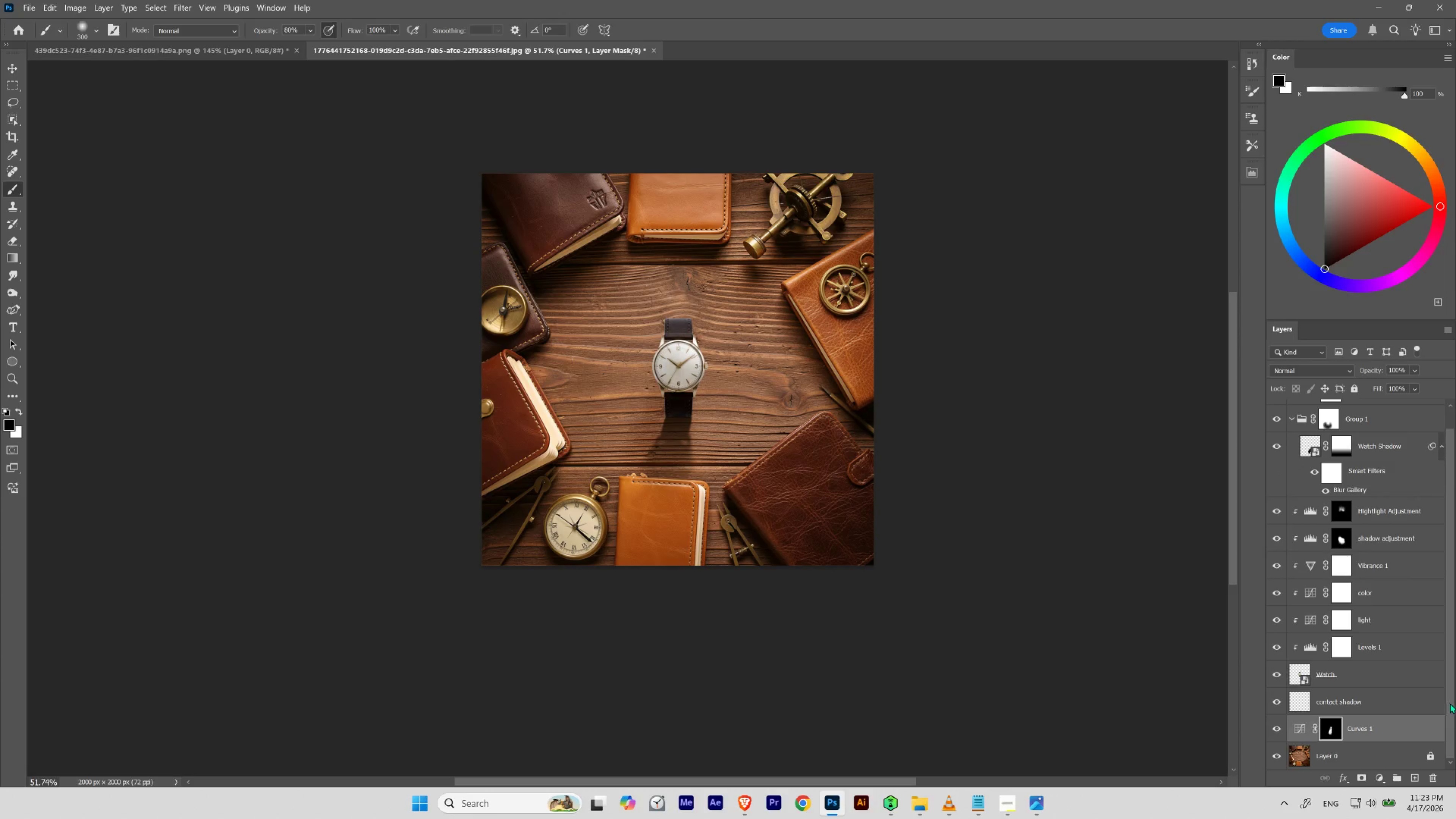 
wait(8.13)
 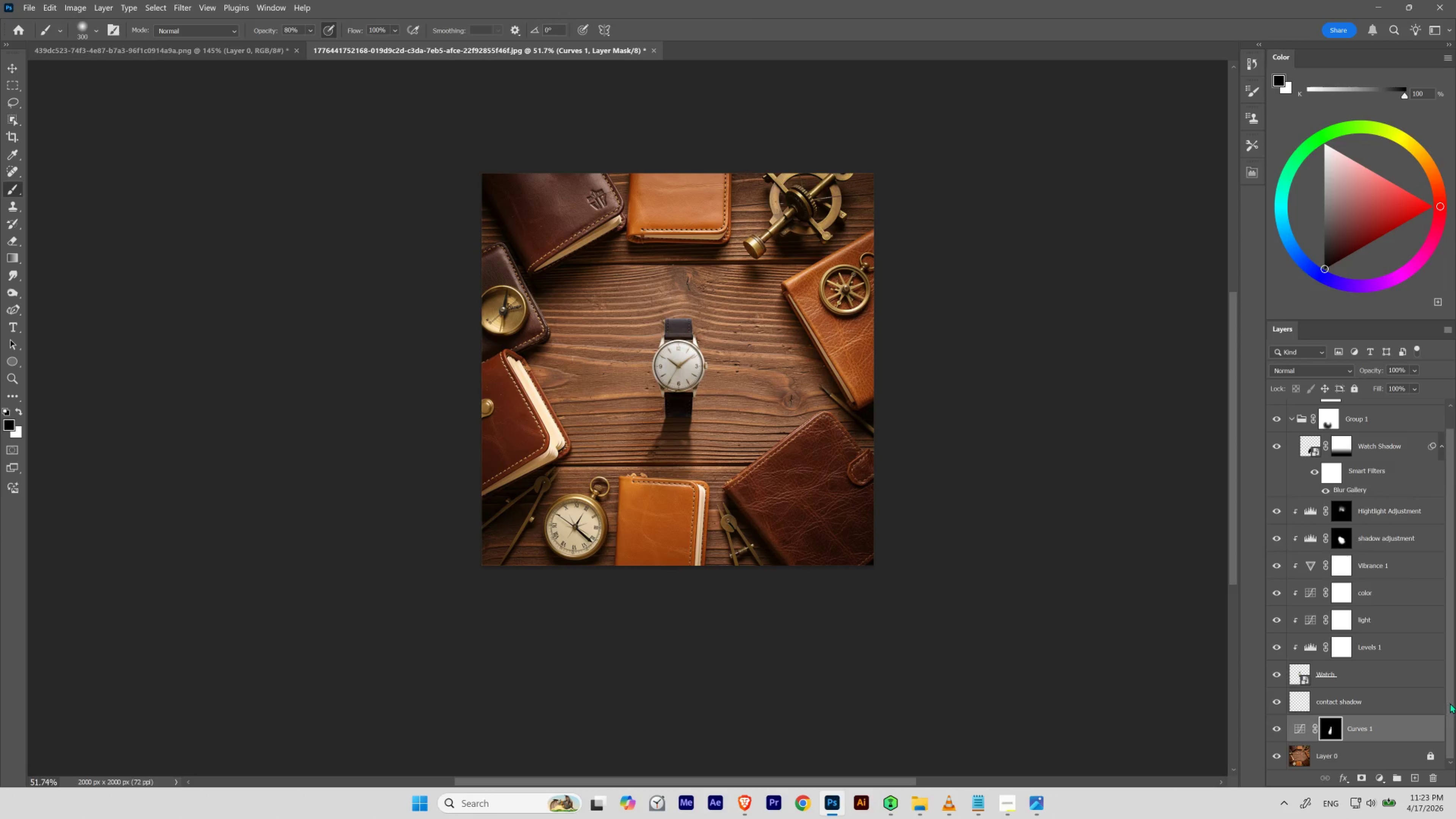 
mouse_move([1388, 725])
 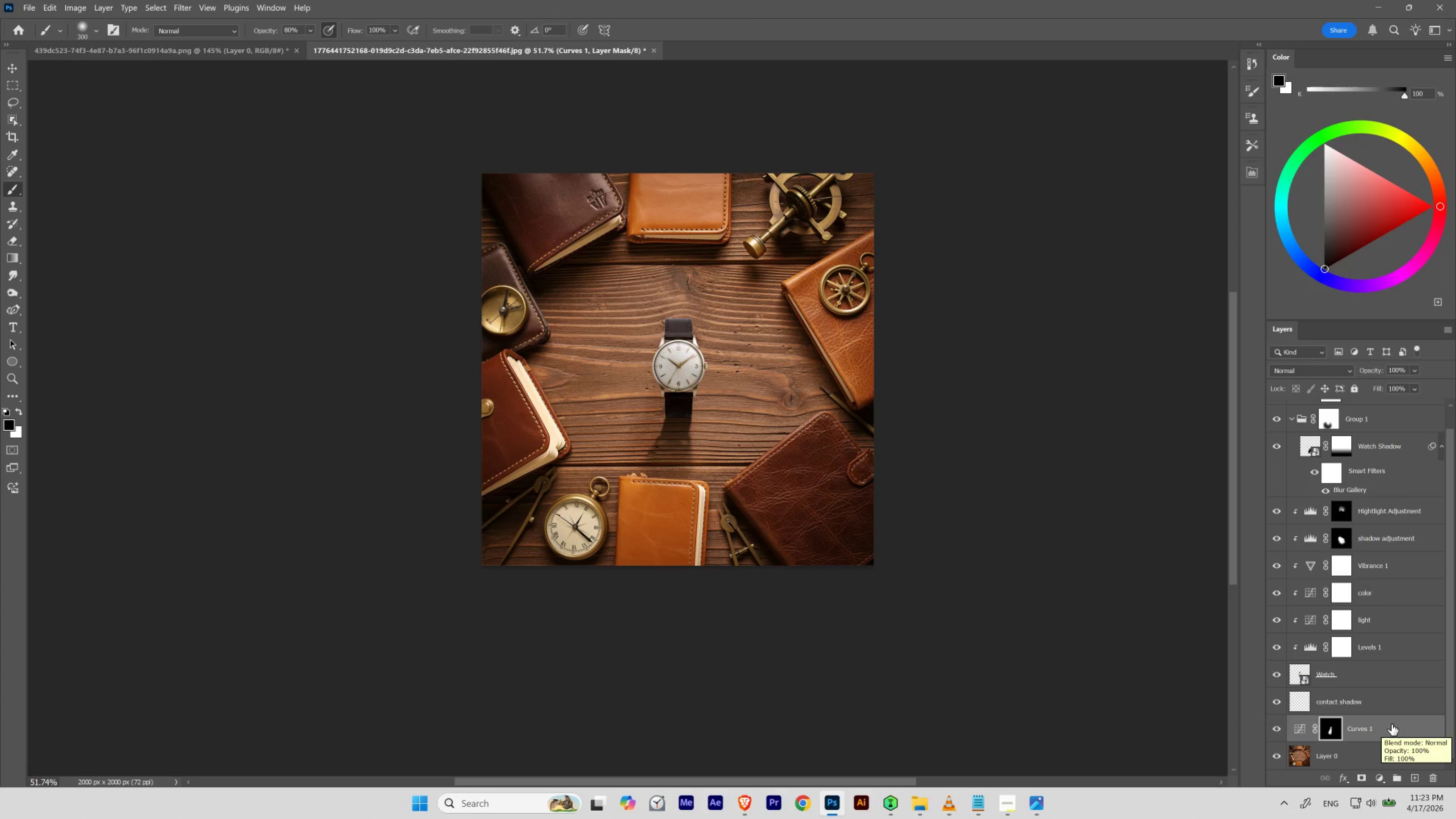 
wait(8.31)
 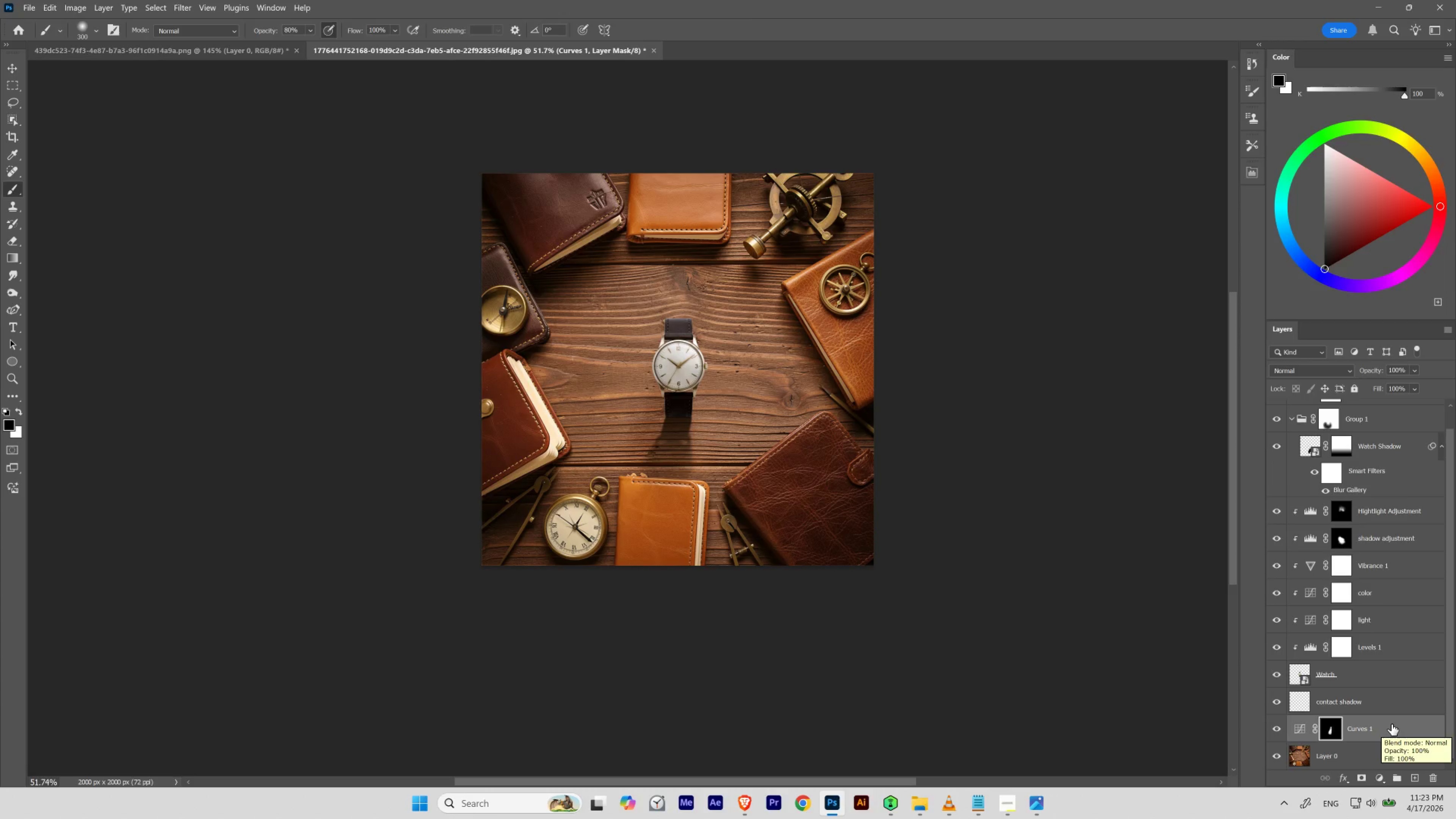 
left_click([1278, 729])
 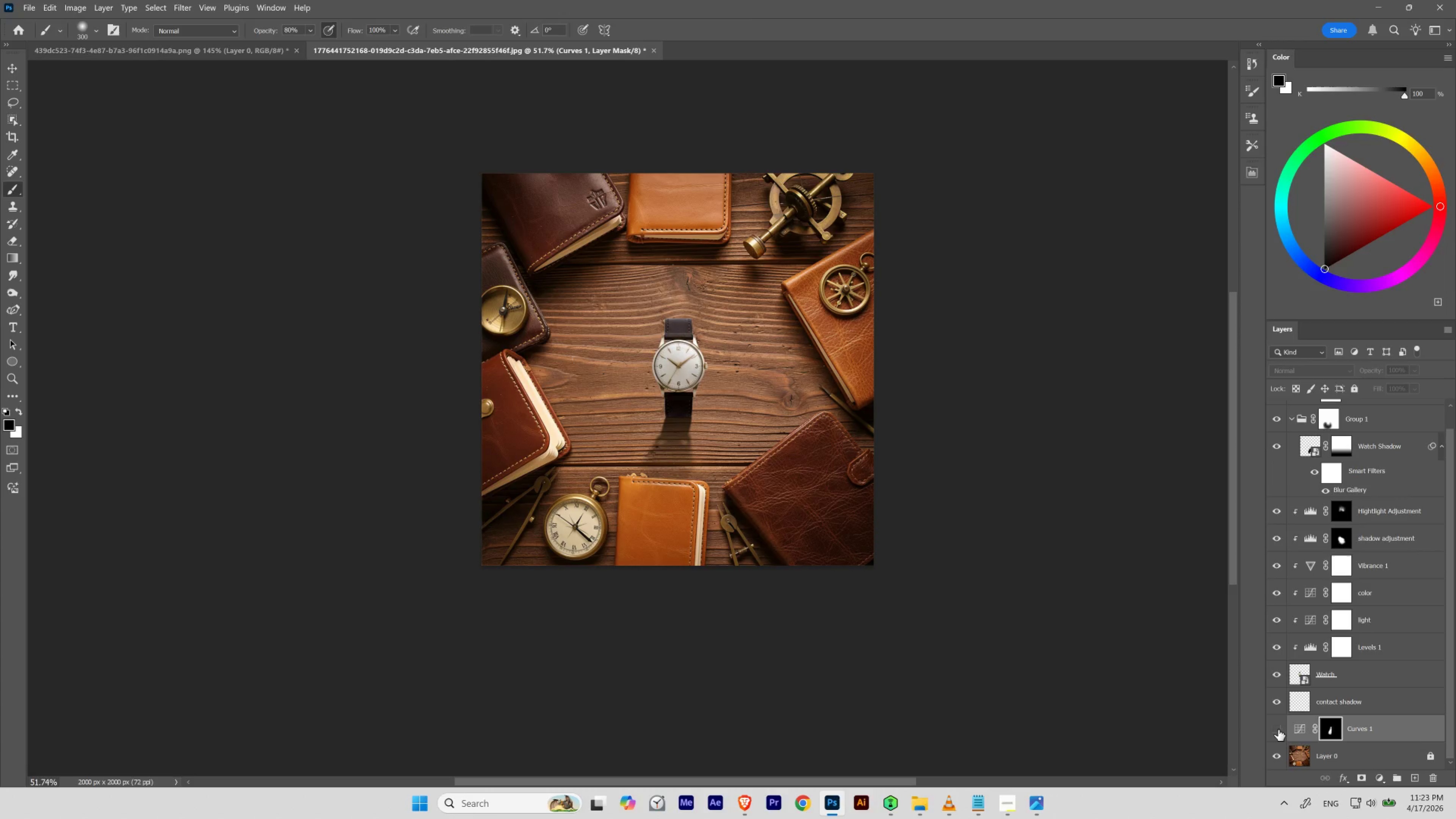 
left_click([1278, 729])
 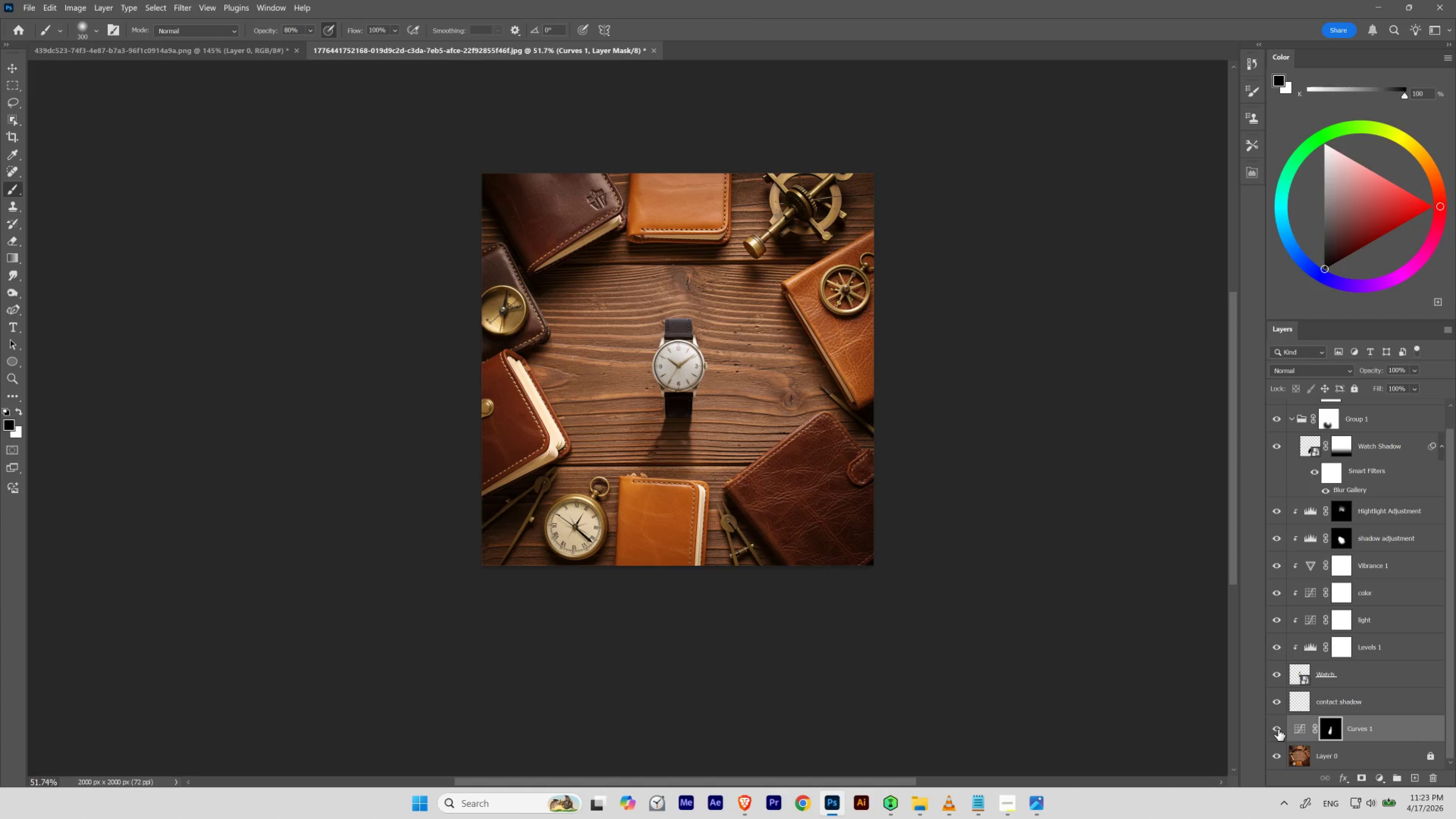 
left_click([1278, 729])
 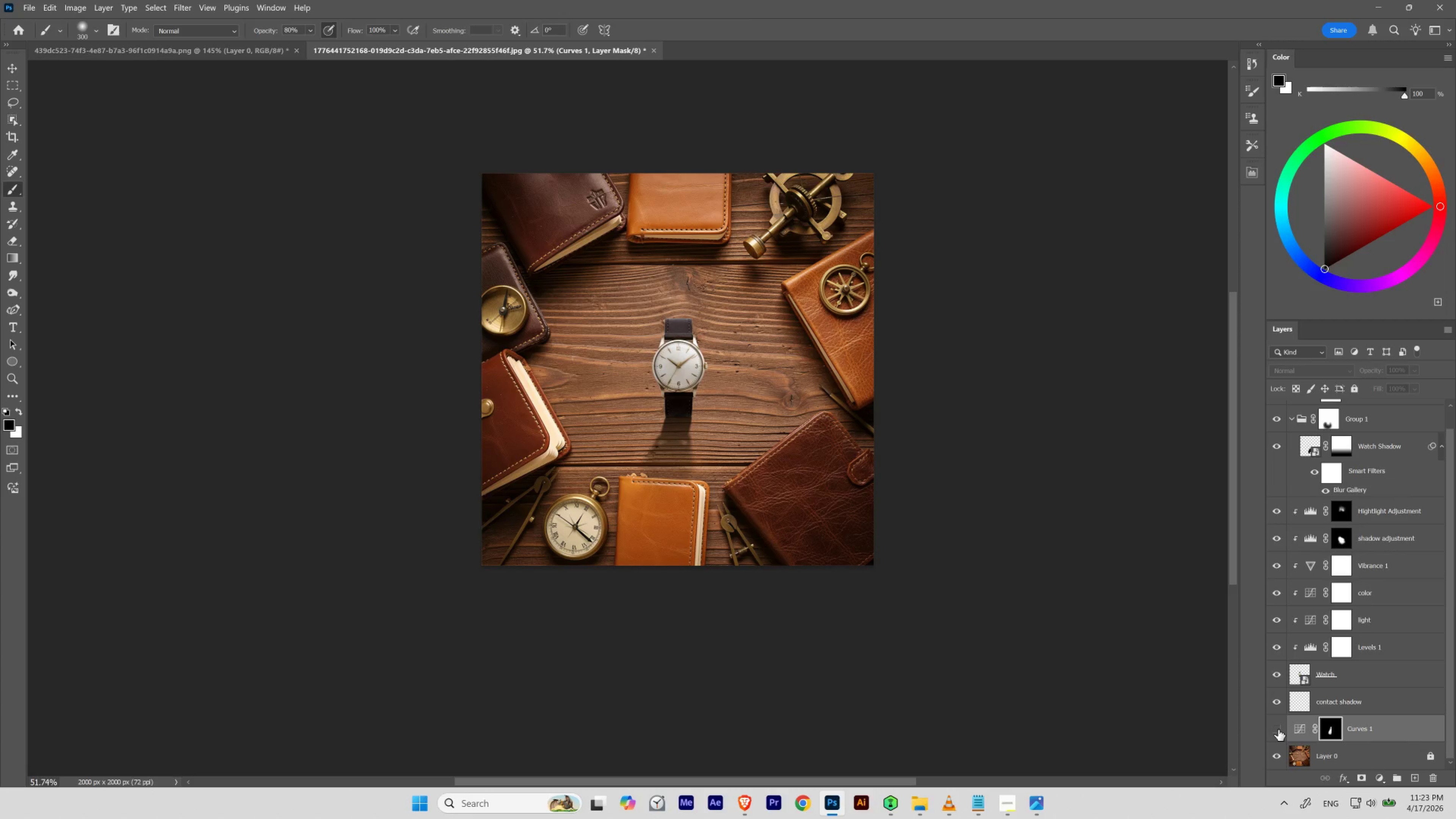 
left_click([1278, 729])
 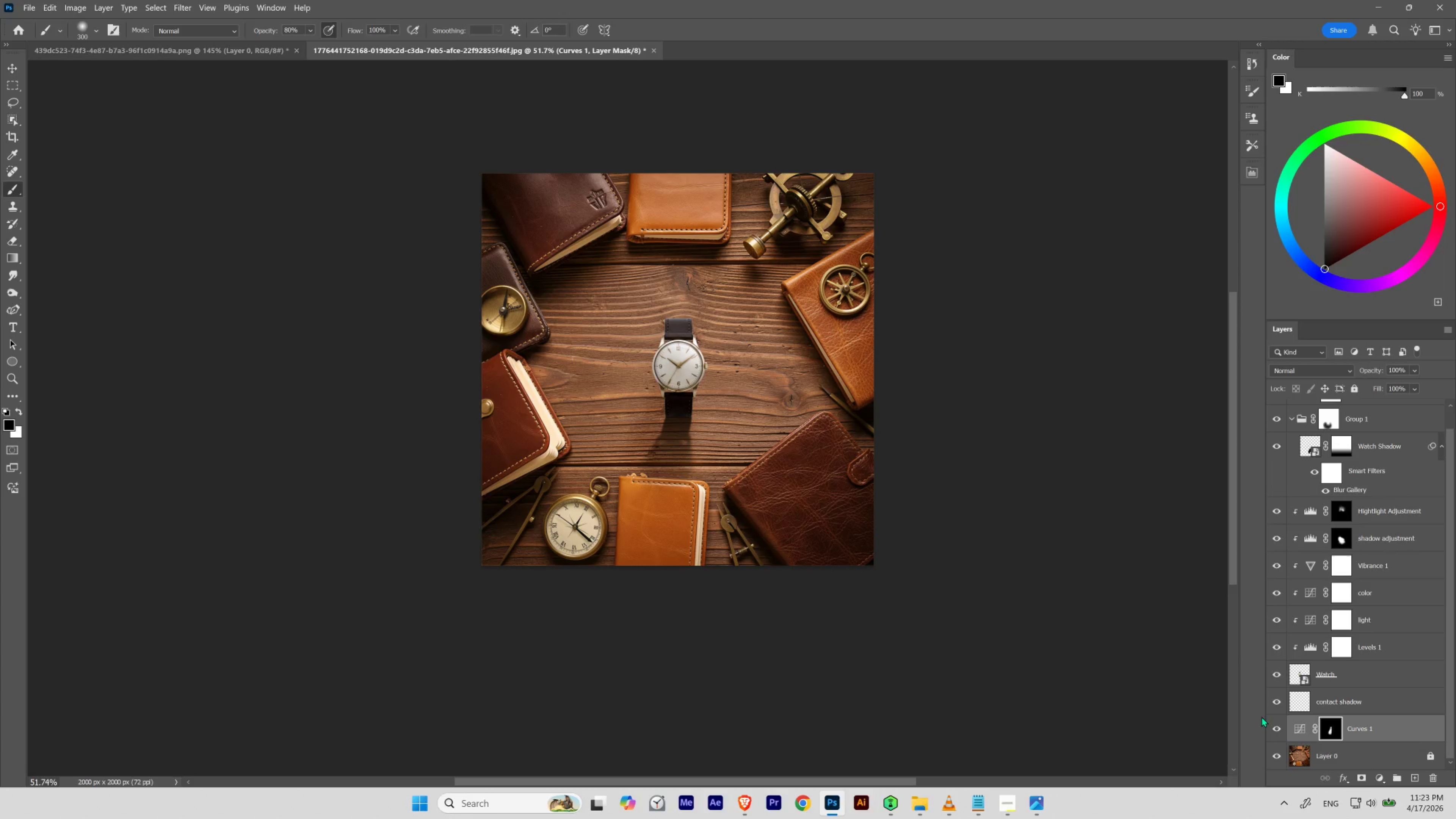 
scroll: coordinate [1445, 600], scroll_direction: up, amount: 3.0
 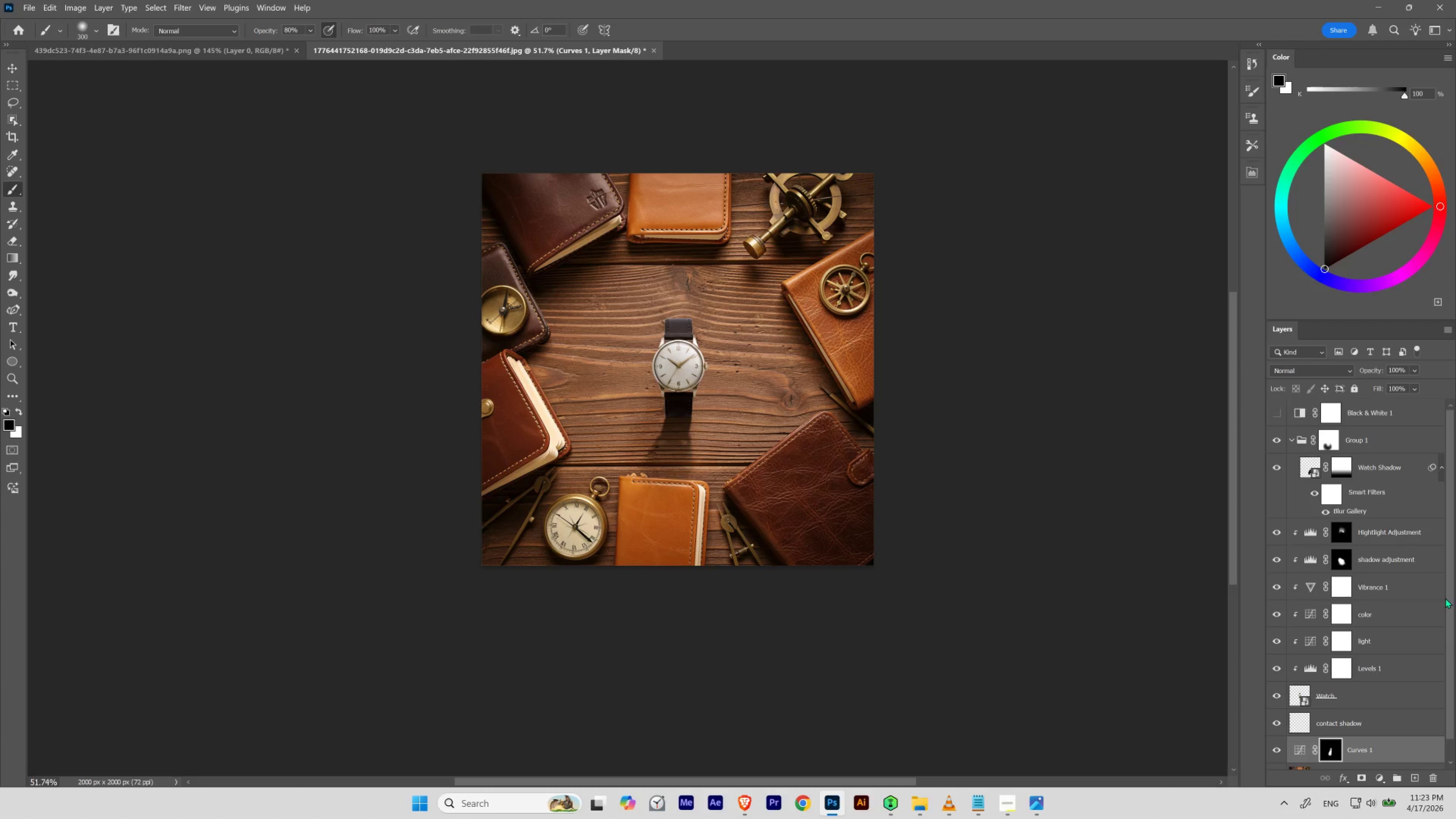 
scroll: coordinate [1445, 598], scroll_direction: down, amount: 3.0
 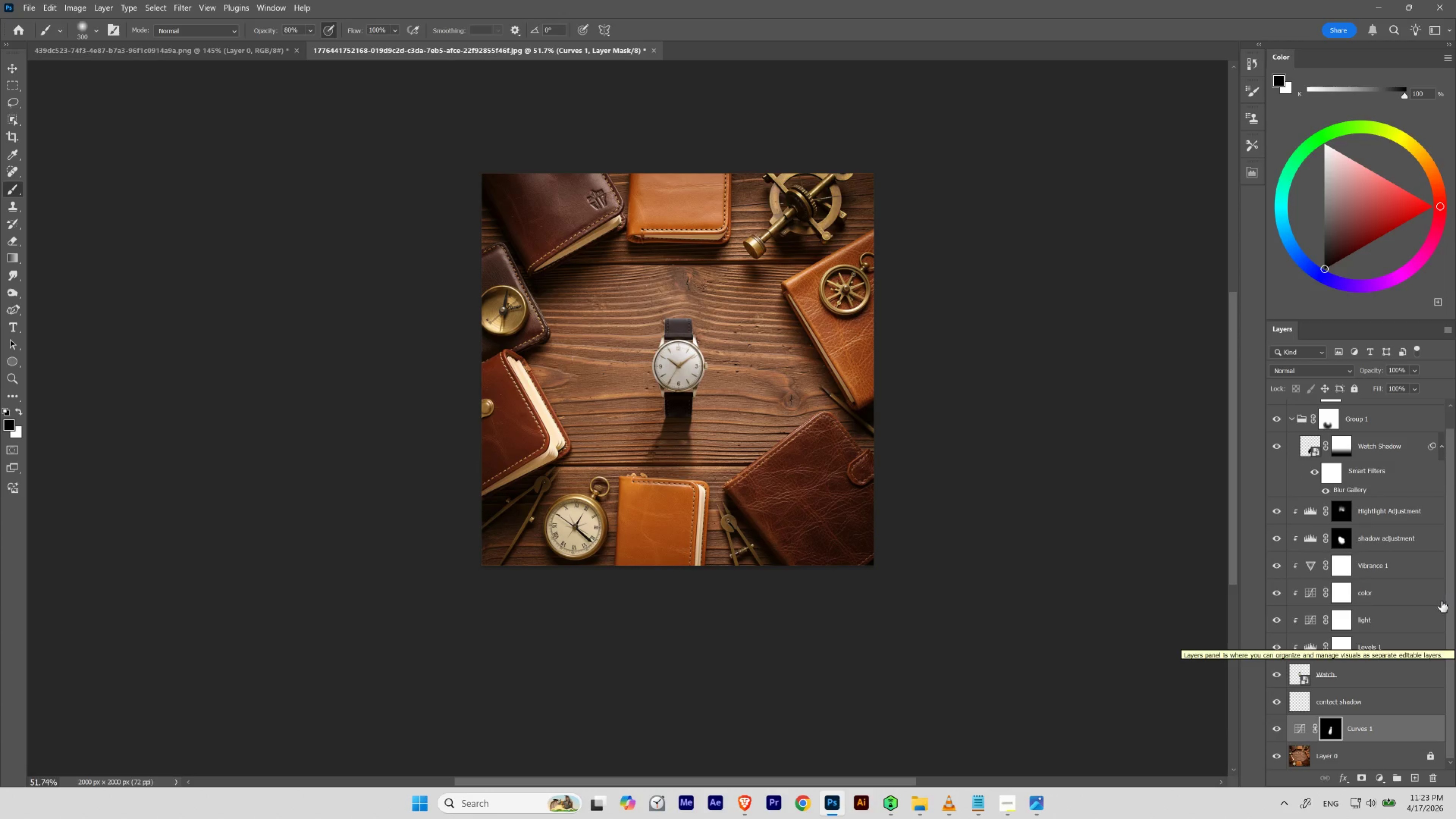 
mouse_move([1284, 750])
 